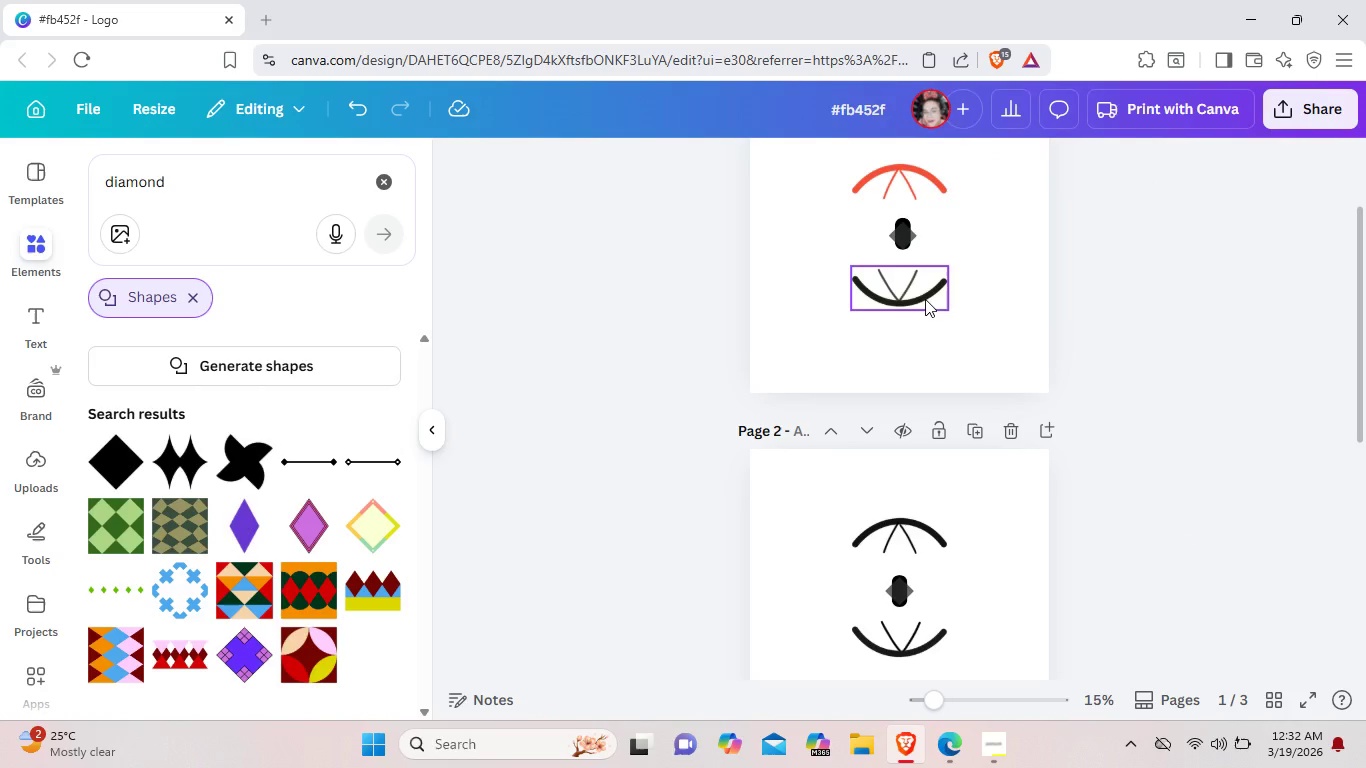 
left_click_drag(start_coordinate=[925, 299], to_coordinate=[931, 300])
 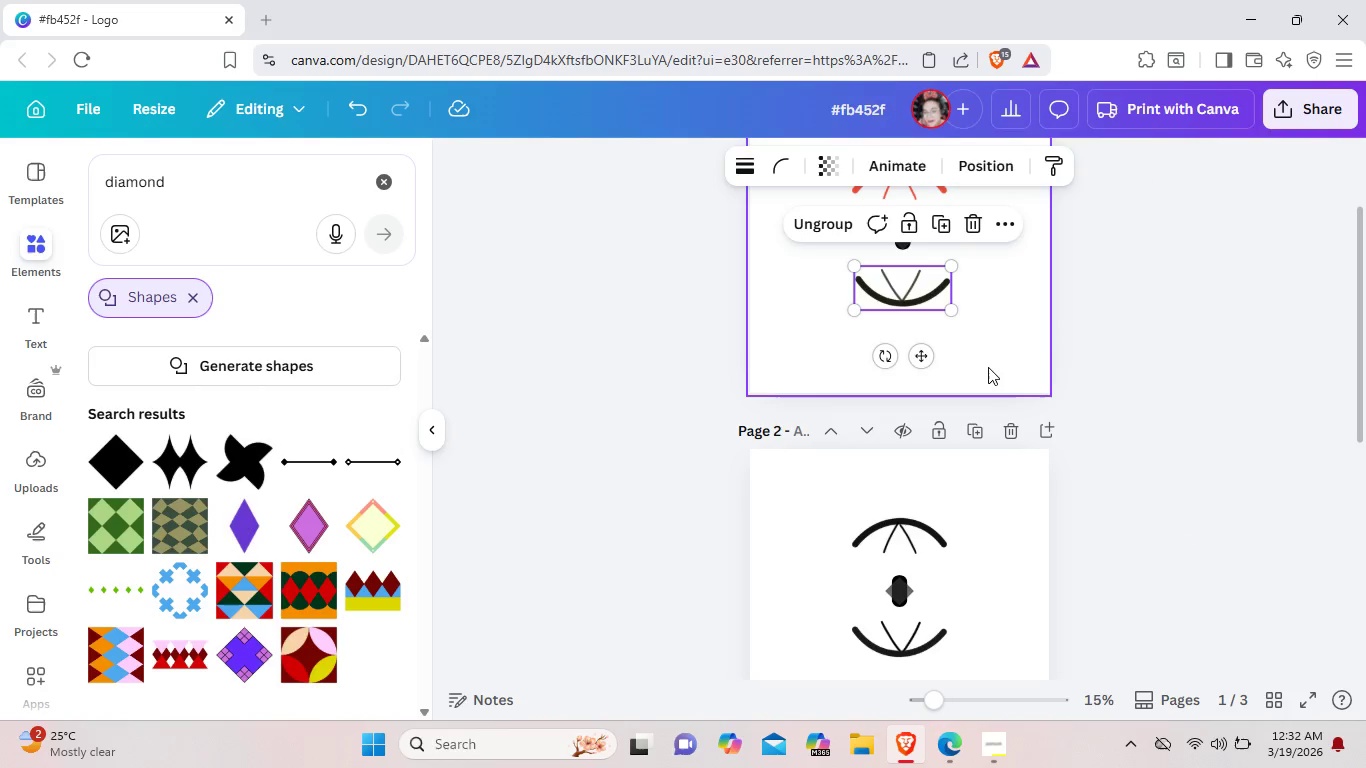 
left_click([988, 367])
 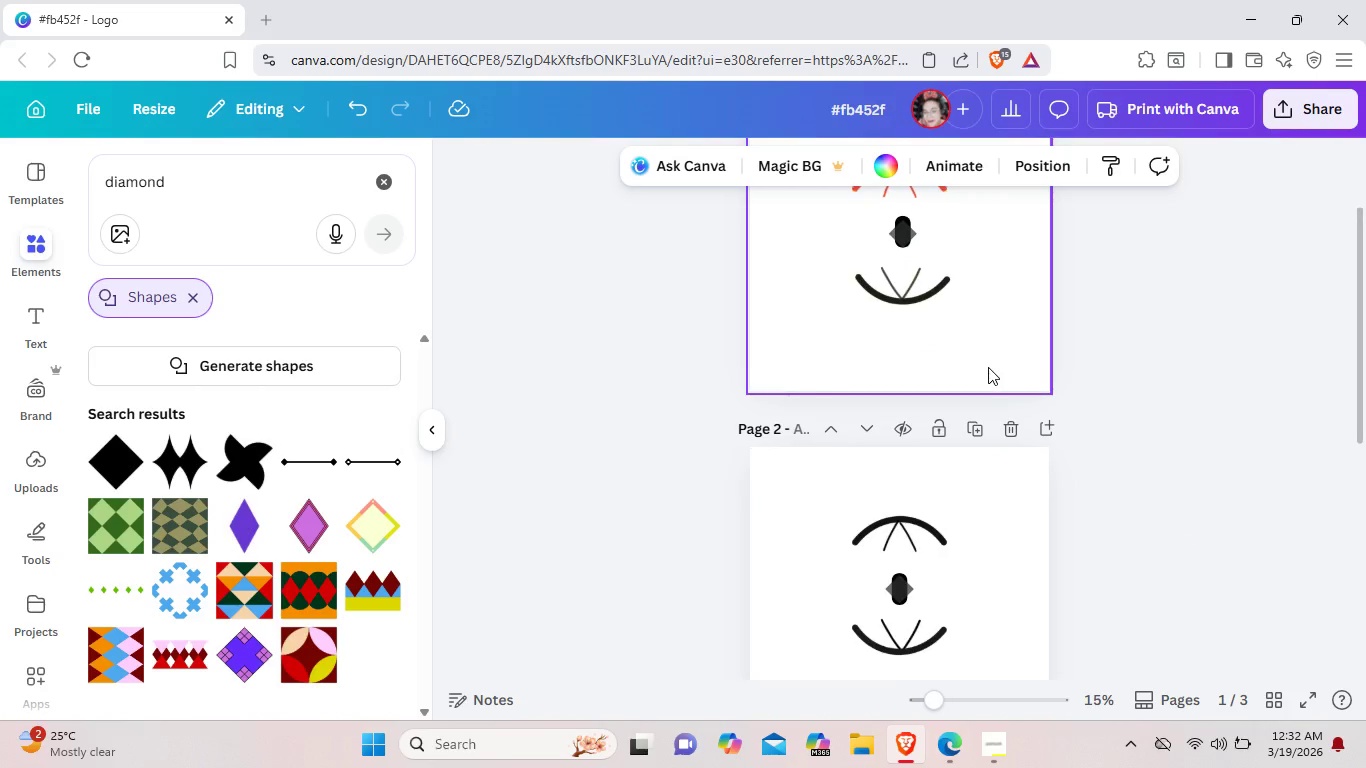 
scroll: coordinate [988, 367], scroll_direction: down, amount: 2.0
 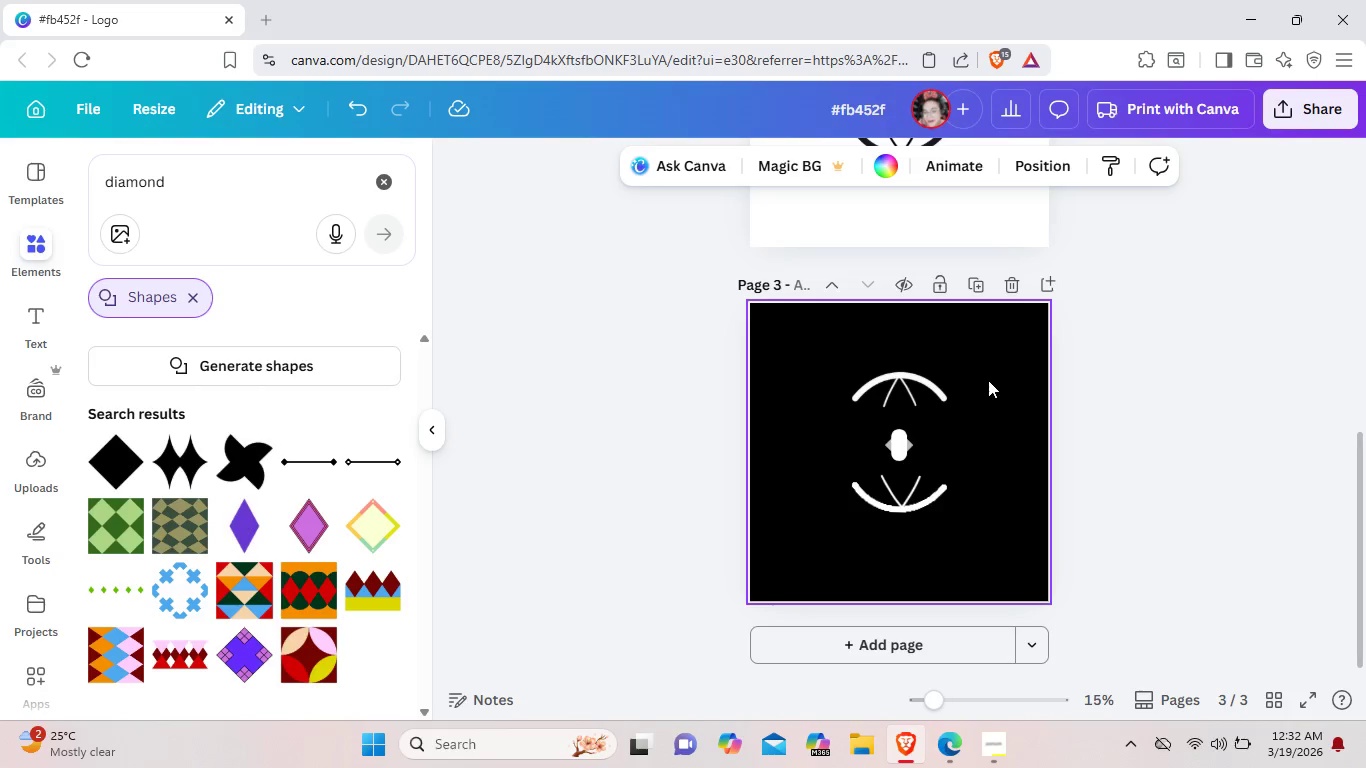 
scroll: coordinate [1042, 498], scroll_direction: up, amount: 5.0
 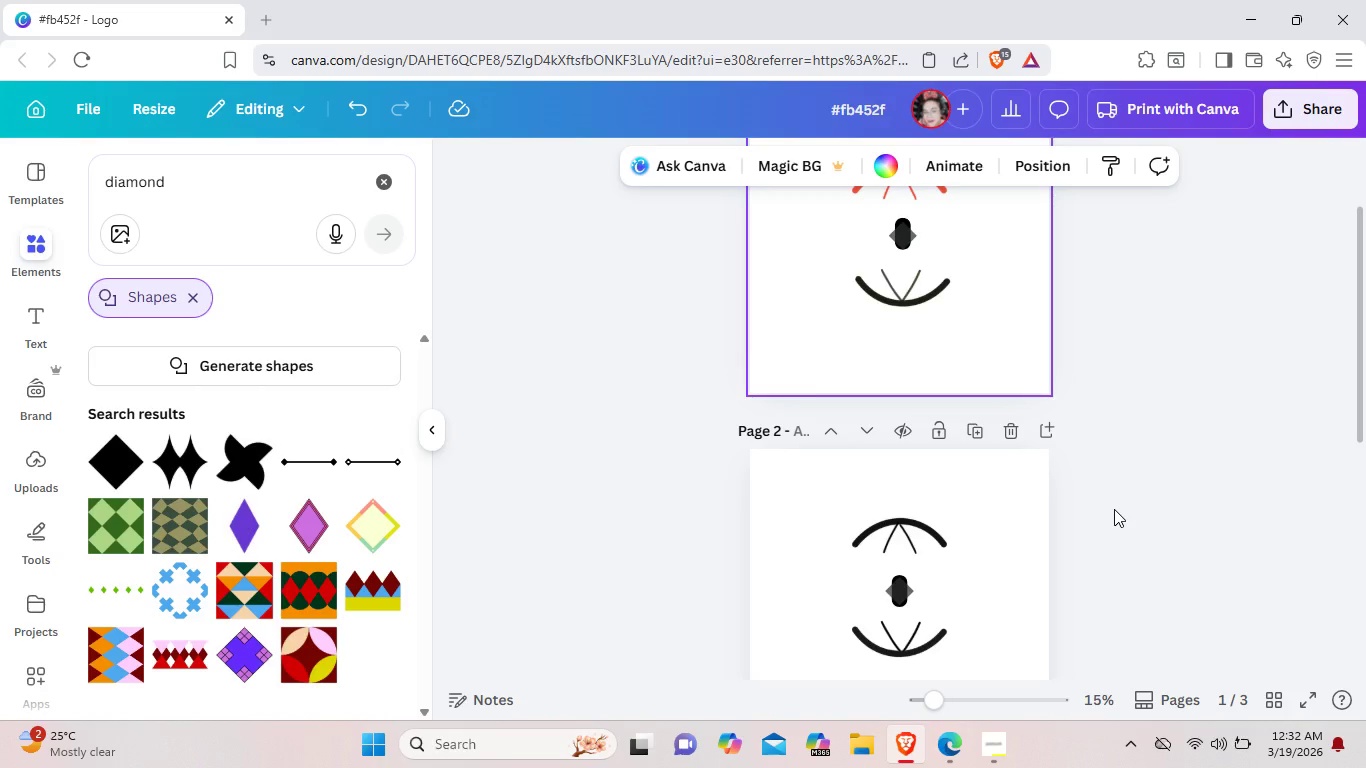 
wait(19.33)
 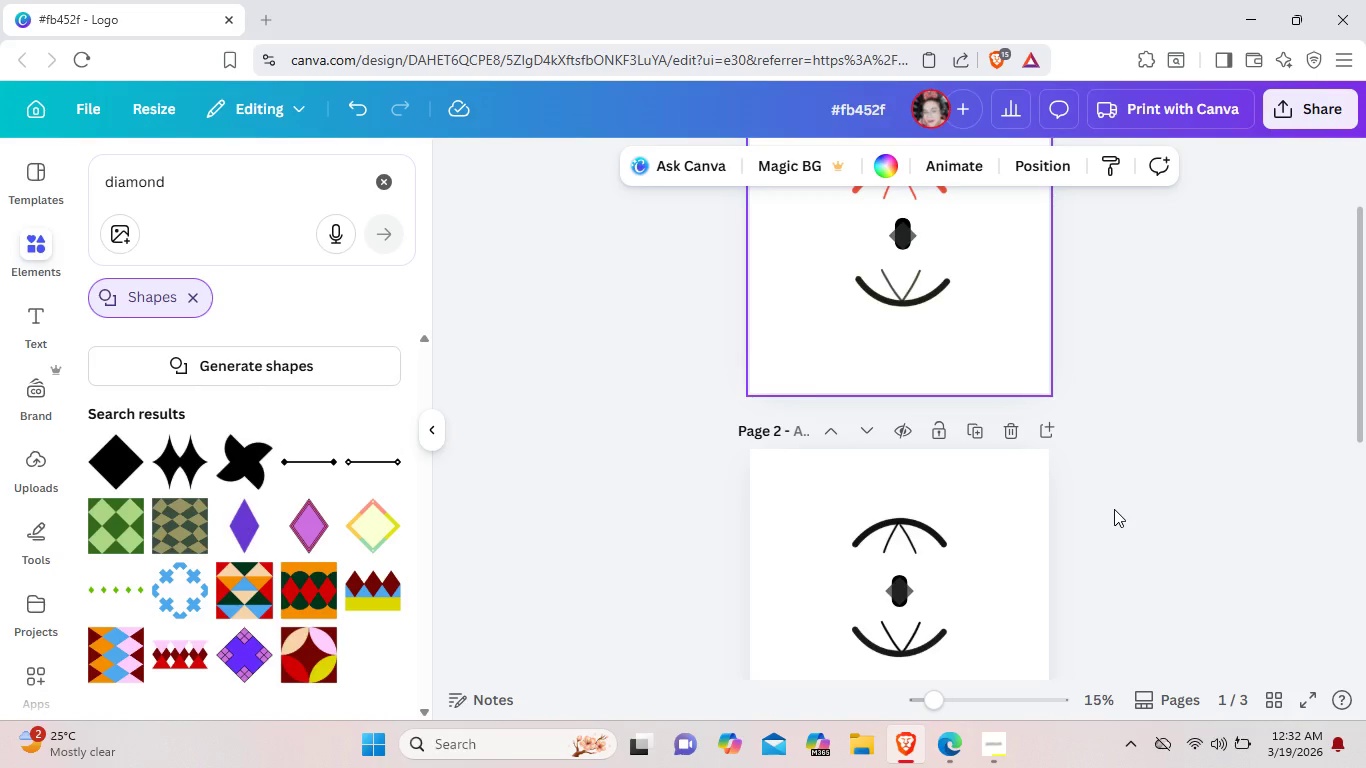 
left_click([1114, 509])
 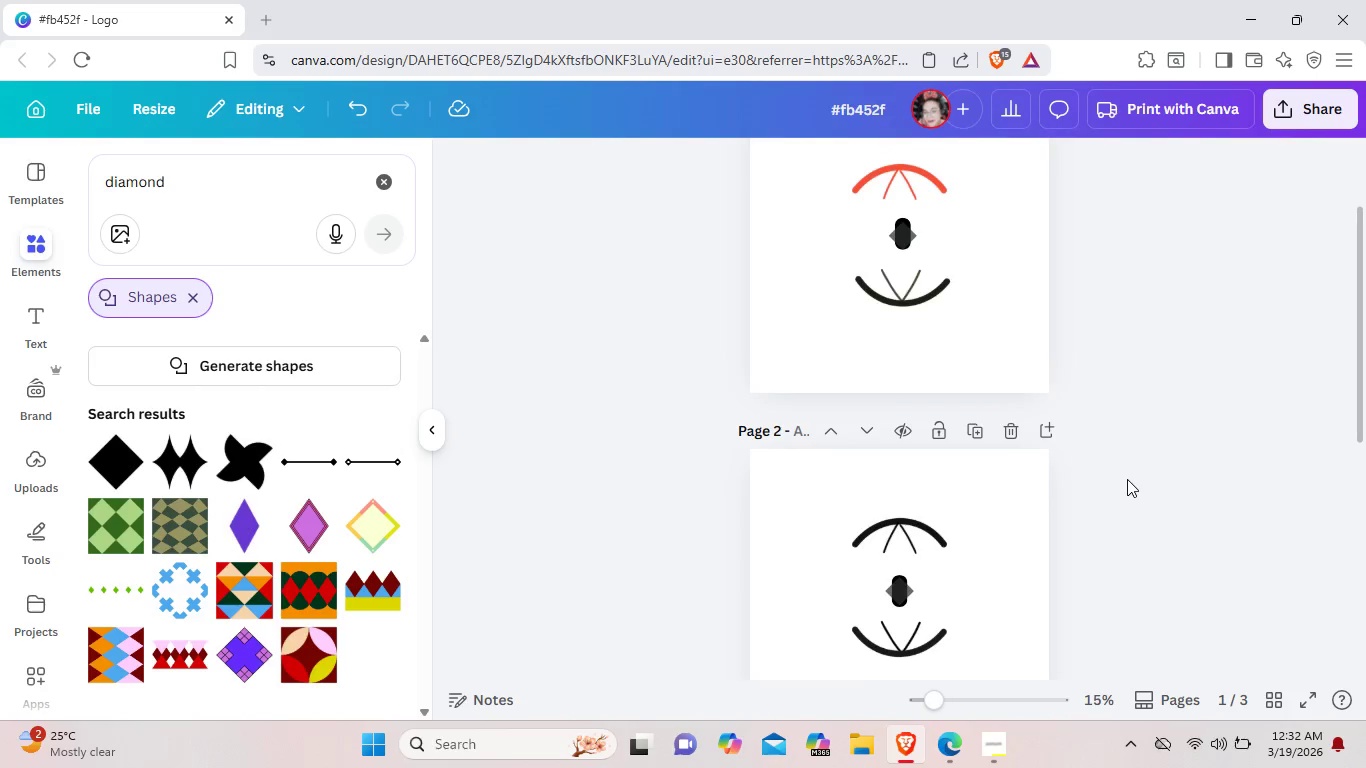 
scroll: coordinate [1127, 479], scroll_direction: up, amount: 2.0
 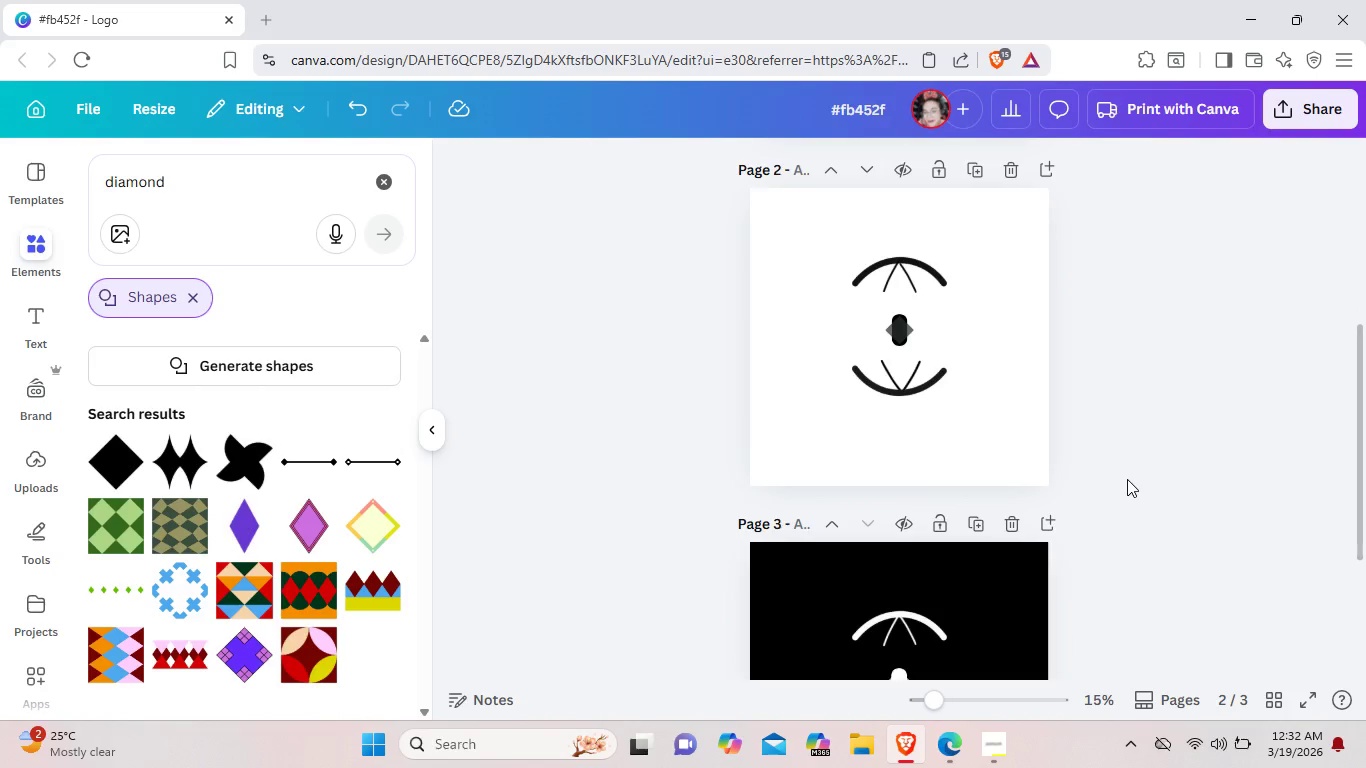 
wait(5.13)
 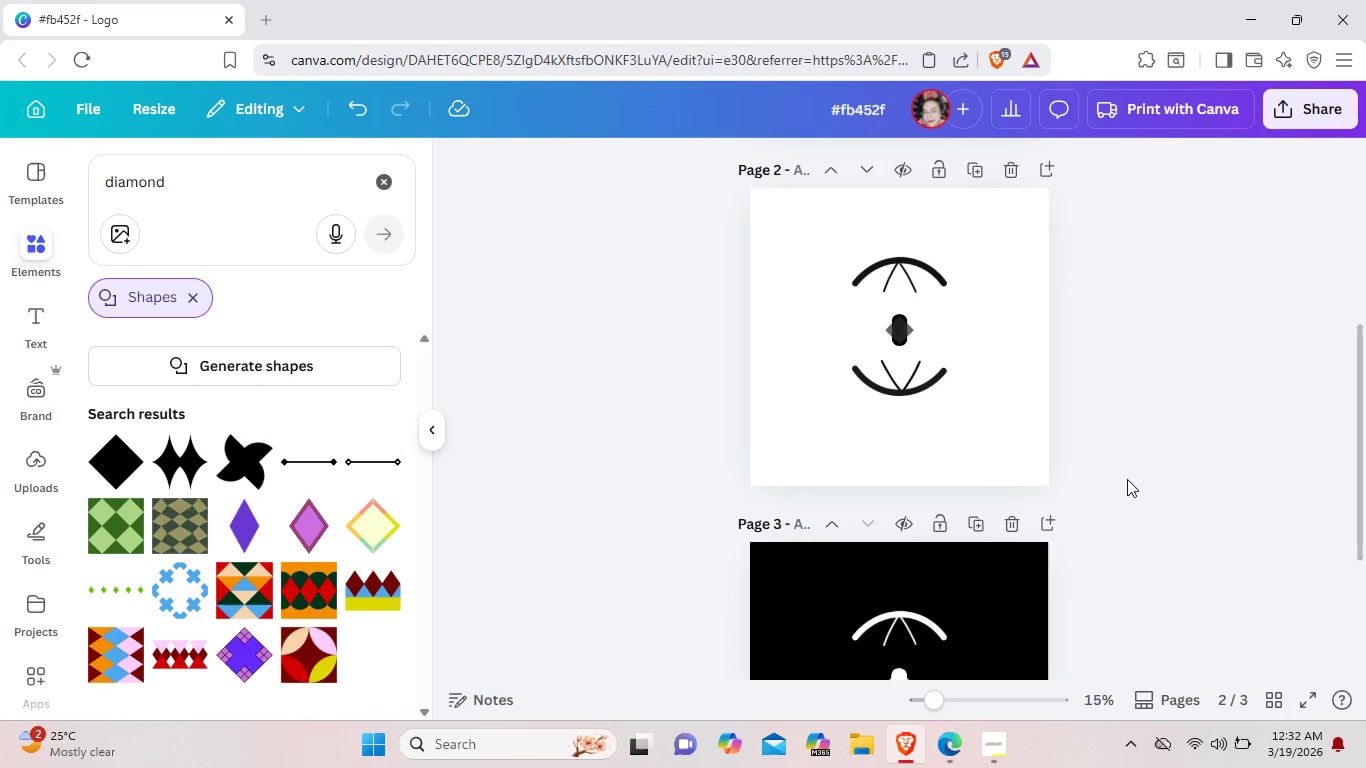 
scroll: coordinate [1127, 479], scroll_direction: down, amount: 1.0
 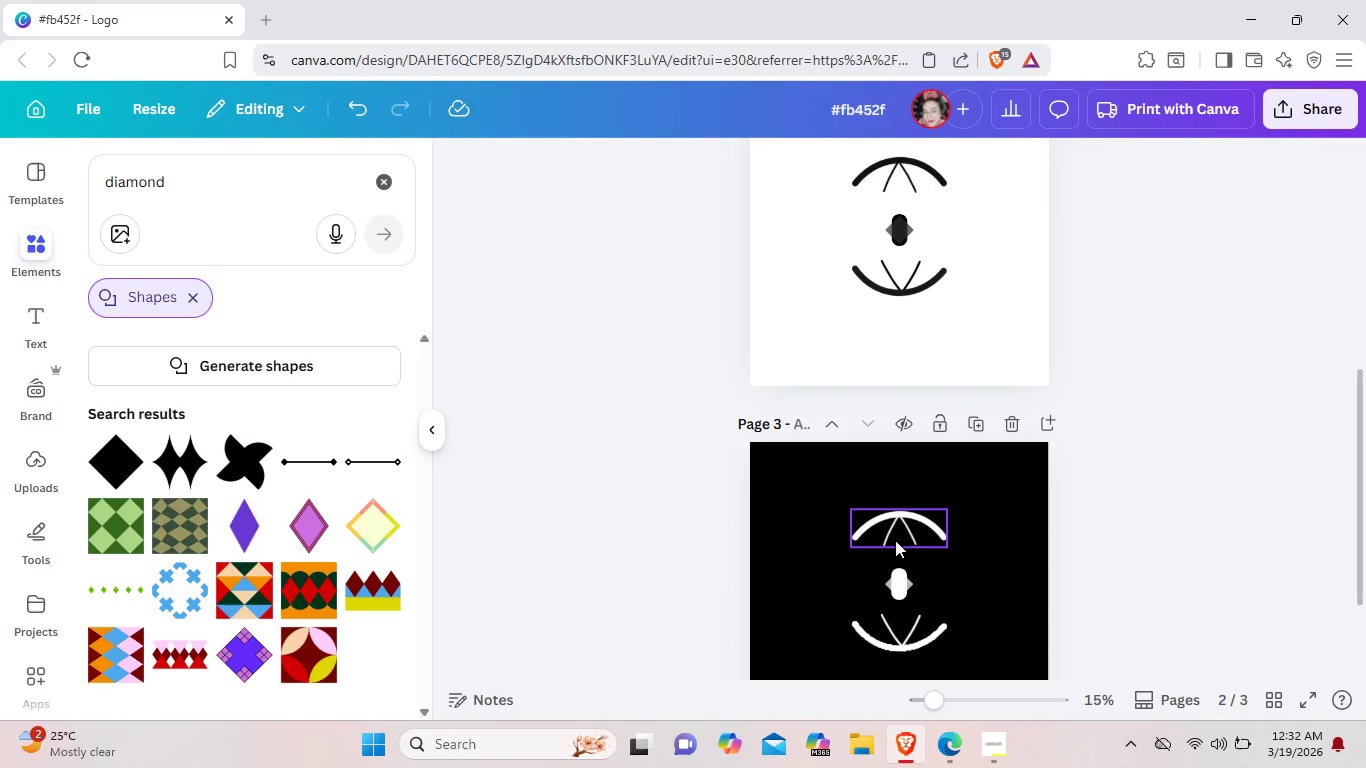 
left_click([896, 540])
 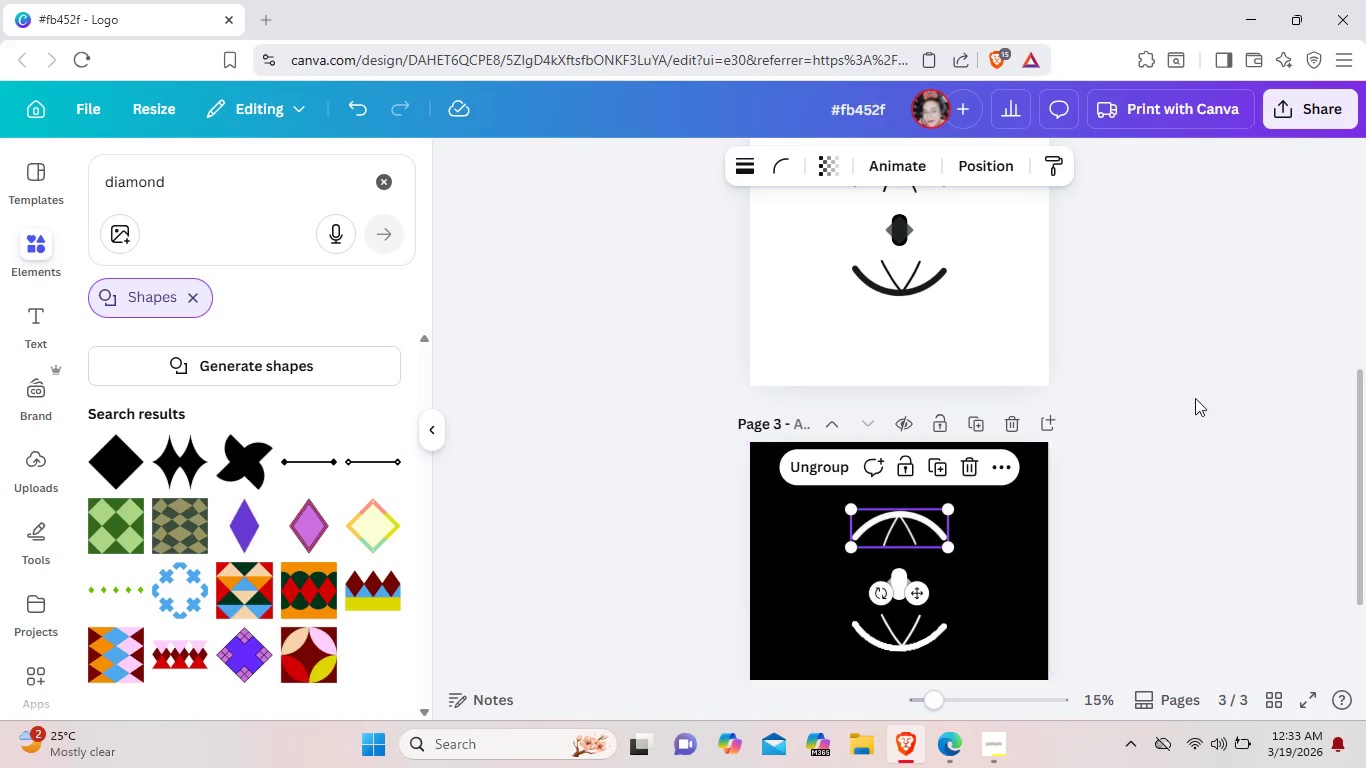 
left_click([1270, 341])
 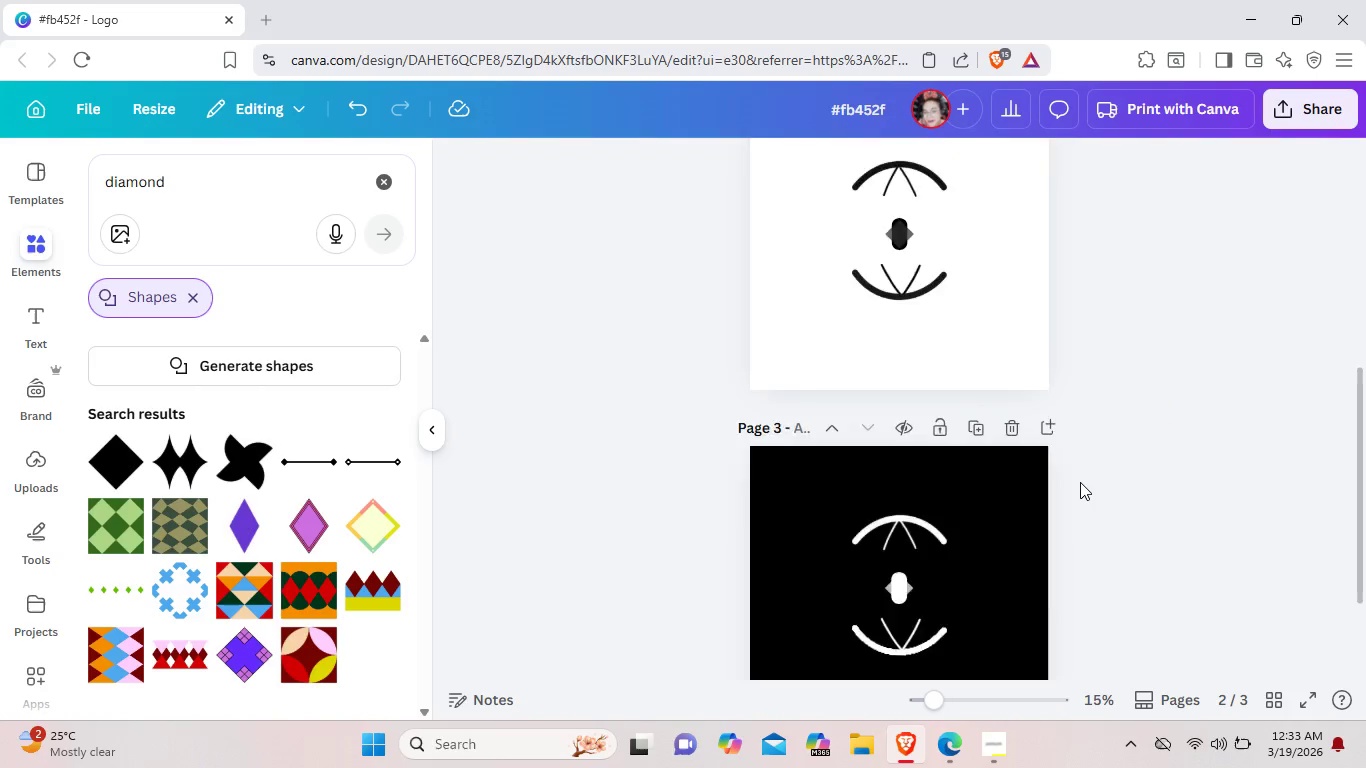 
scroll: coordinate [1080, 482], scroll_direction: up, amount: 4.0
 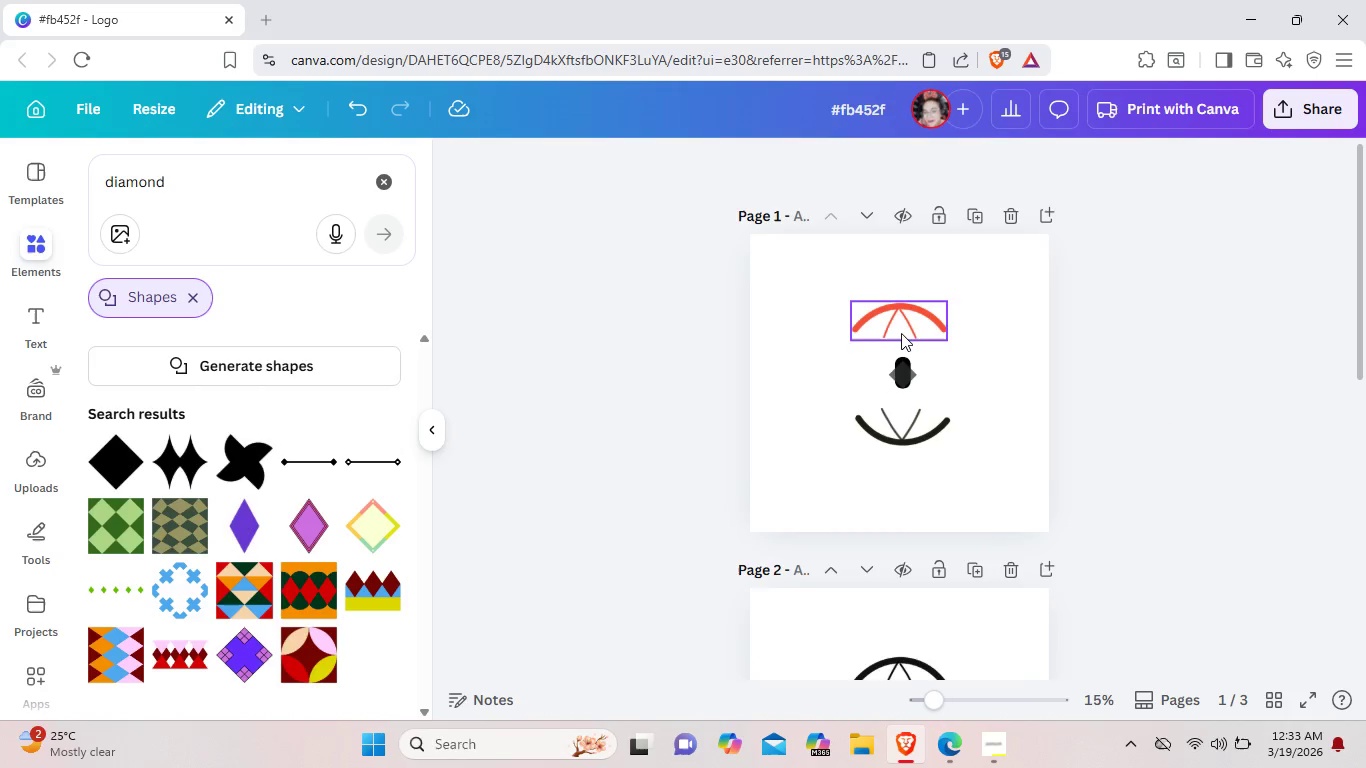 
double_click([901, 333])
 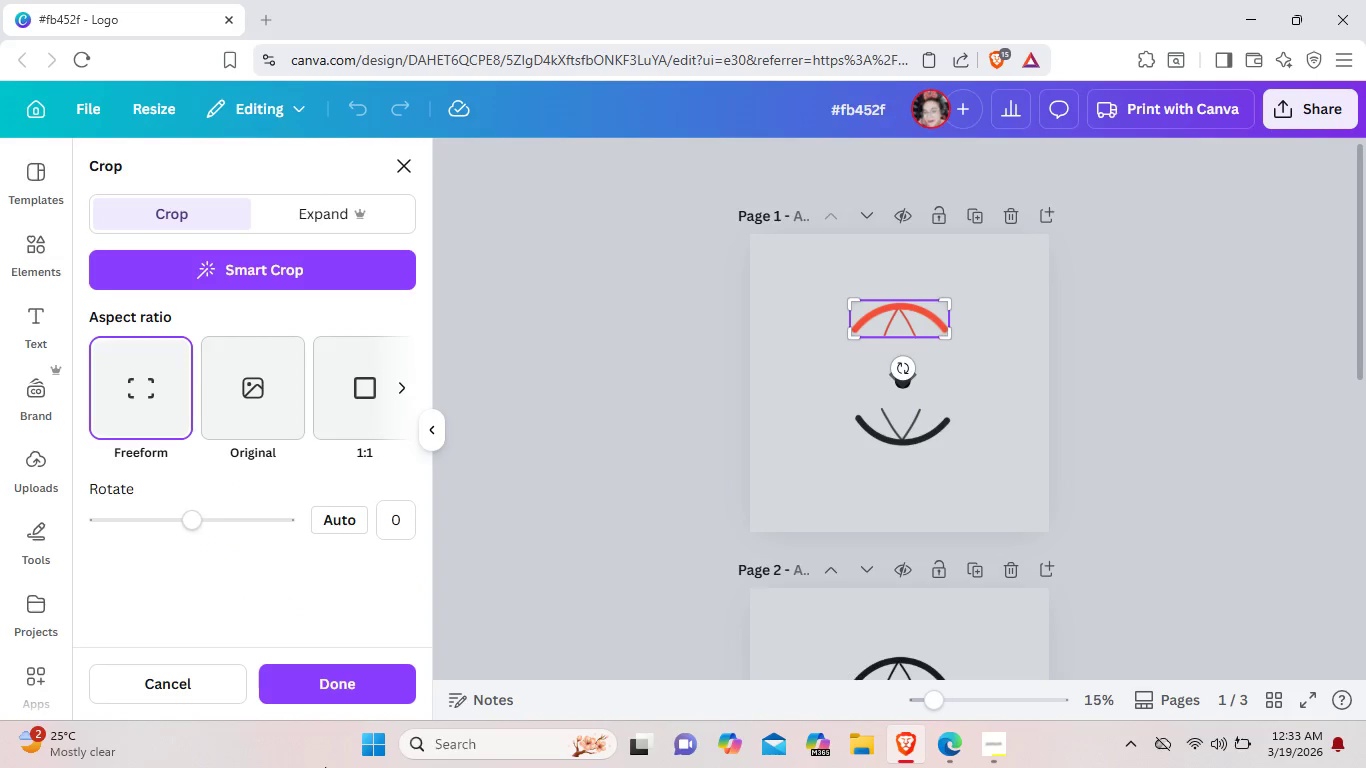 
left_click([317, 689])
 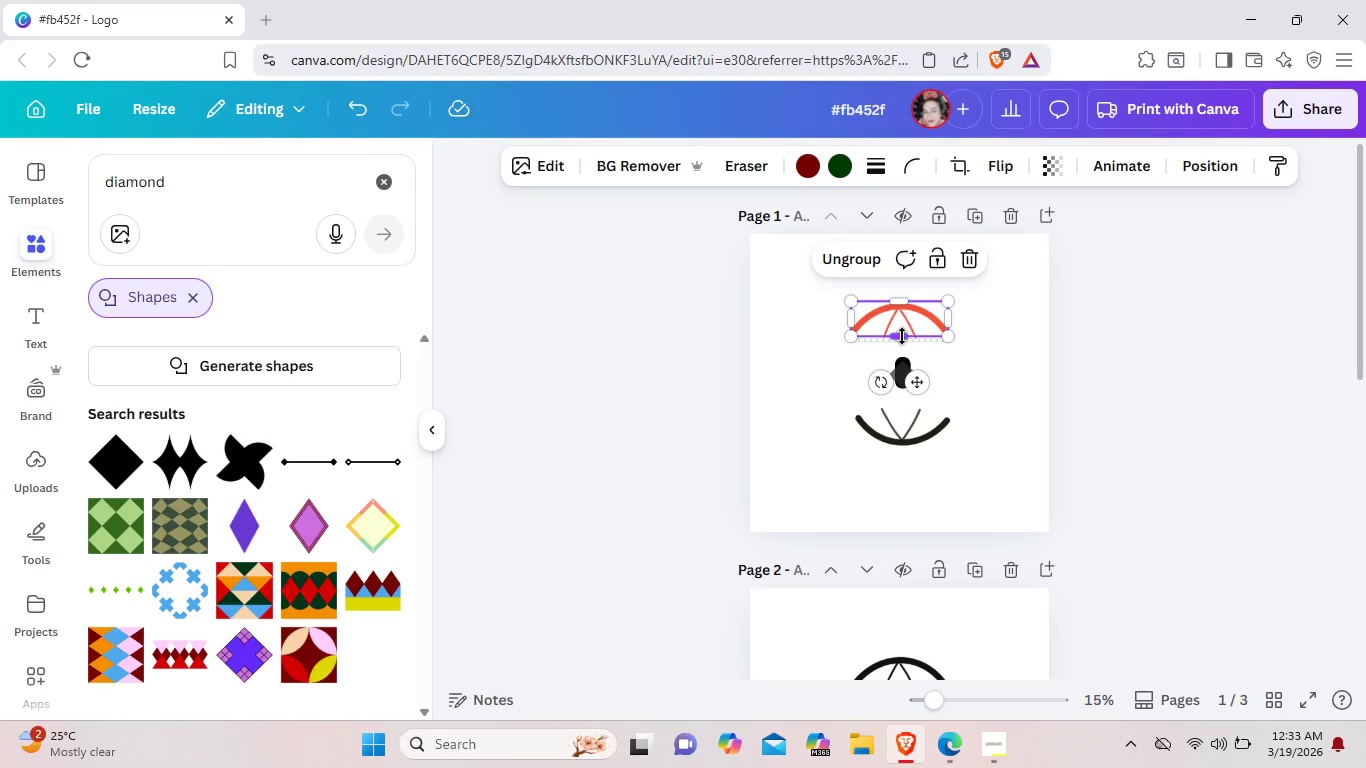 
wait(6.39)
 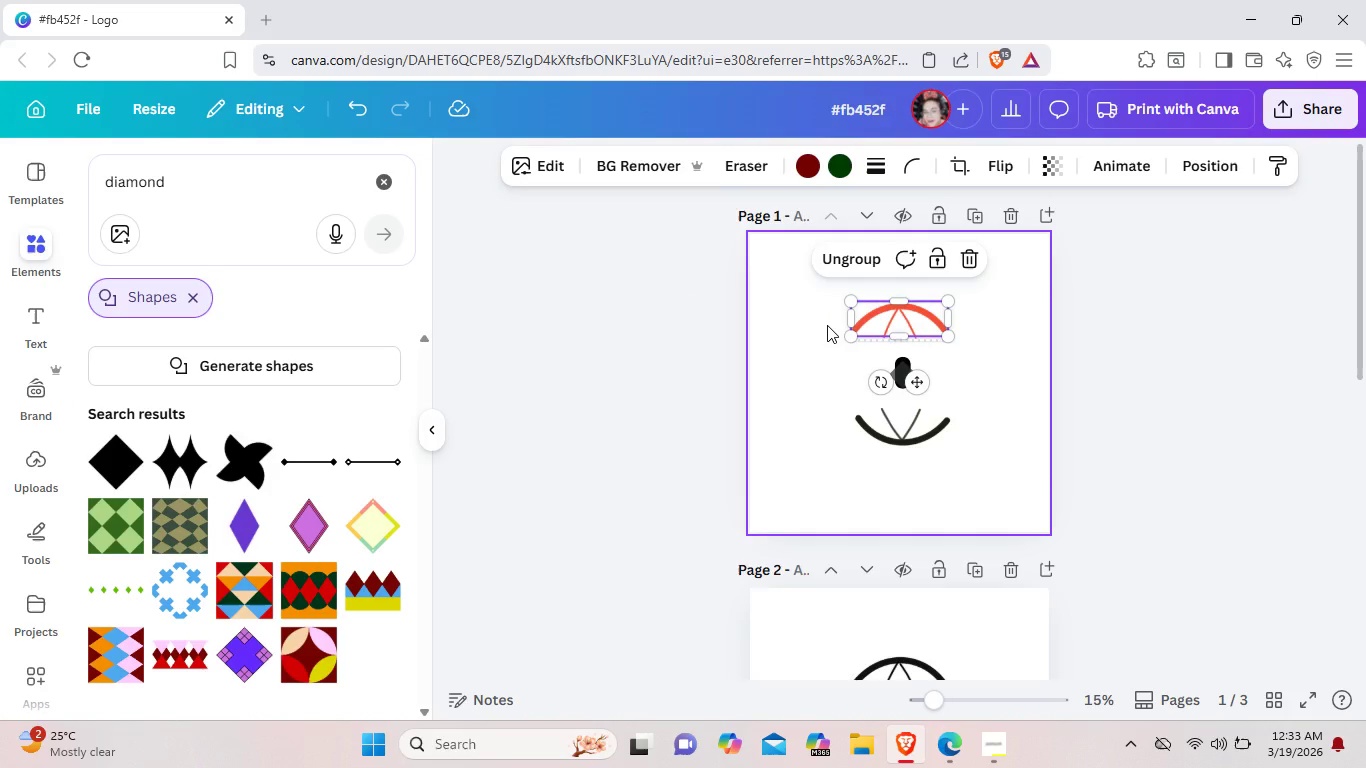 
left_click([866, 265])
 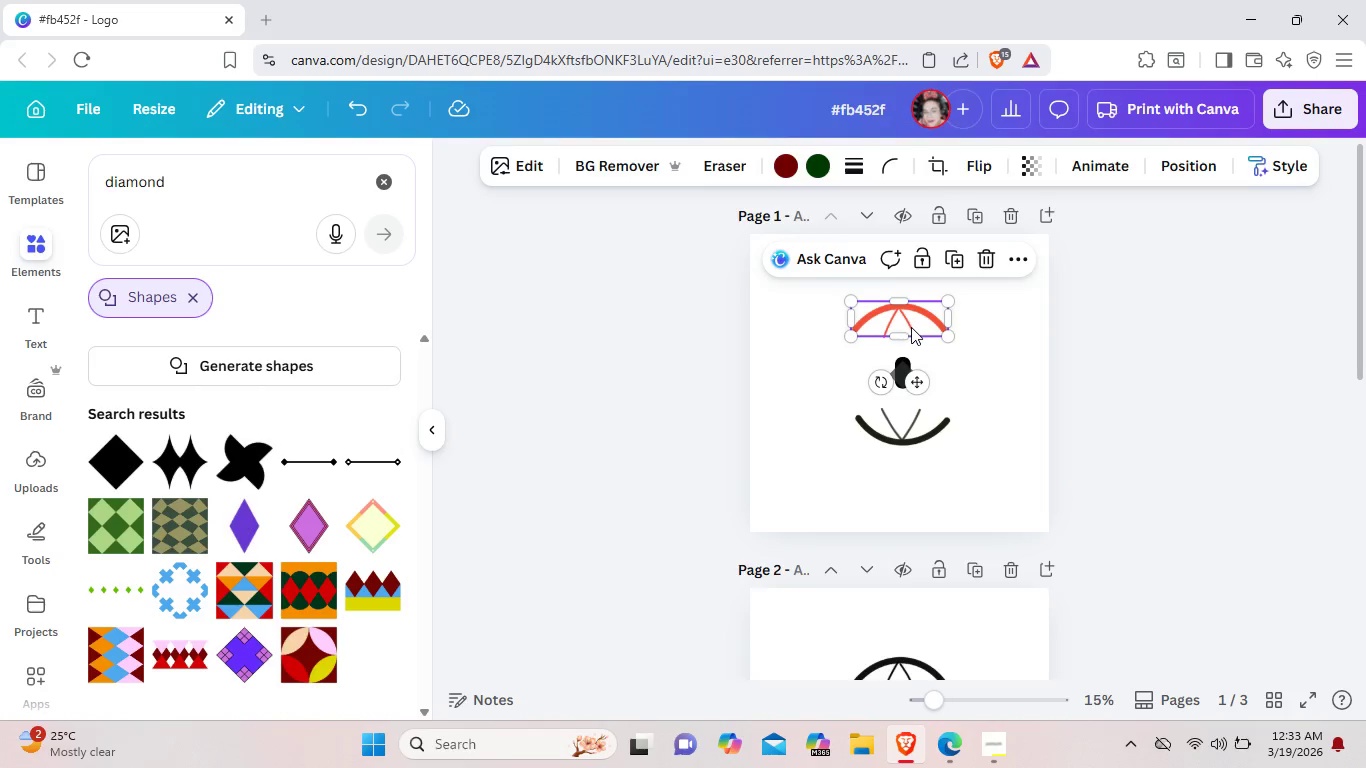 
left_click([911, 327])
 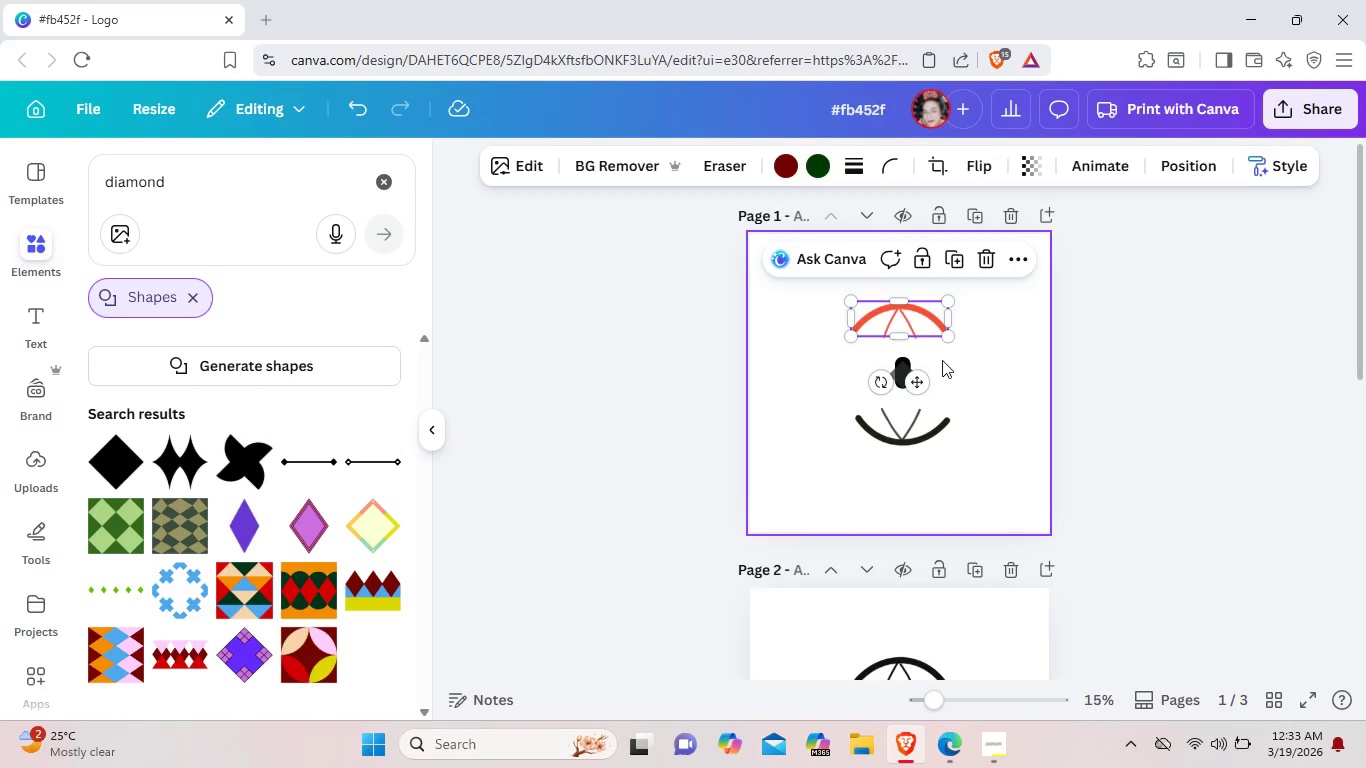 
left_click([944, 361])
 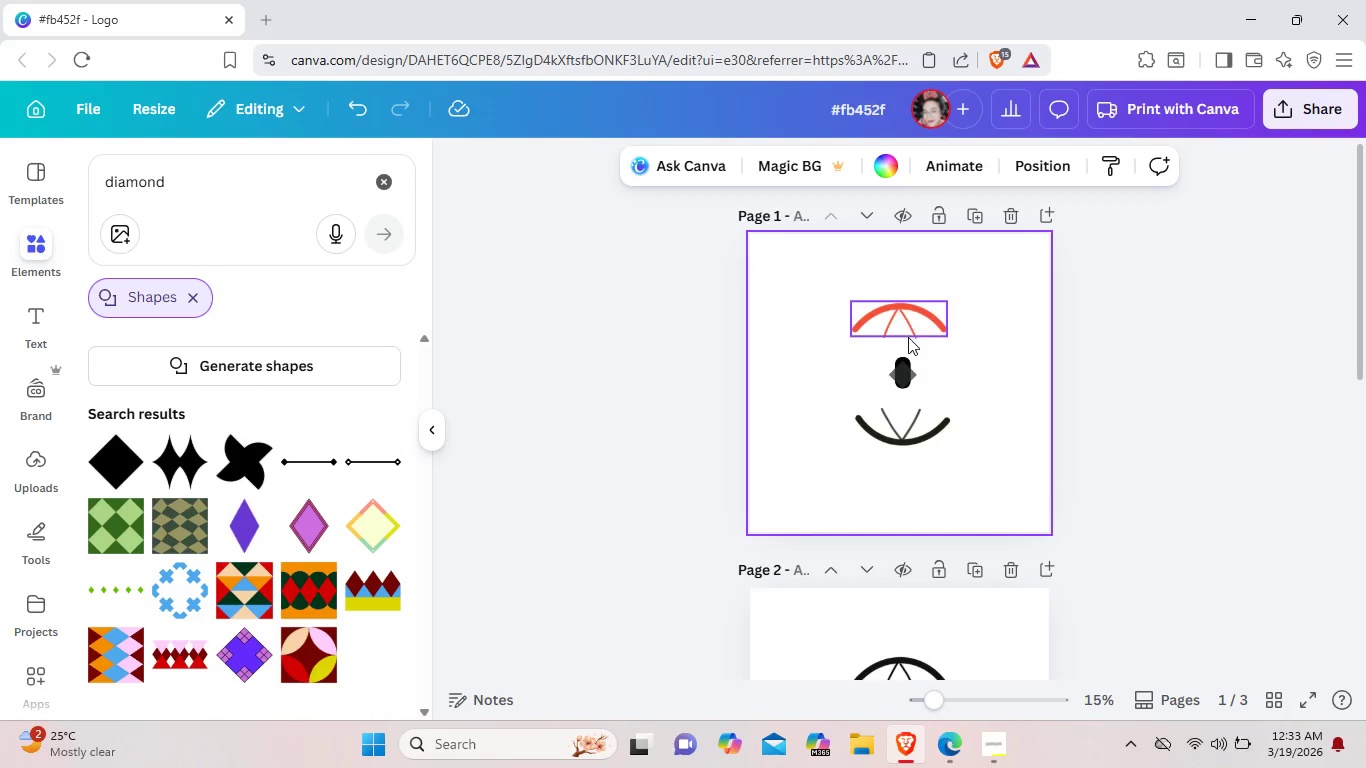 
left_click([911, 339])
 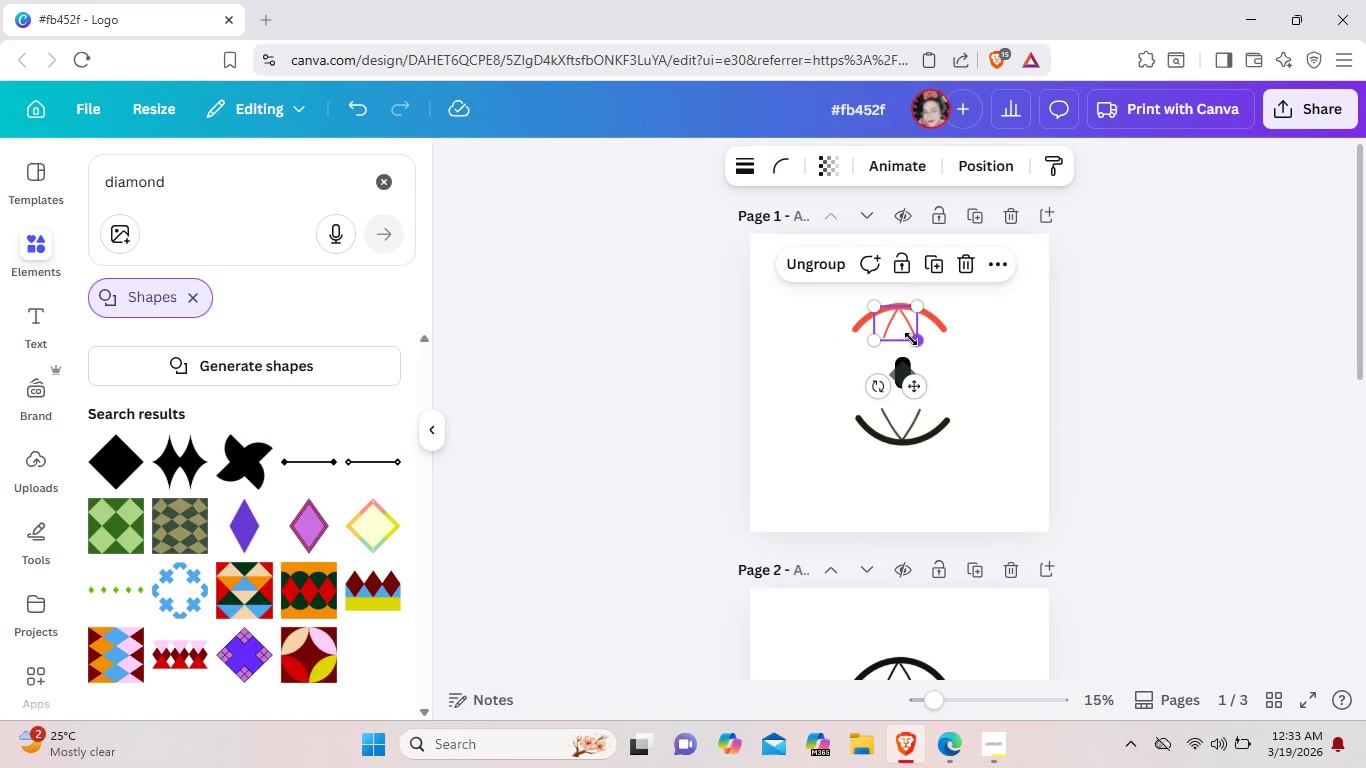 
key(Backspace)
 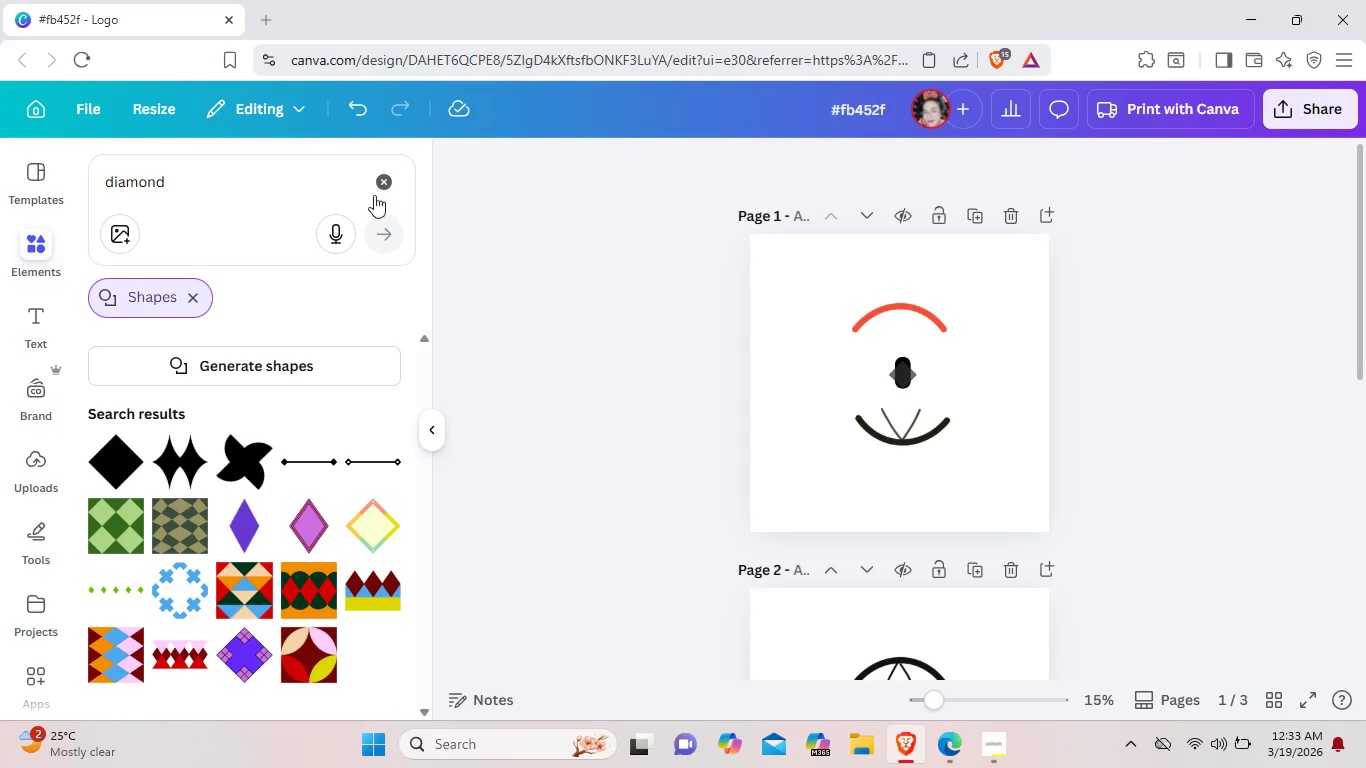 
left_click([378, 181])
 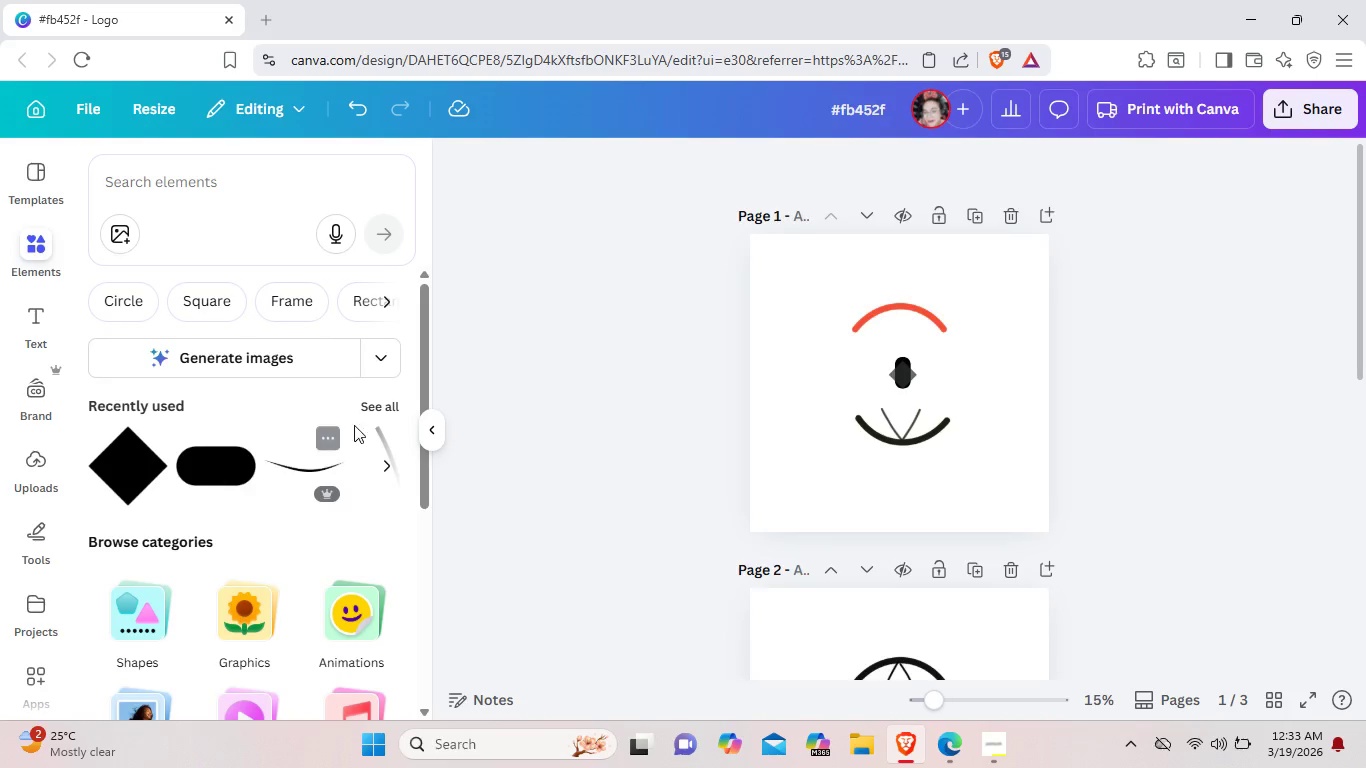 
left_click([377, 410])
 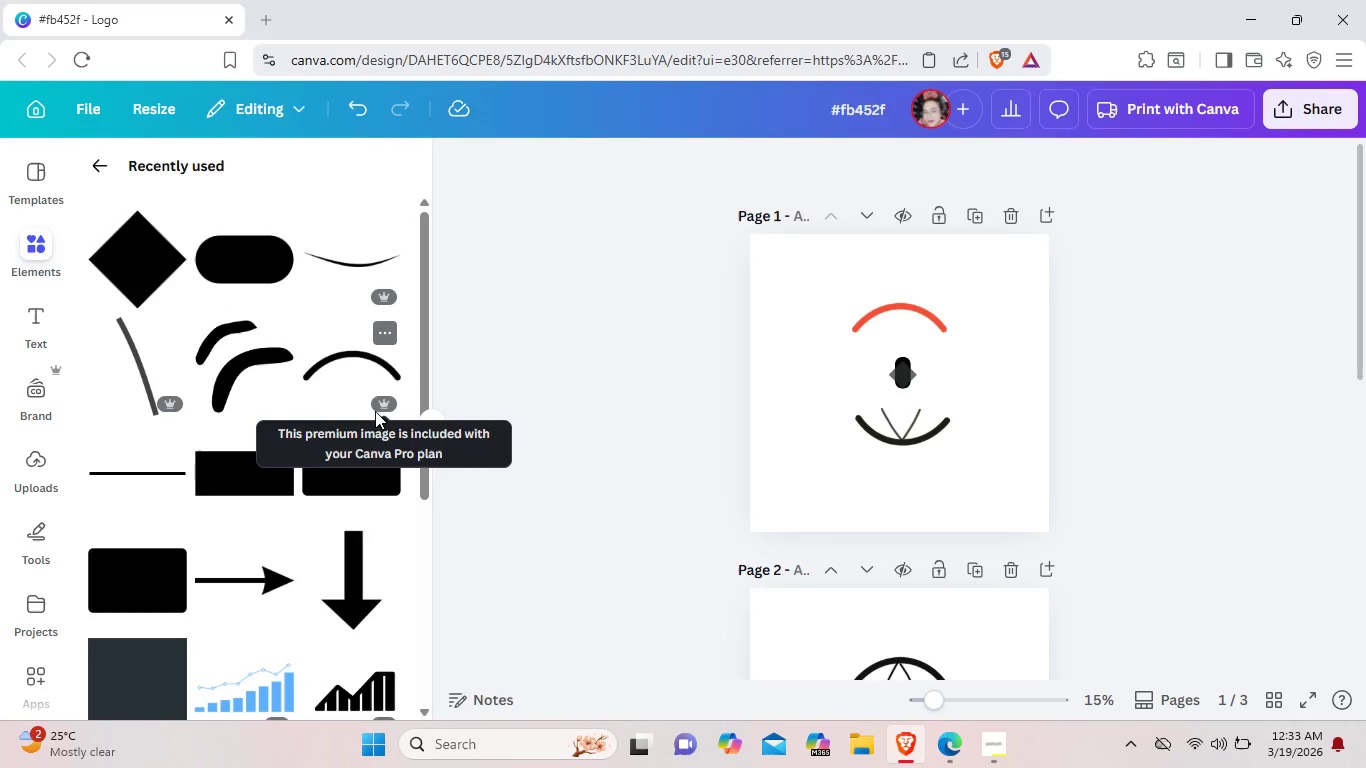 
wait(6.0)
 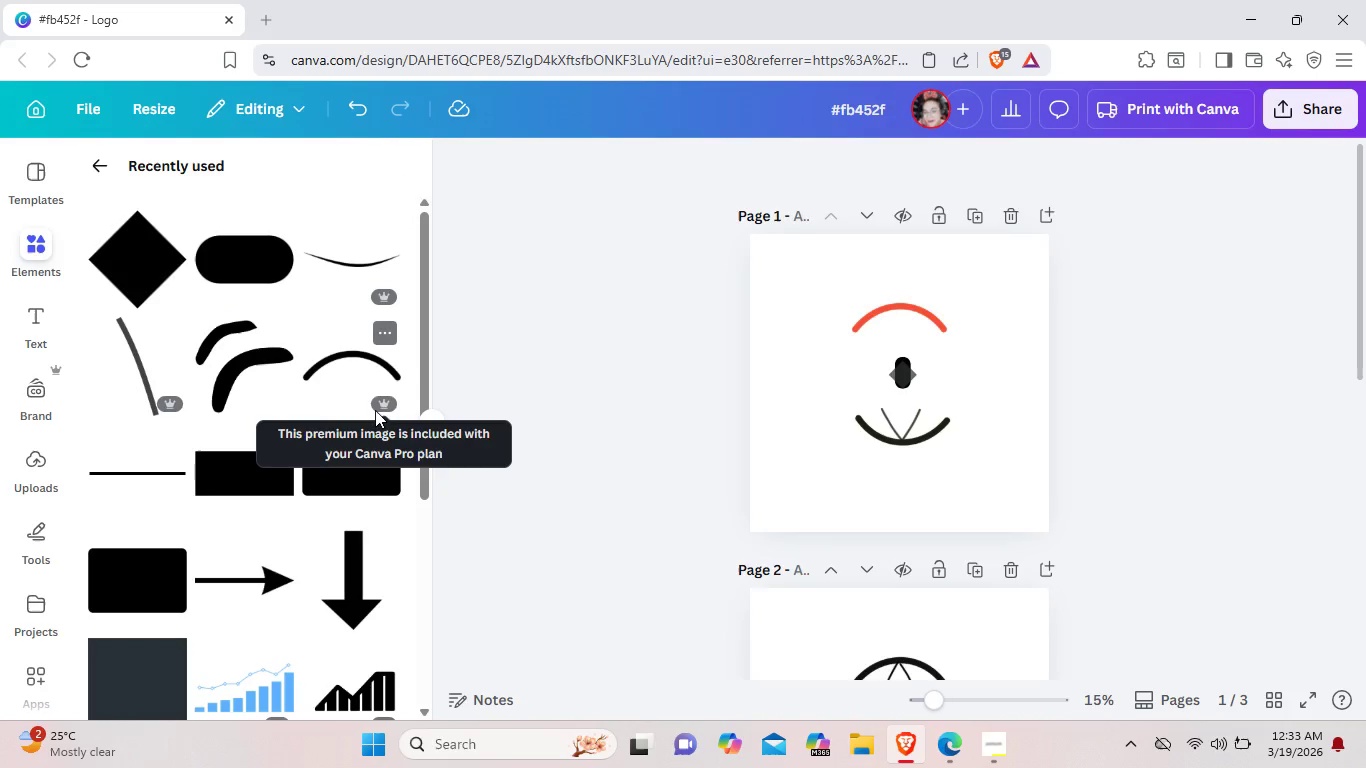 
left_click([347, 363])
 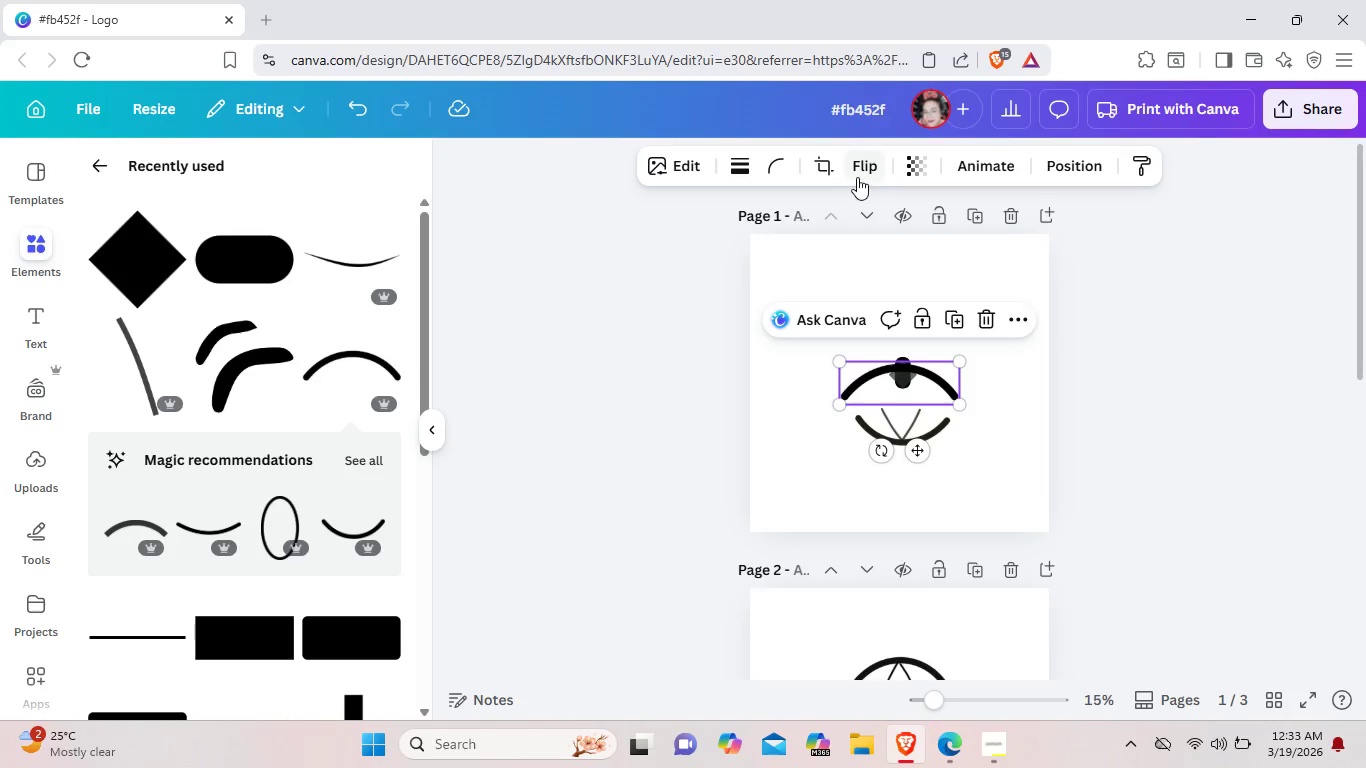 
left_click([776, 165])
 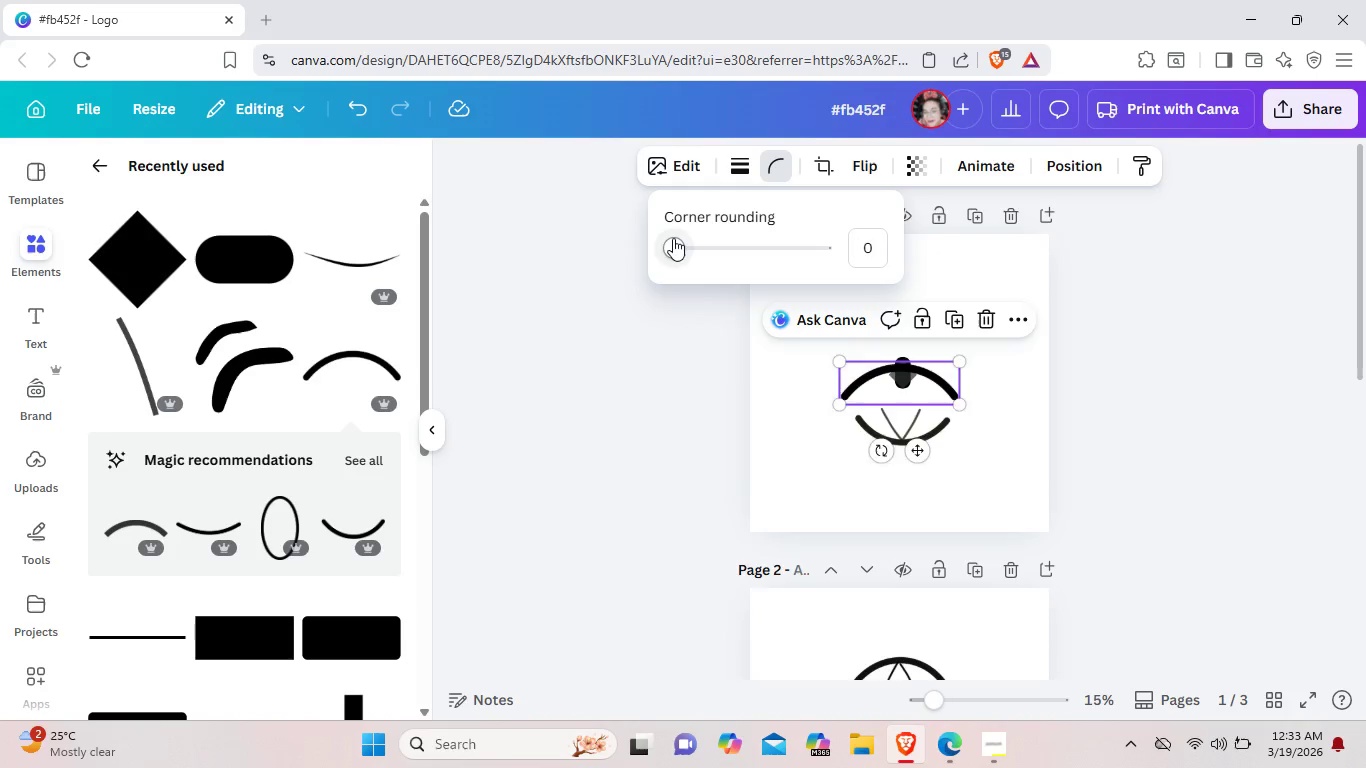 
left_click_drag(start_coordinate=[673, 238], to_coordinate=[725, 254])
 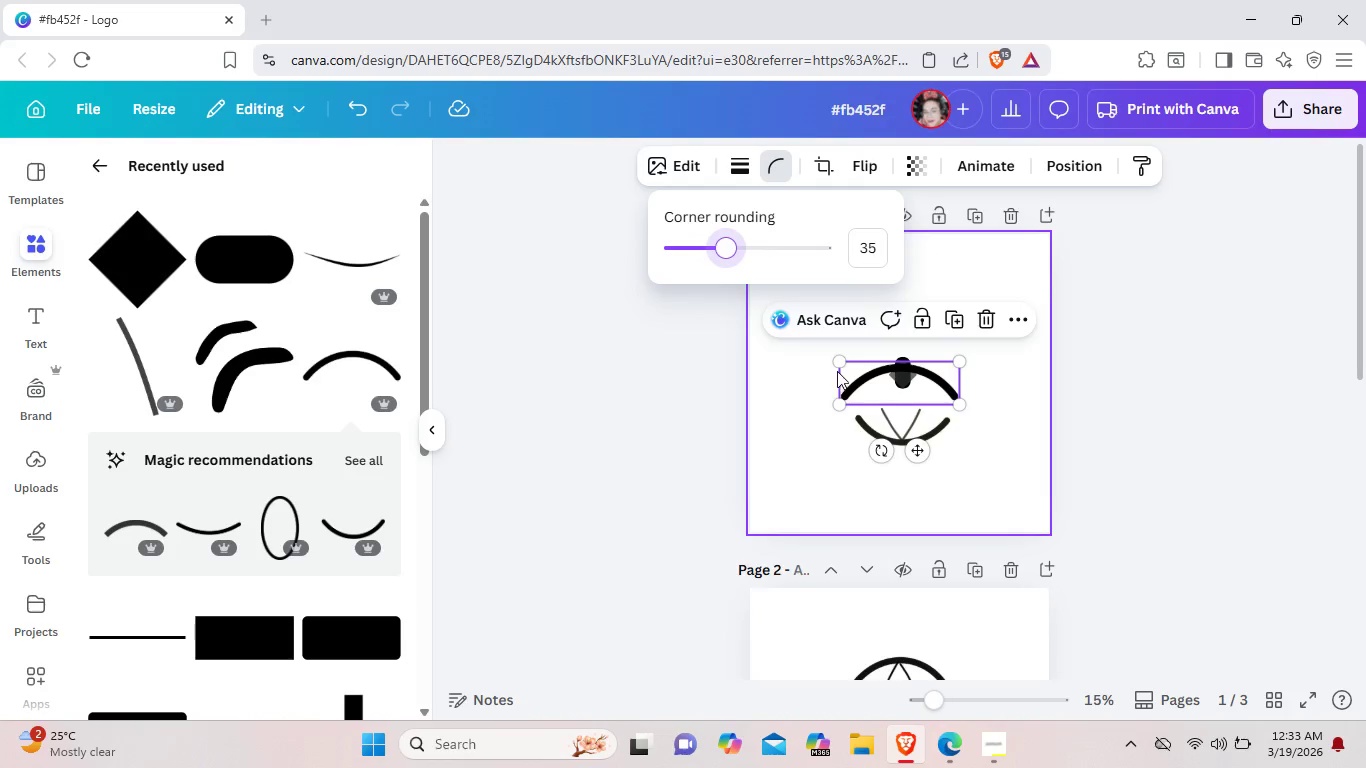 
left_click_drag(start_coordinate=[840, 367], to_coordinate=[872, 369])
 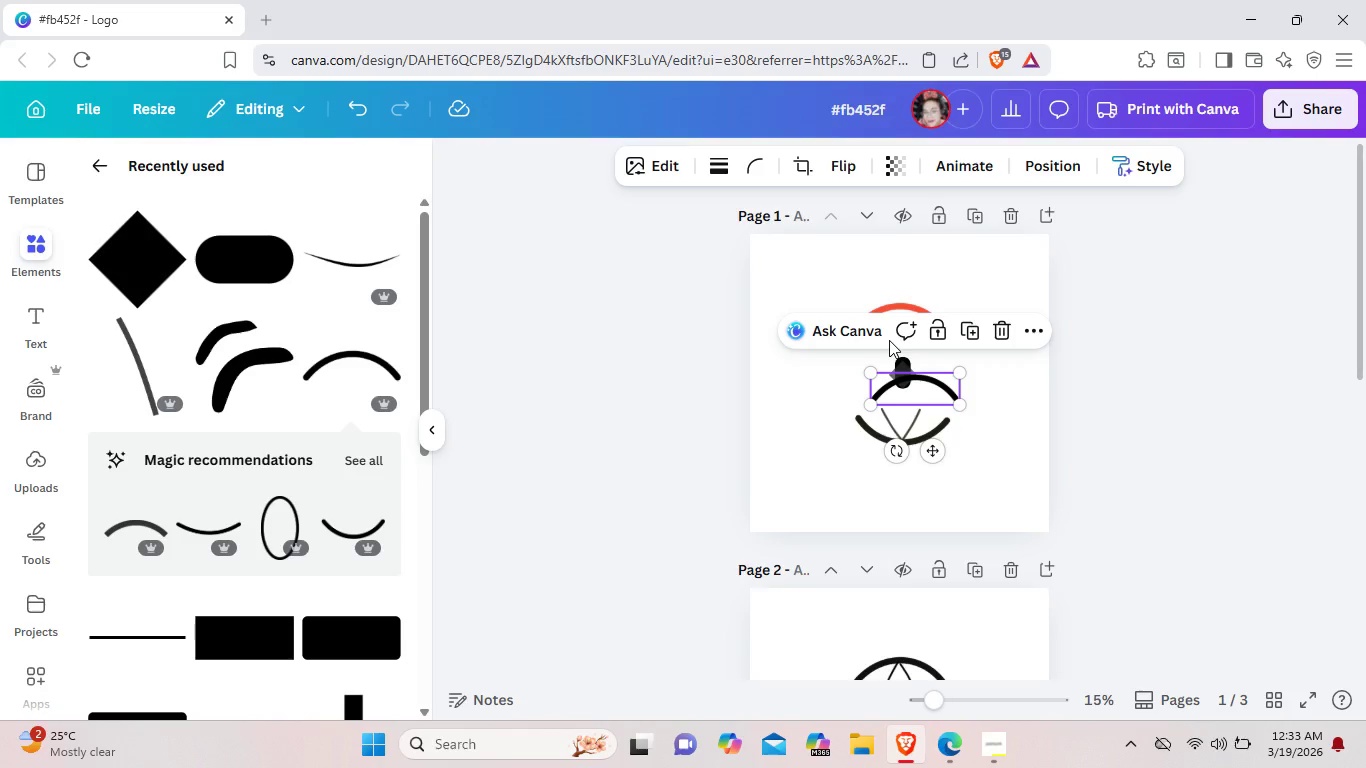 
key(Backspace)
 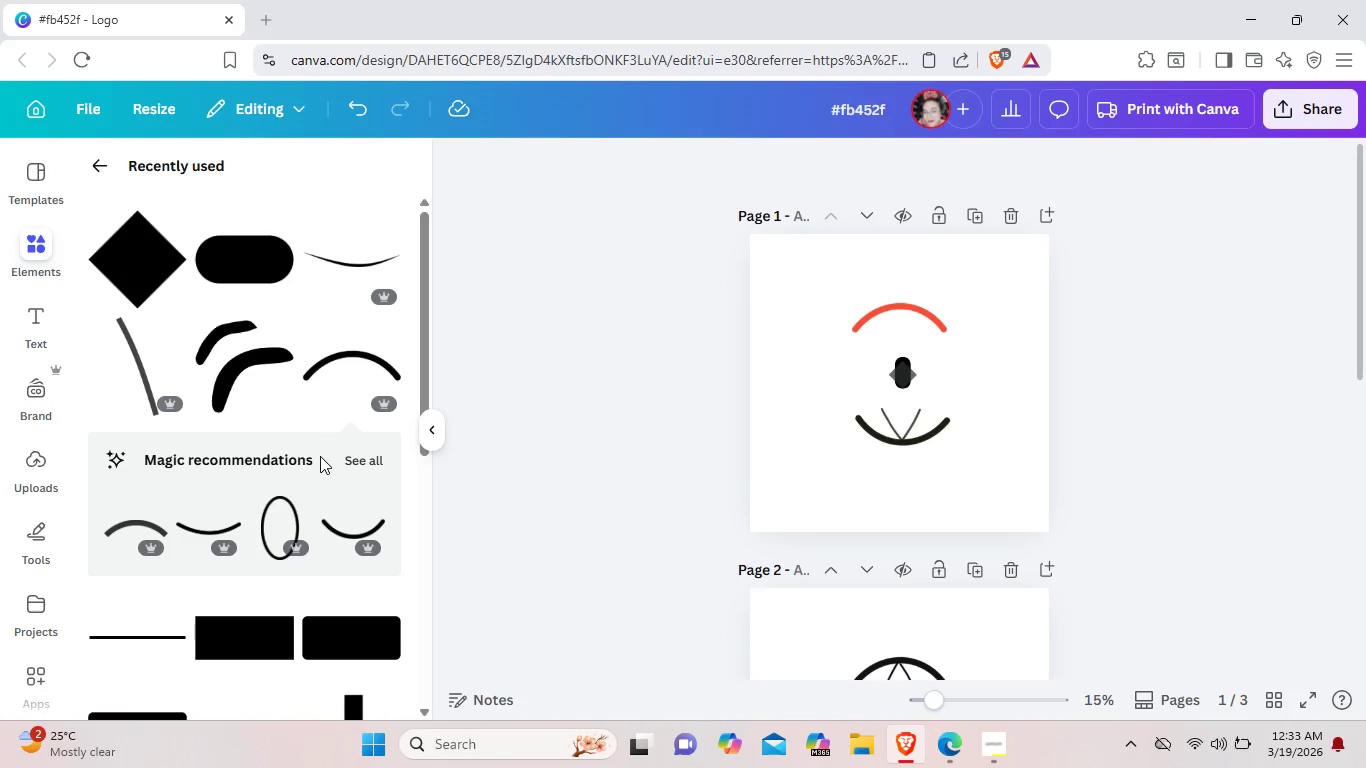 
left_click([364, 466])
 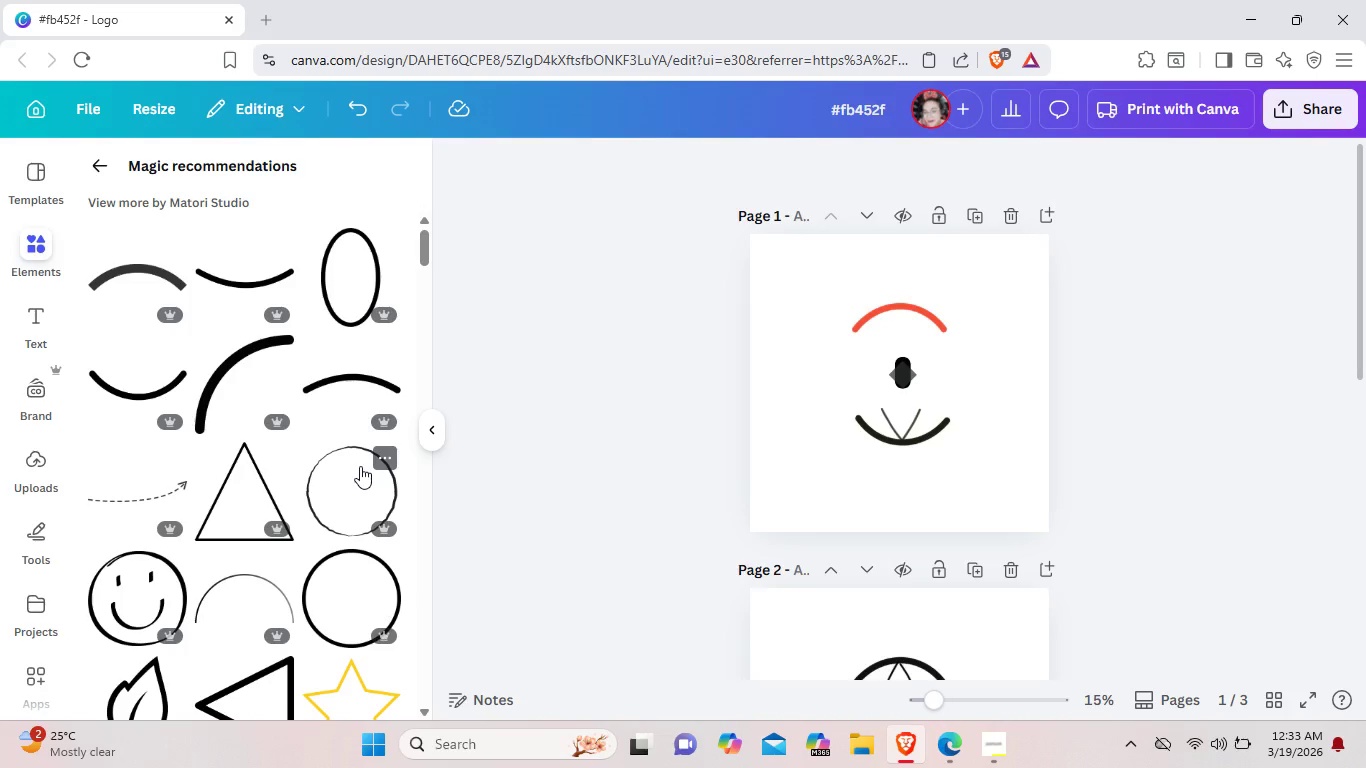 
wait(5.92)
 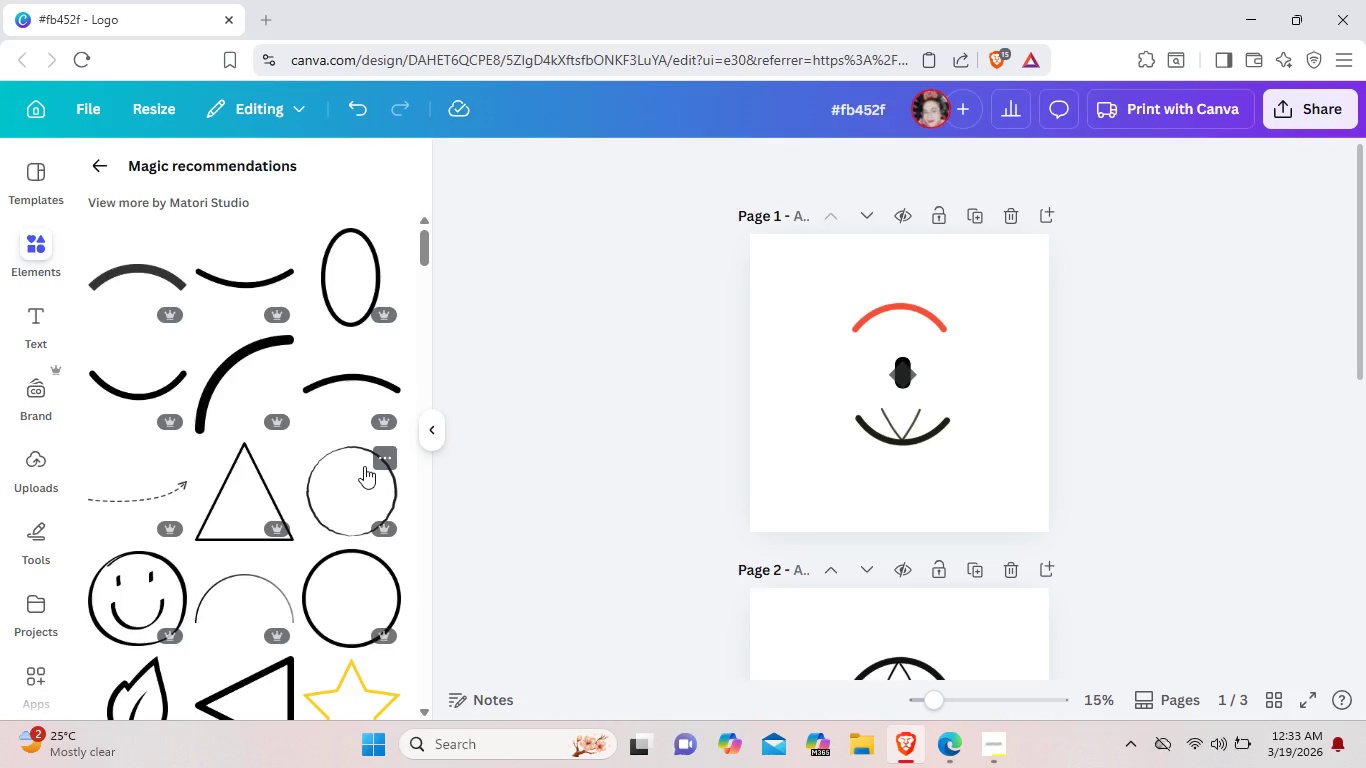 
scroll: coordinate [360, 466], scroll_direction: down, amount: 8.0
 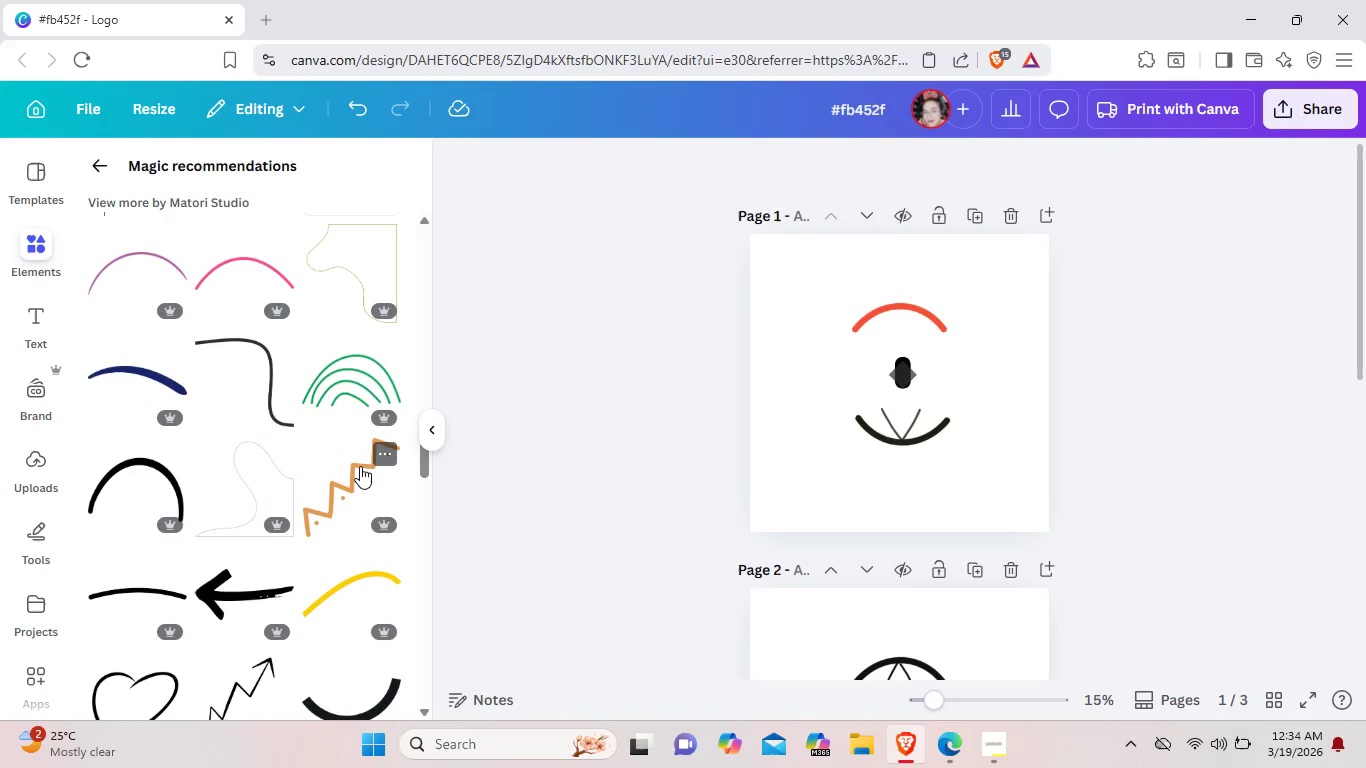 
scroll: coordinate [360, 466], scroll_direction: down, amount: 2.0
 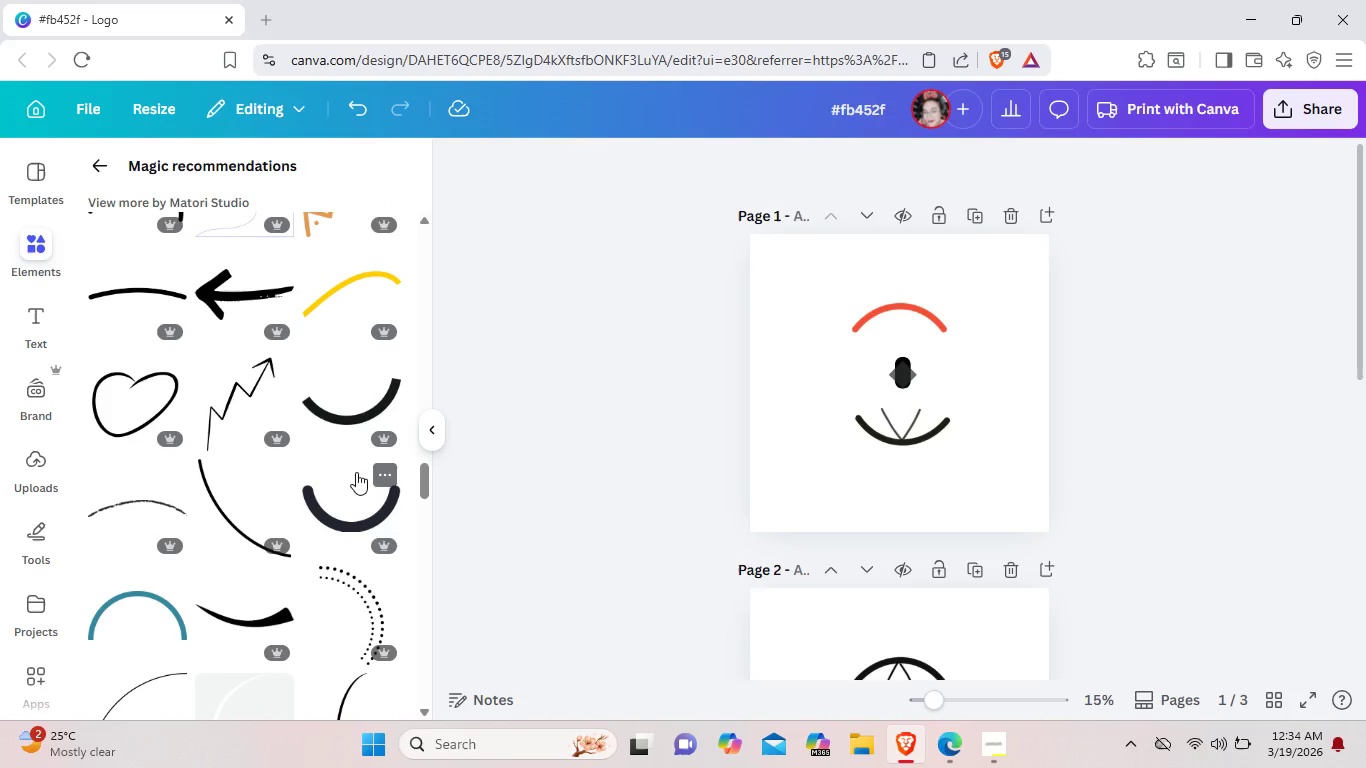 
left_click([339, 509])
 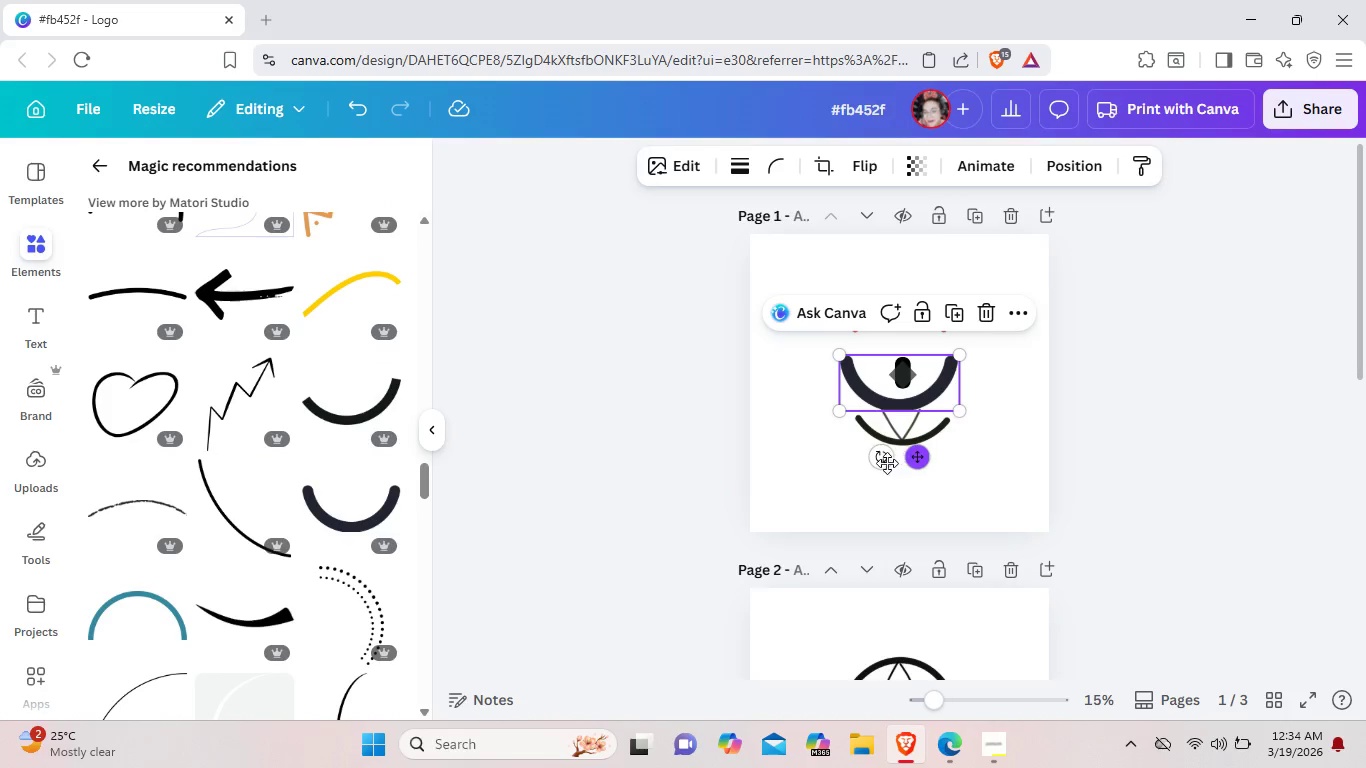 
left_click_drag(start_coordinate=[880, 460], to_coordinate=[904, 359])
 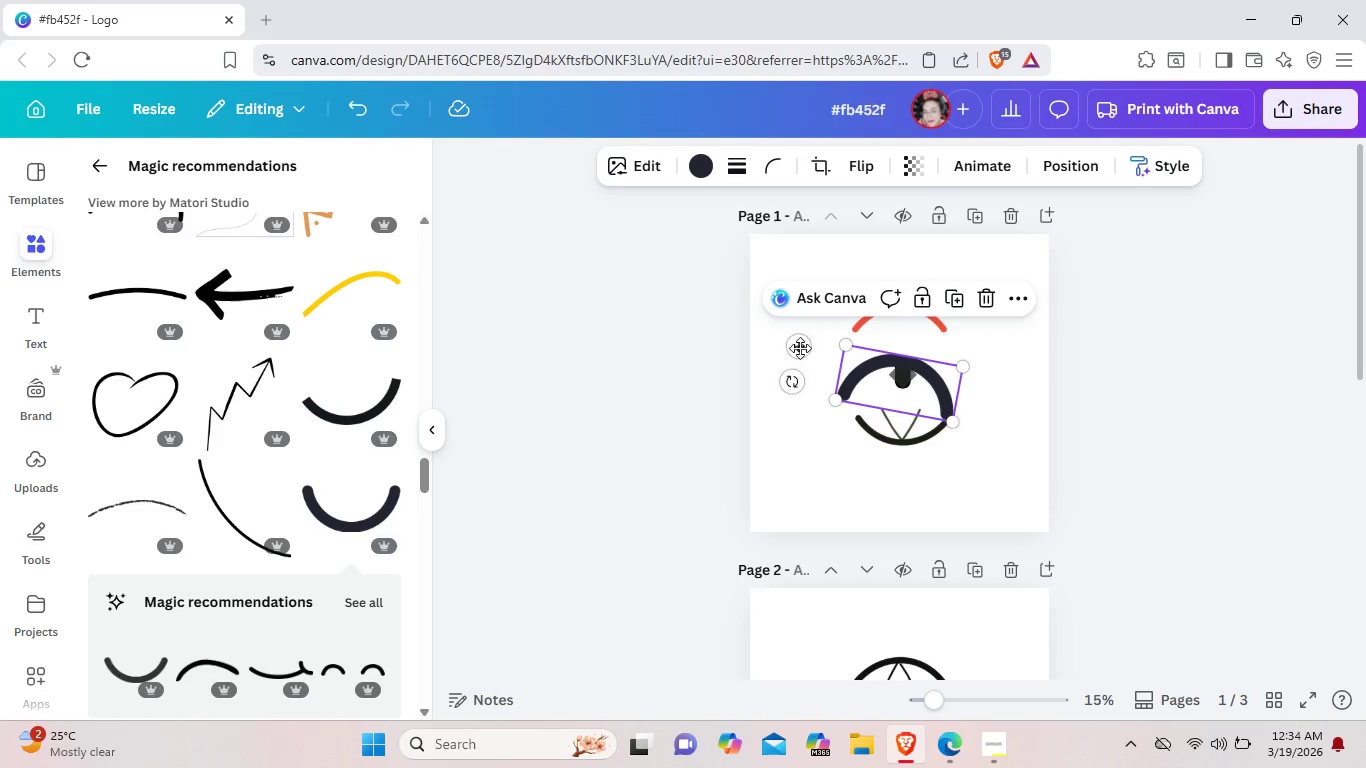 
left_click_drag(start_coordinate=[798, 347], to_coordinate=[802, 275])
 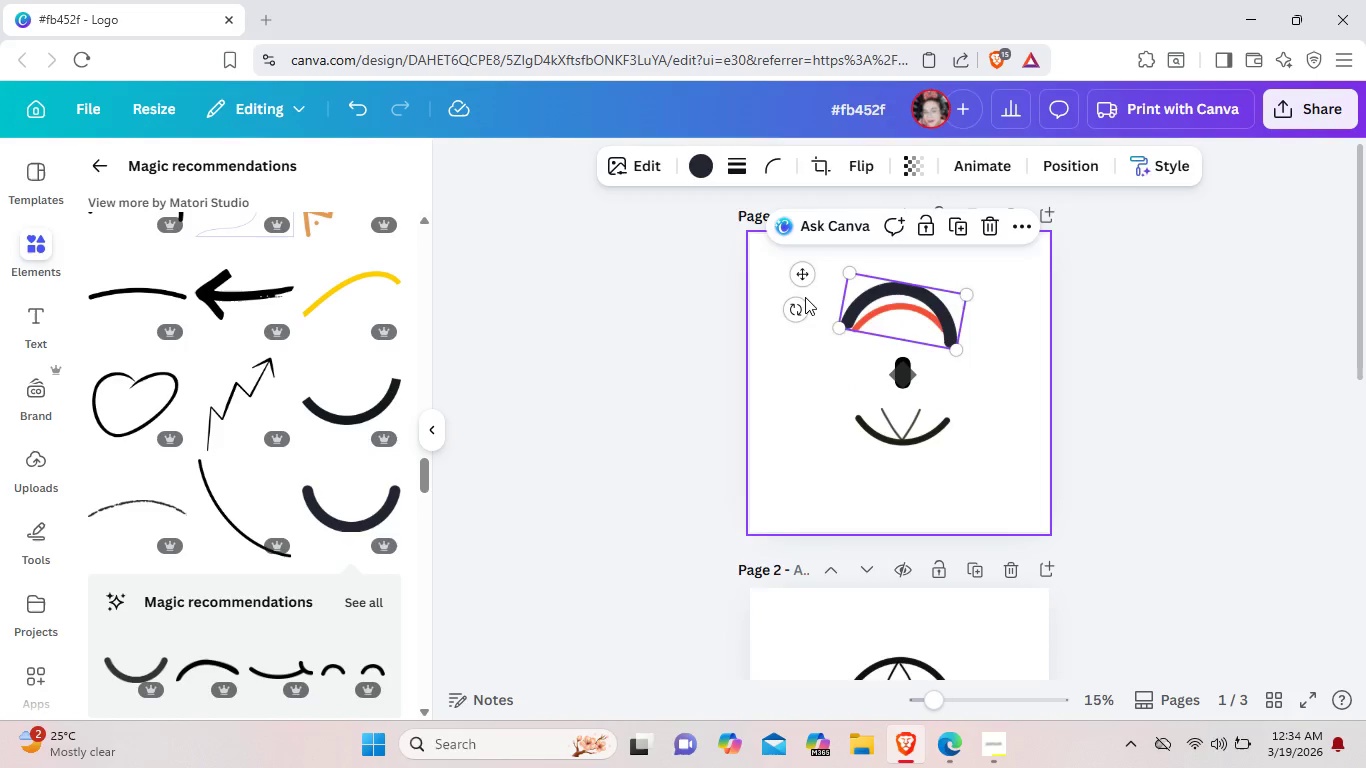 
key(Backspace)
 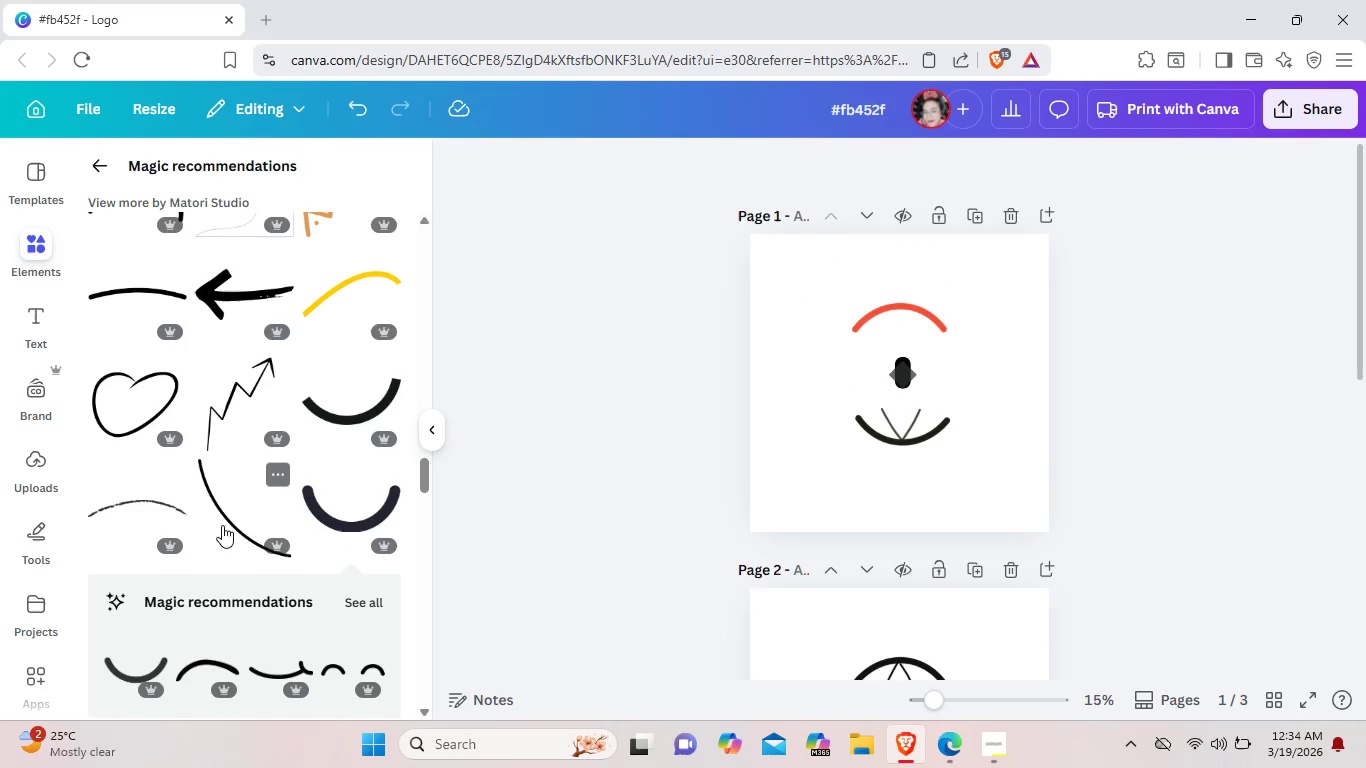 
scroll: coordinate [222, 525], scroll_direction: down, amount: 3.0
 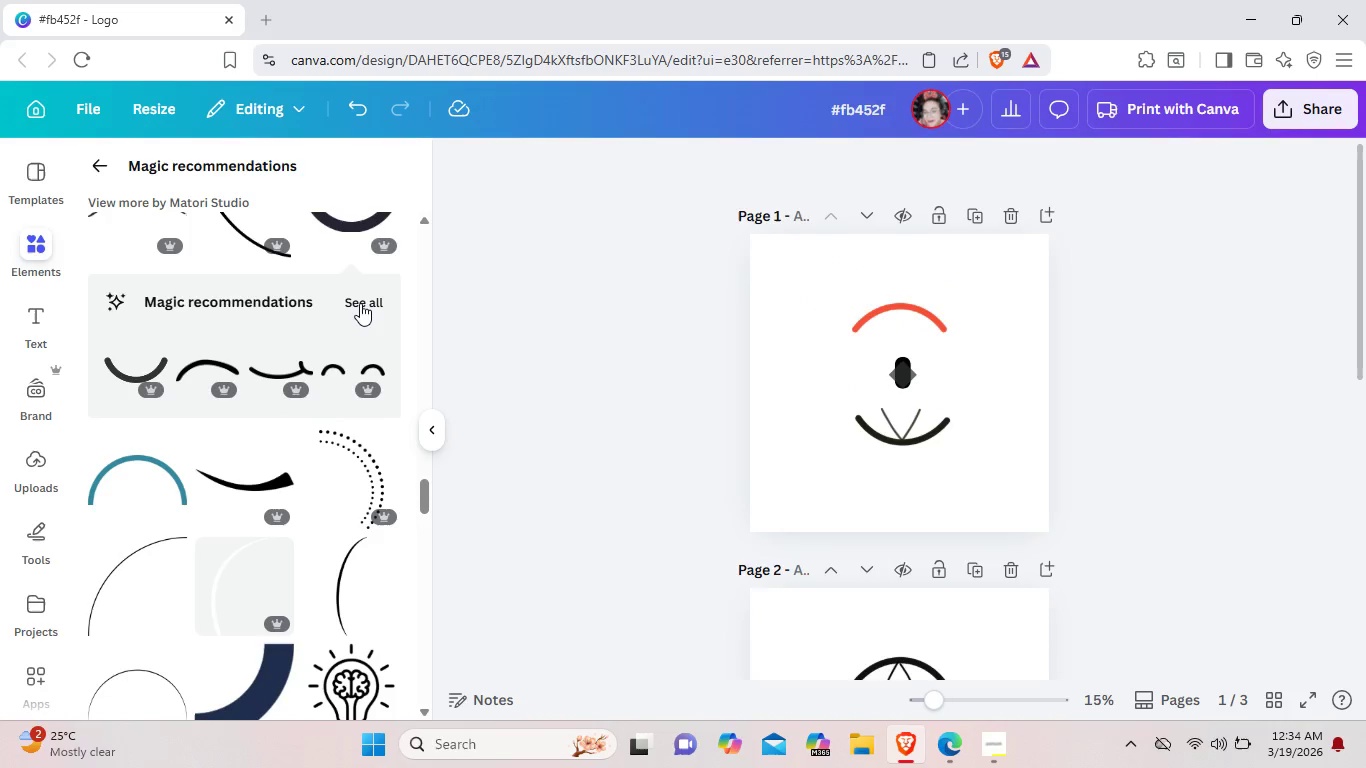 
left_click([361, 301])
 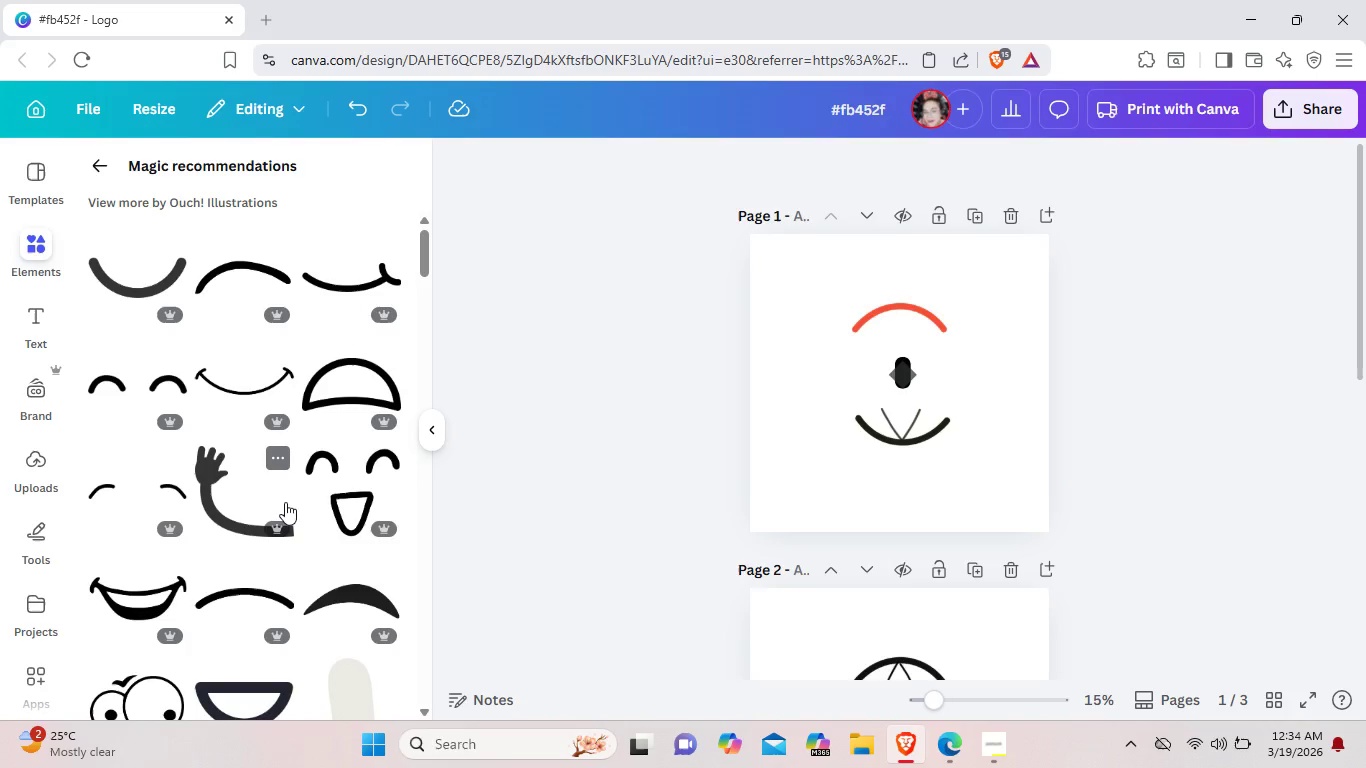 
scroll: coordinate [285, 502], scroll_direction: down, amount: 3.0
 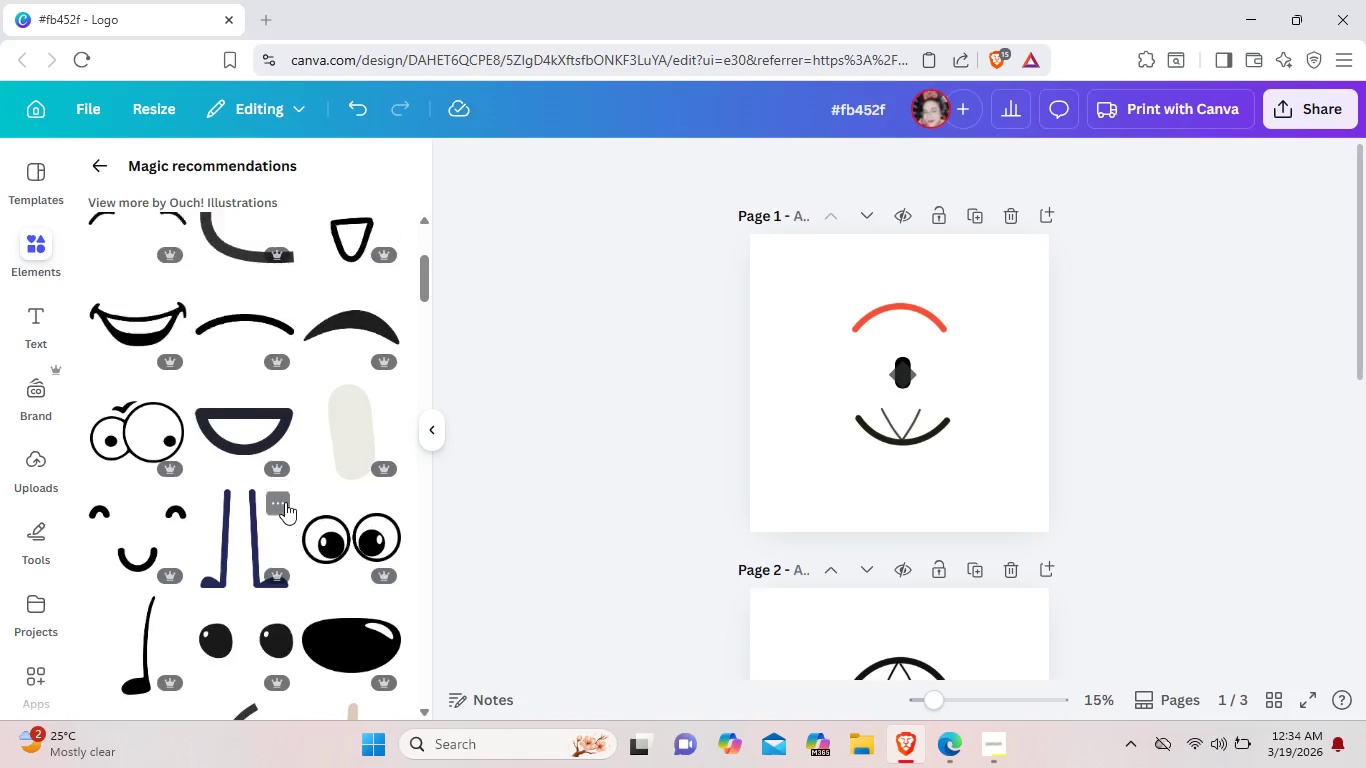 
scroll: coordinate [285, 502], scroll_direction: up, amount: 2.0
 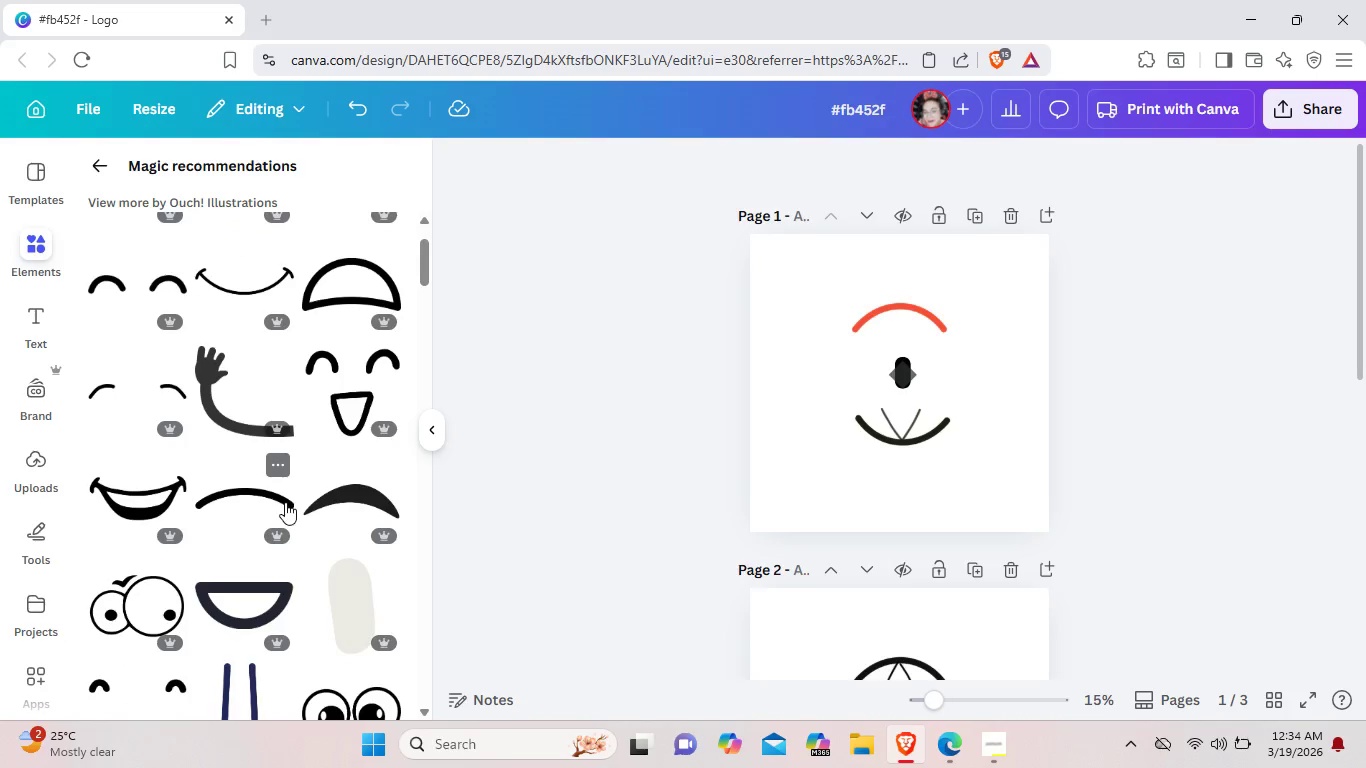 
scroll: coordinate [285, 502], scroll_direction: down, amount: 7.0
 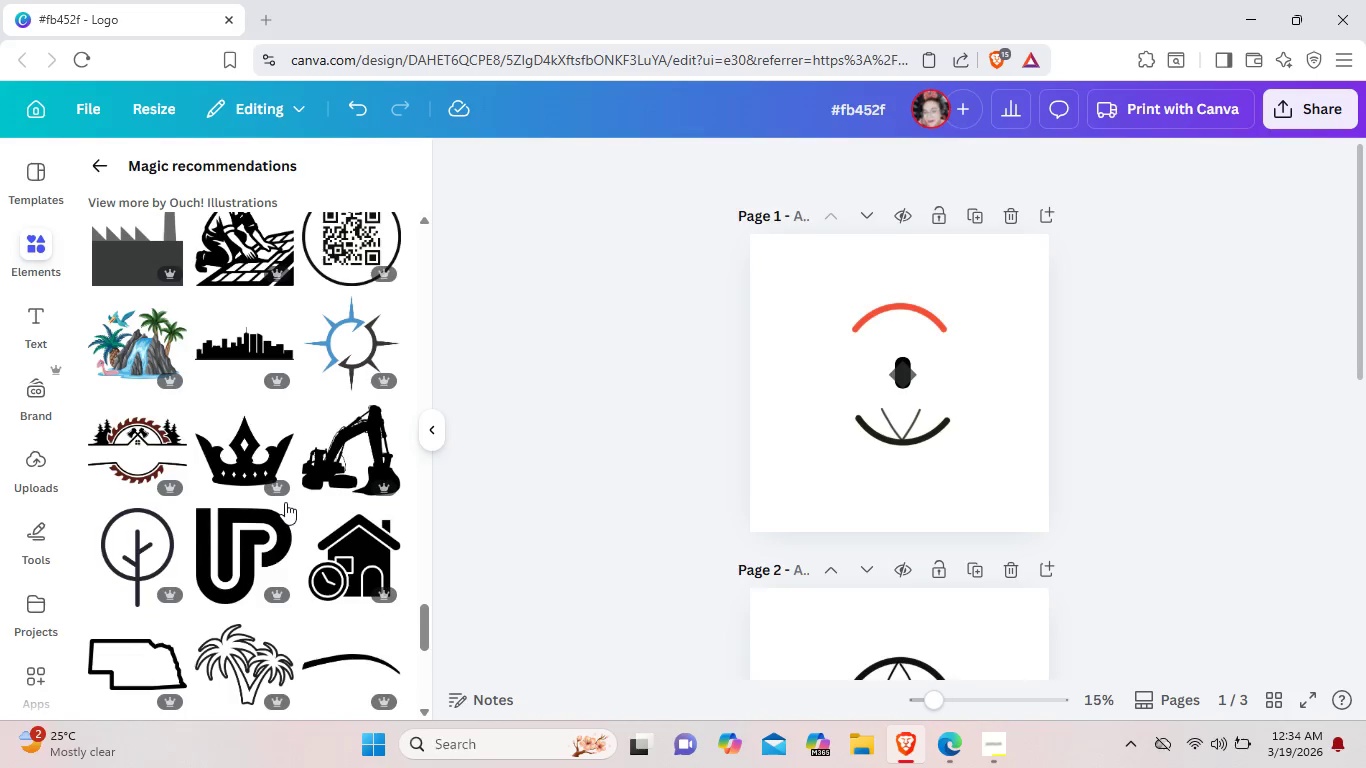 
left_click([101, 167])
 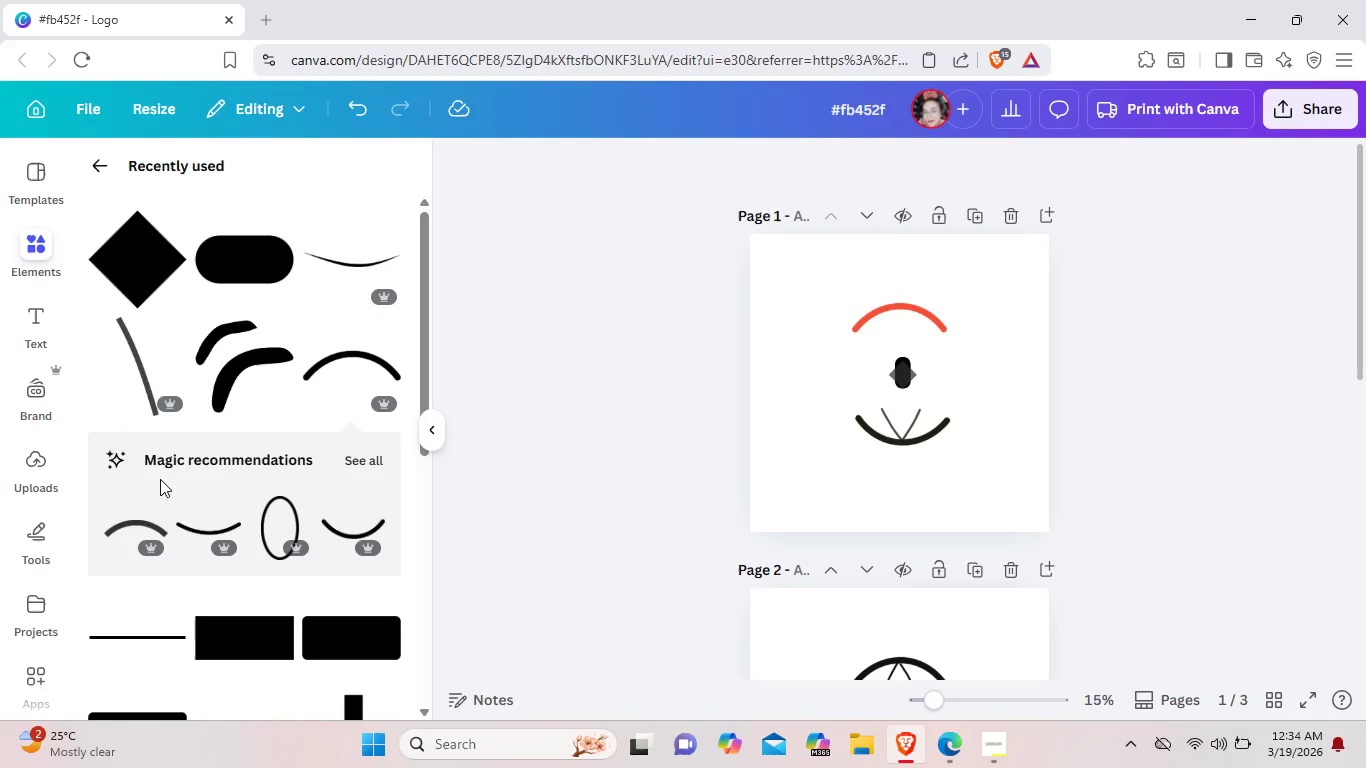 
scroll: coordinate [160, 479], scroll_direction: down, amount: 1.0
 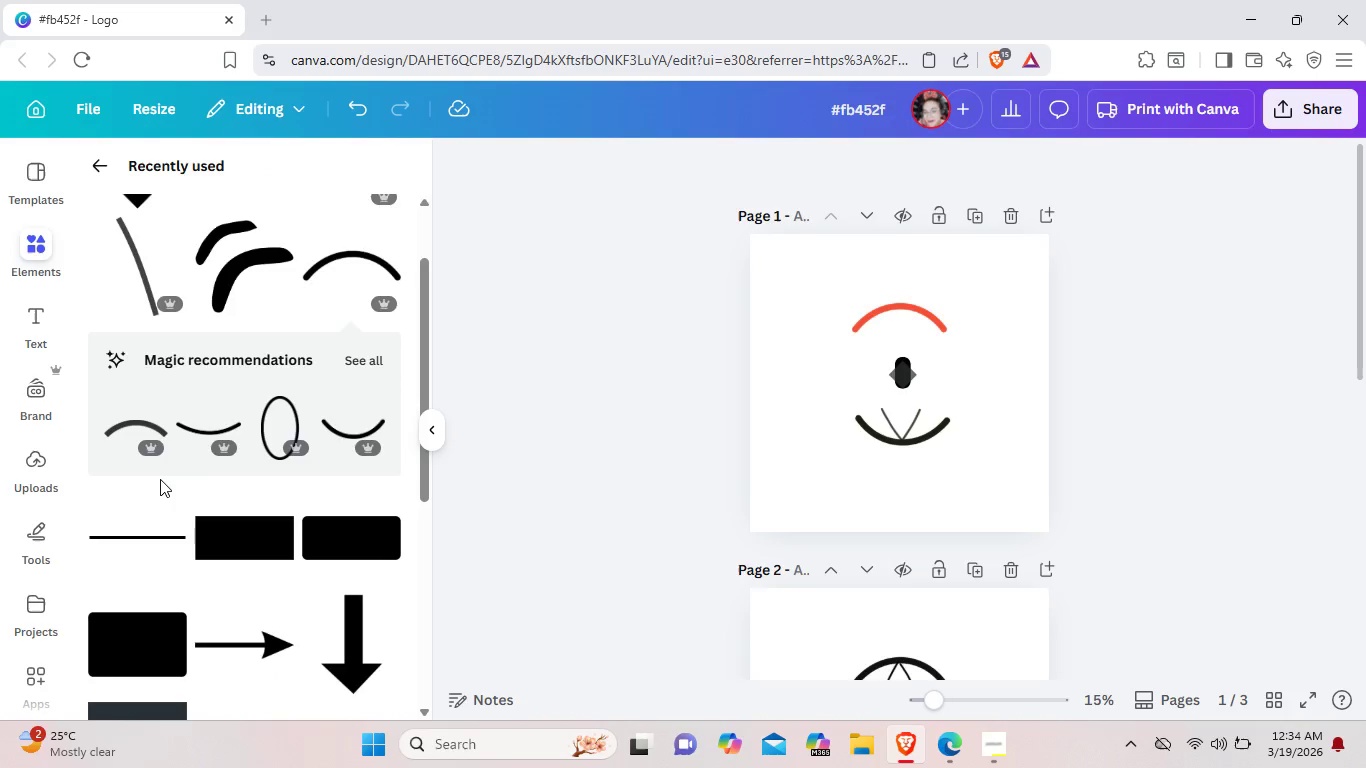 
scroll: coordinate [160, 479], scroll_direction: none, amount: 0.0
 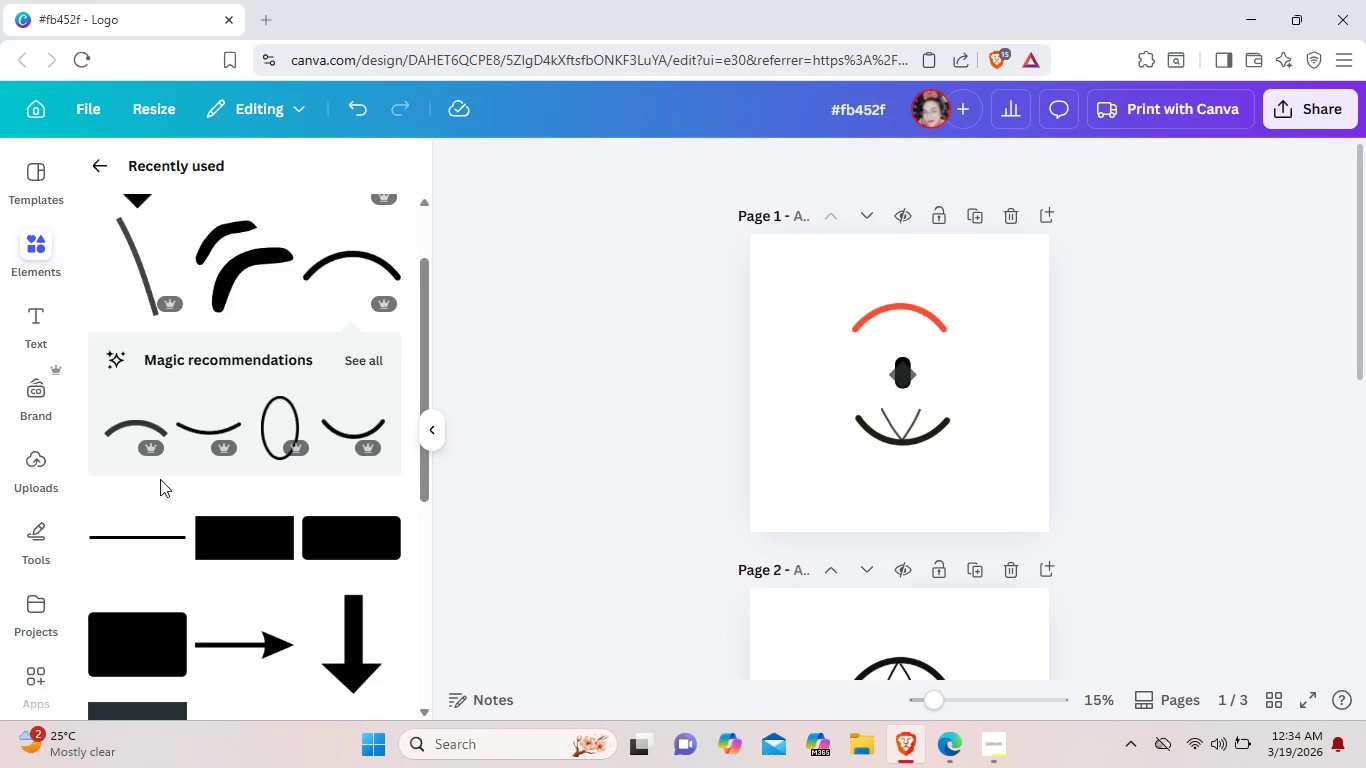 
scroll: coordinate [160, 479], scroll_direction: up, amount: 7.0
 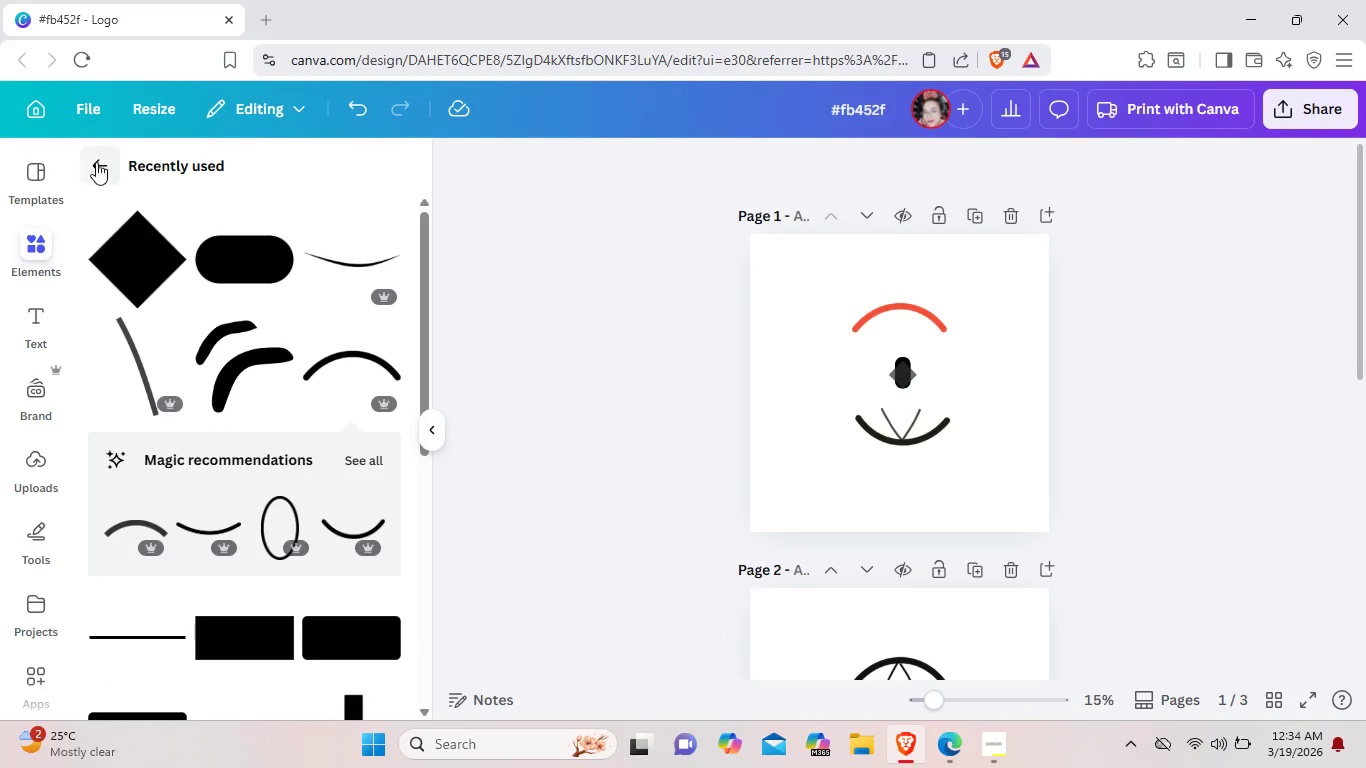 
left_click([96, 162])
 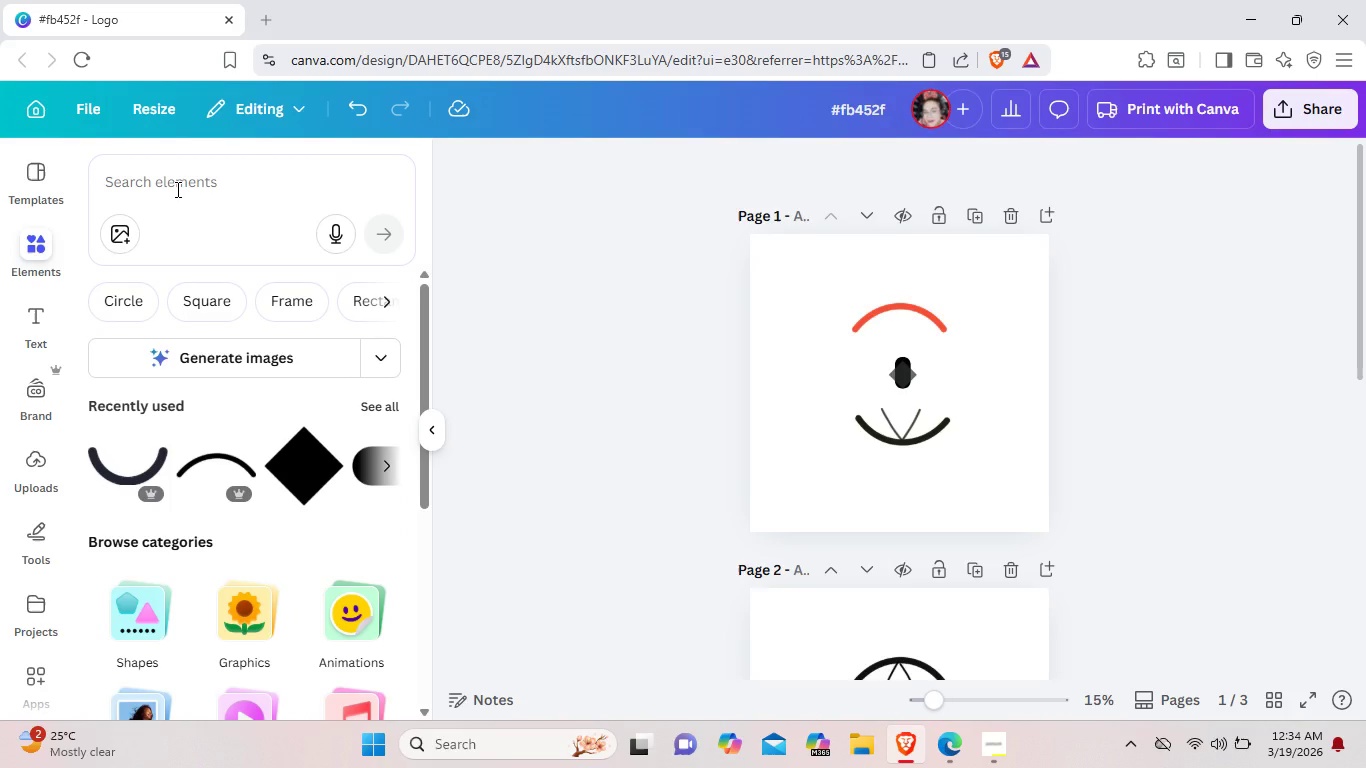 
left_click([176, 189])
 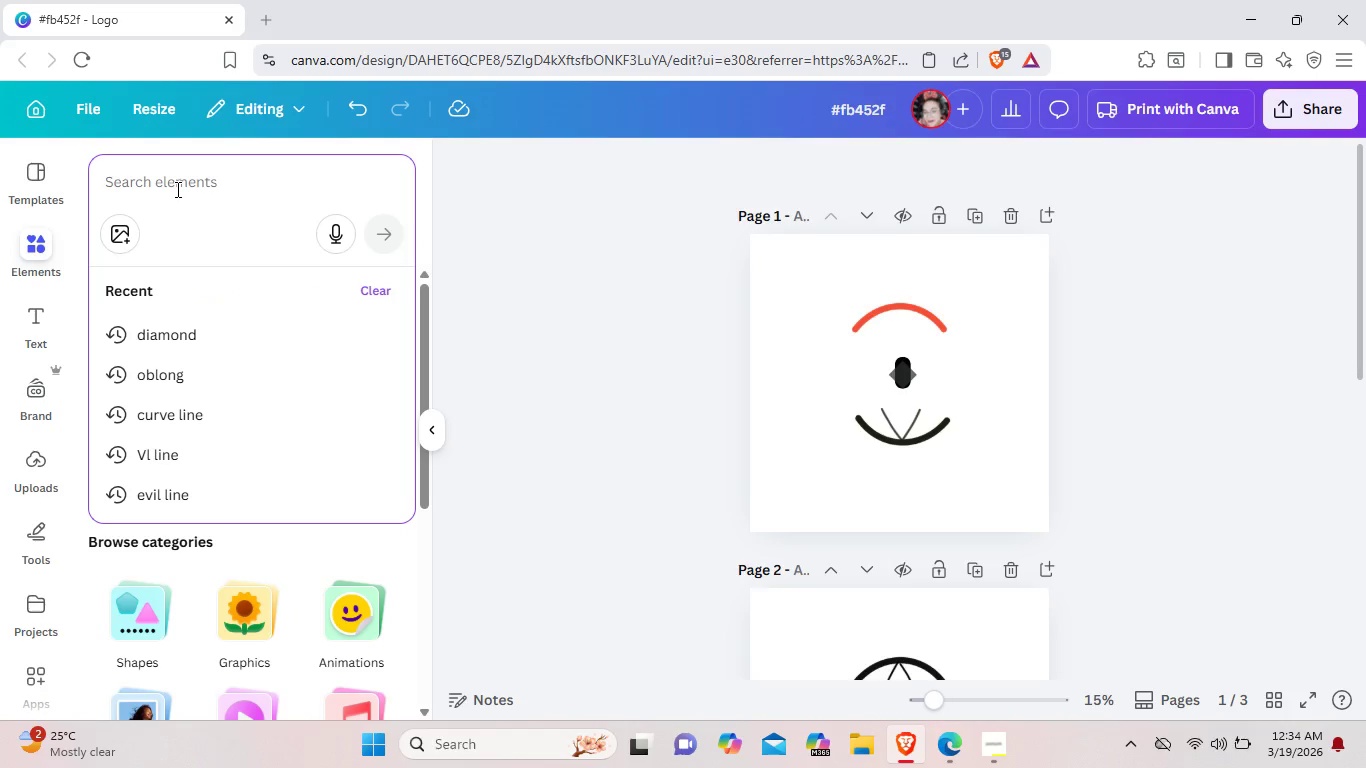 
type(curve)
 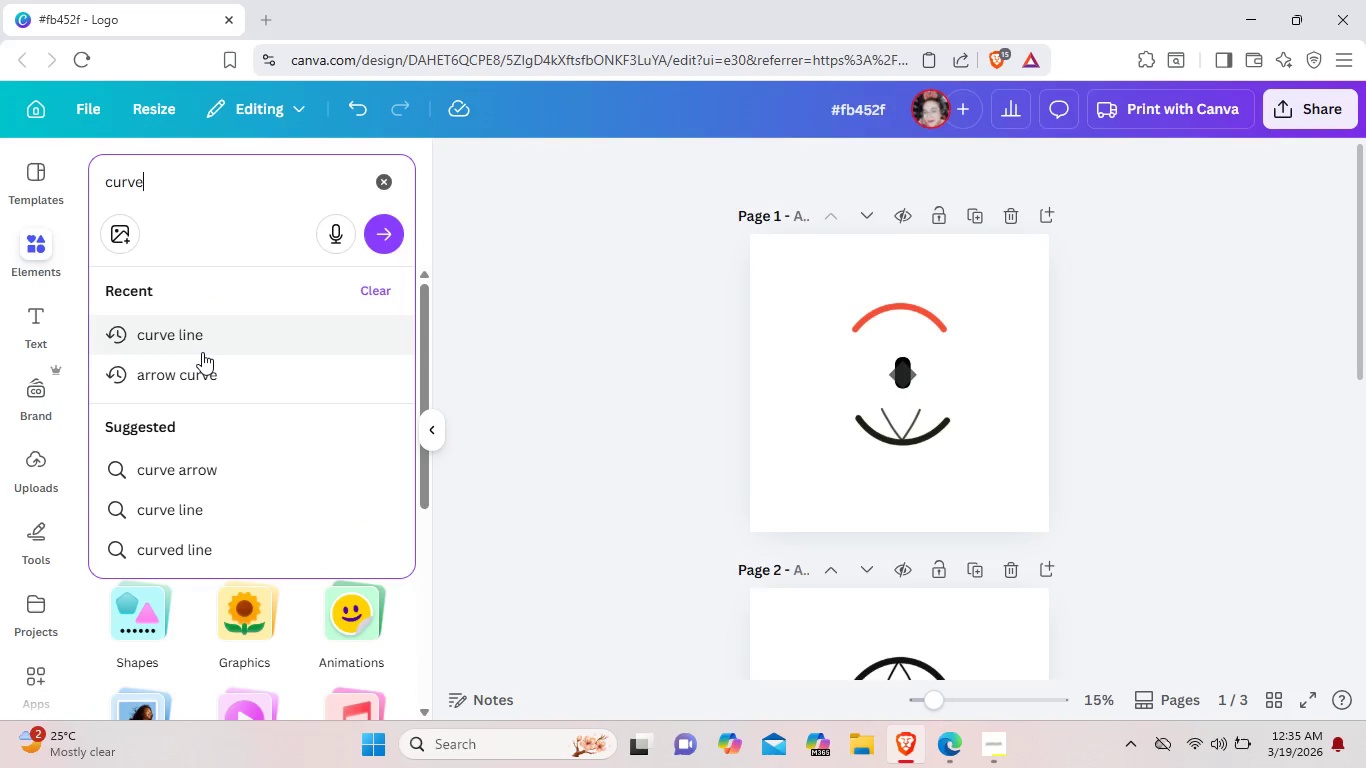 
left_click([202, 352])
 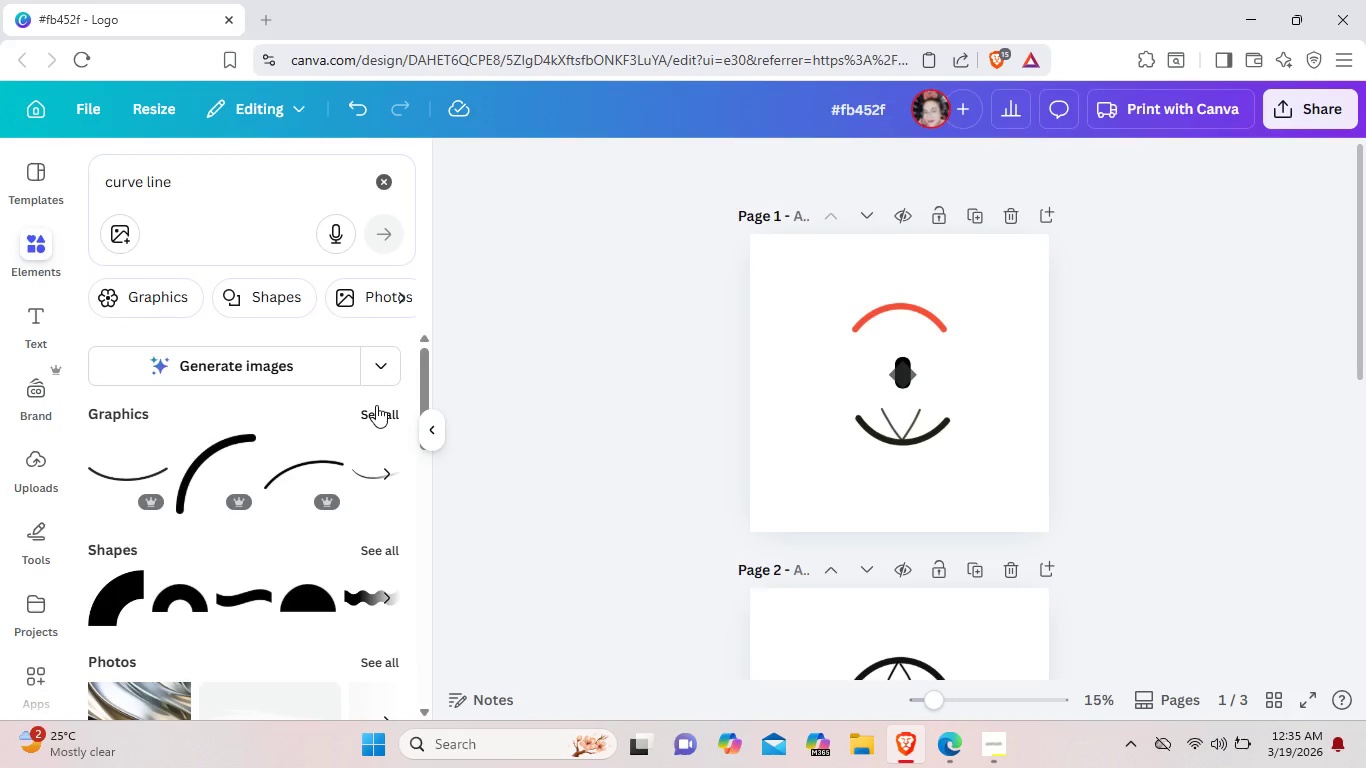 
wait(6.5)
 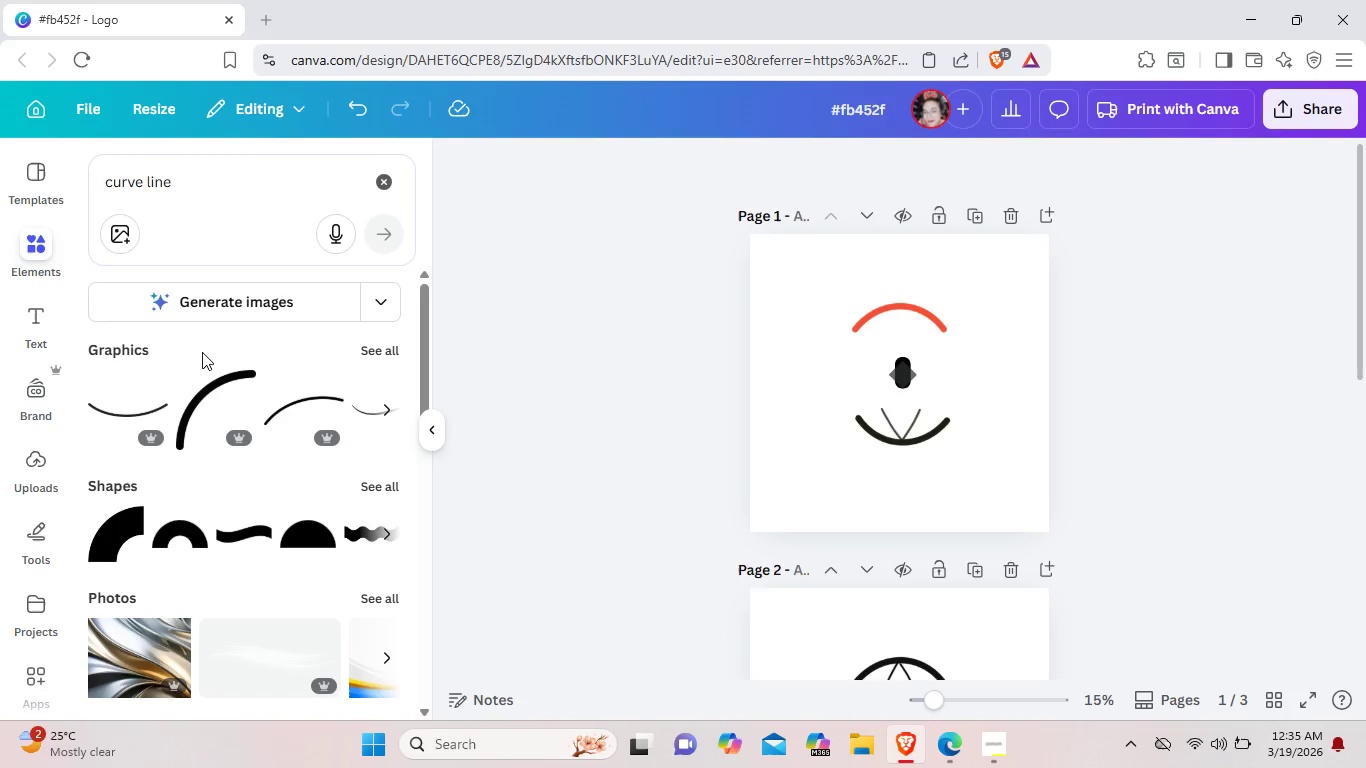 
left_click([187, 592])
 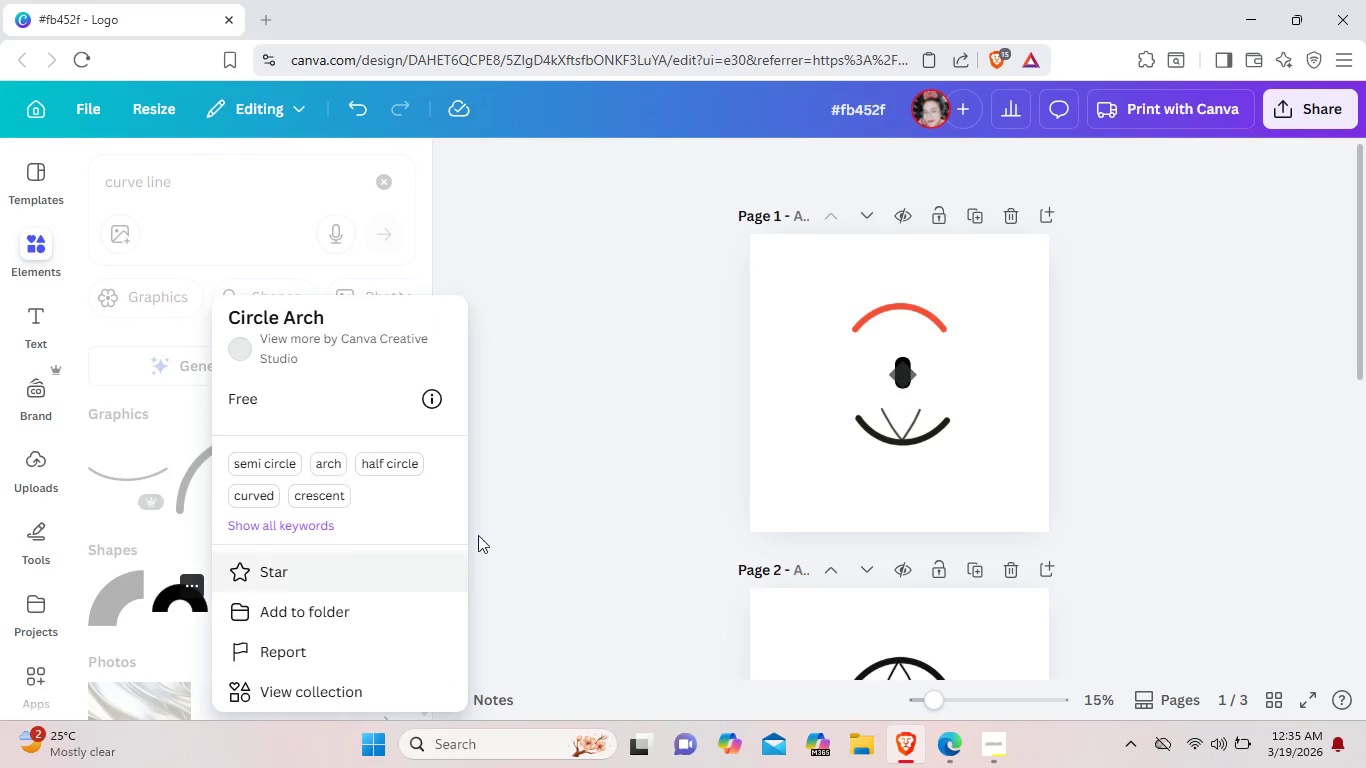 
left_click([602, 504])
 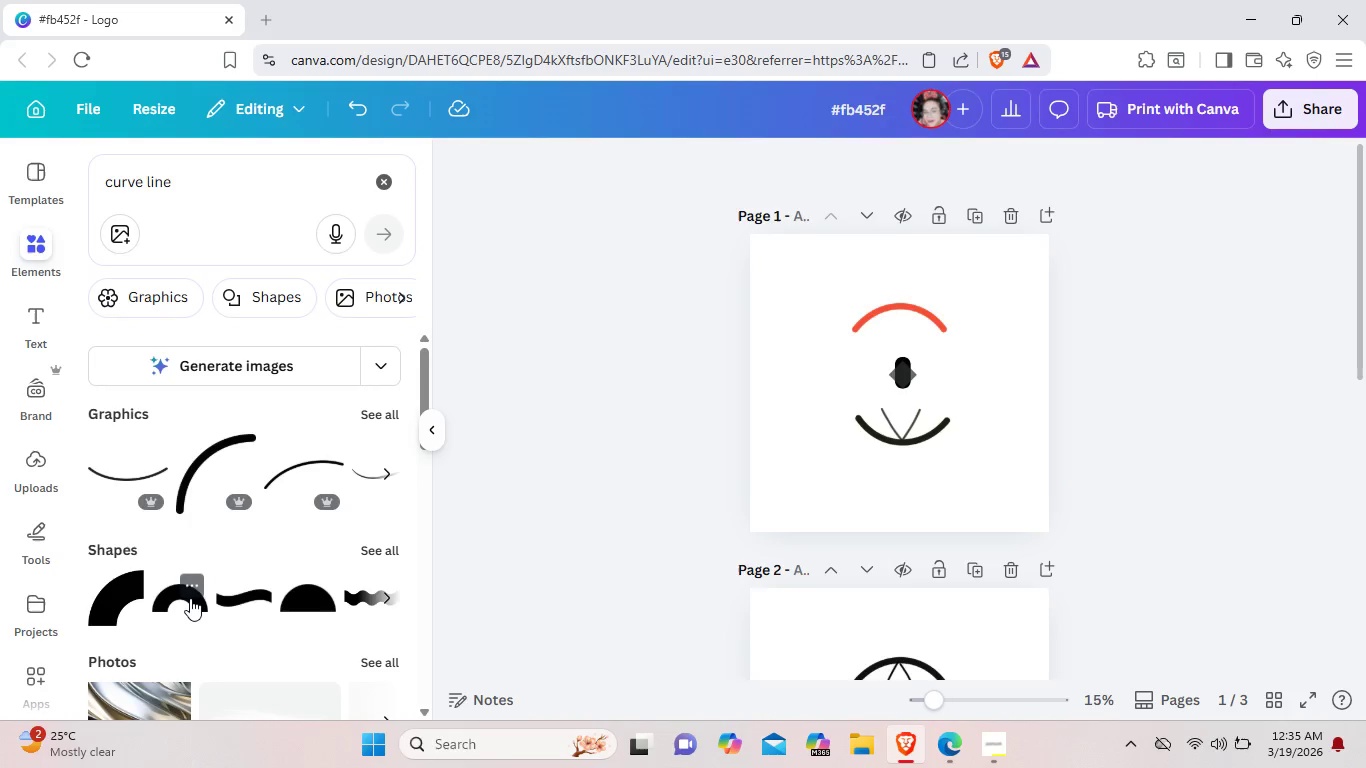 
left_click([190, 598])
 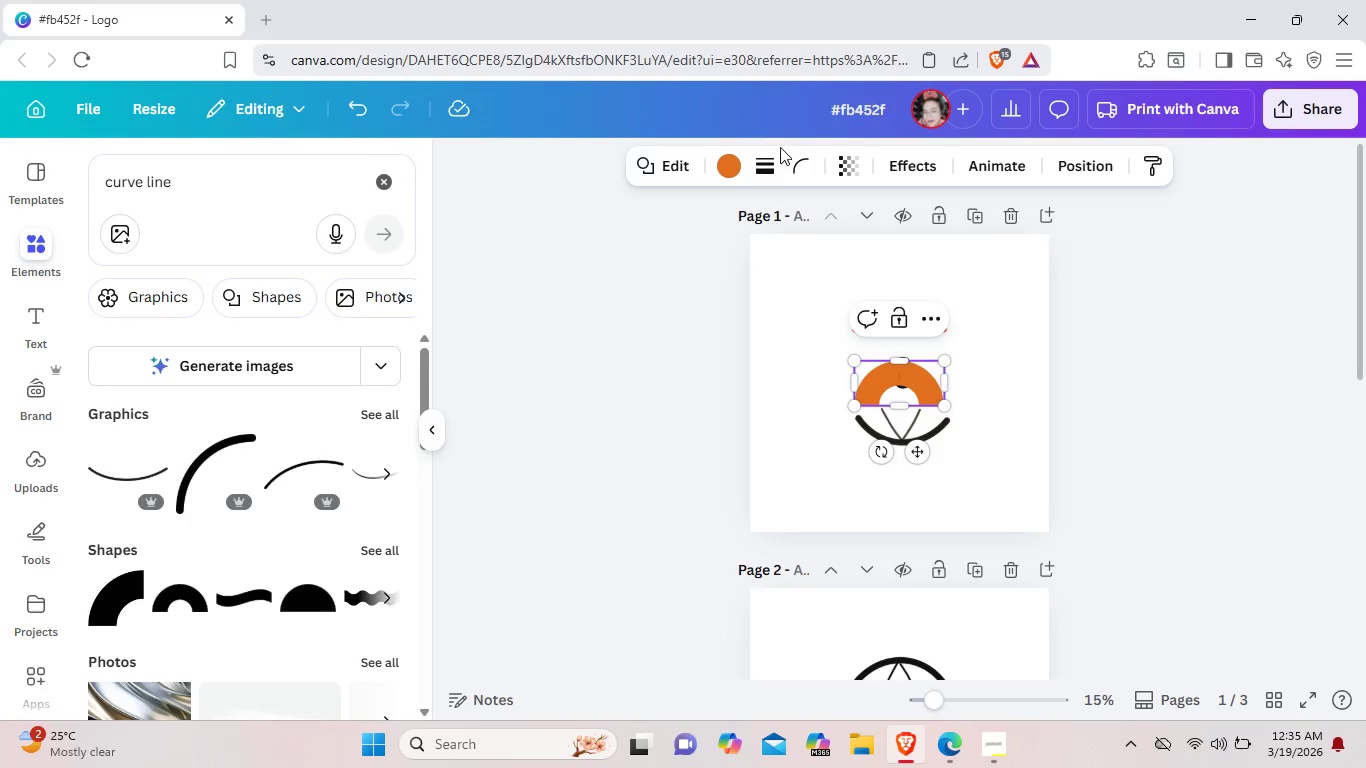 
left_click([767, 160])
 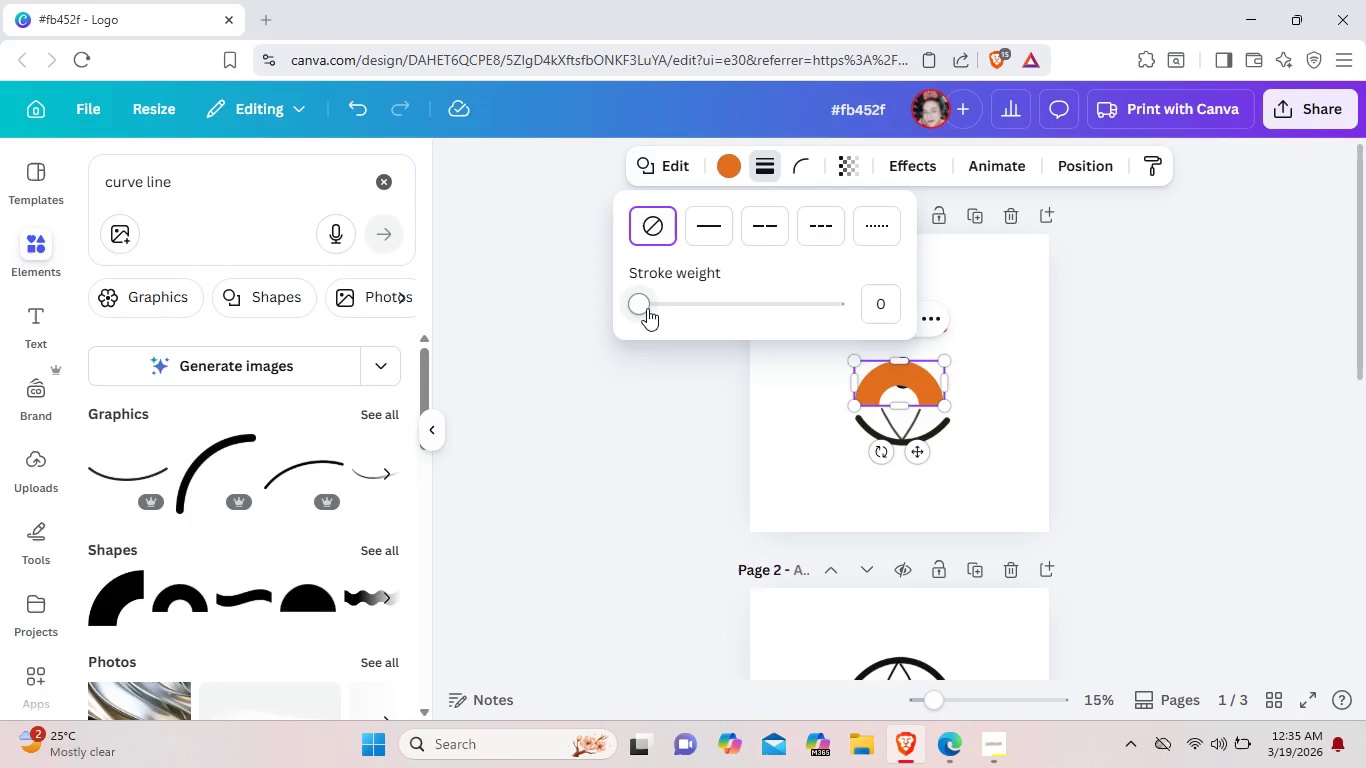 
left_click_drag(start_coordinate=[641, 308], to_coordinate=[611, 305])
 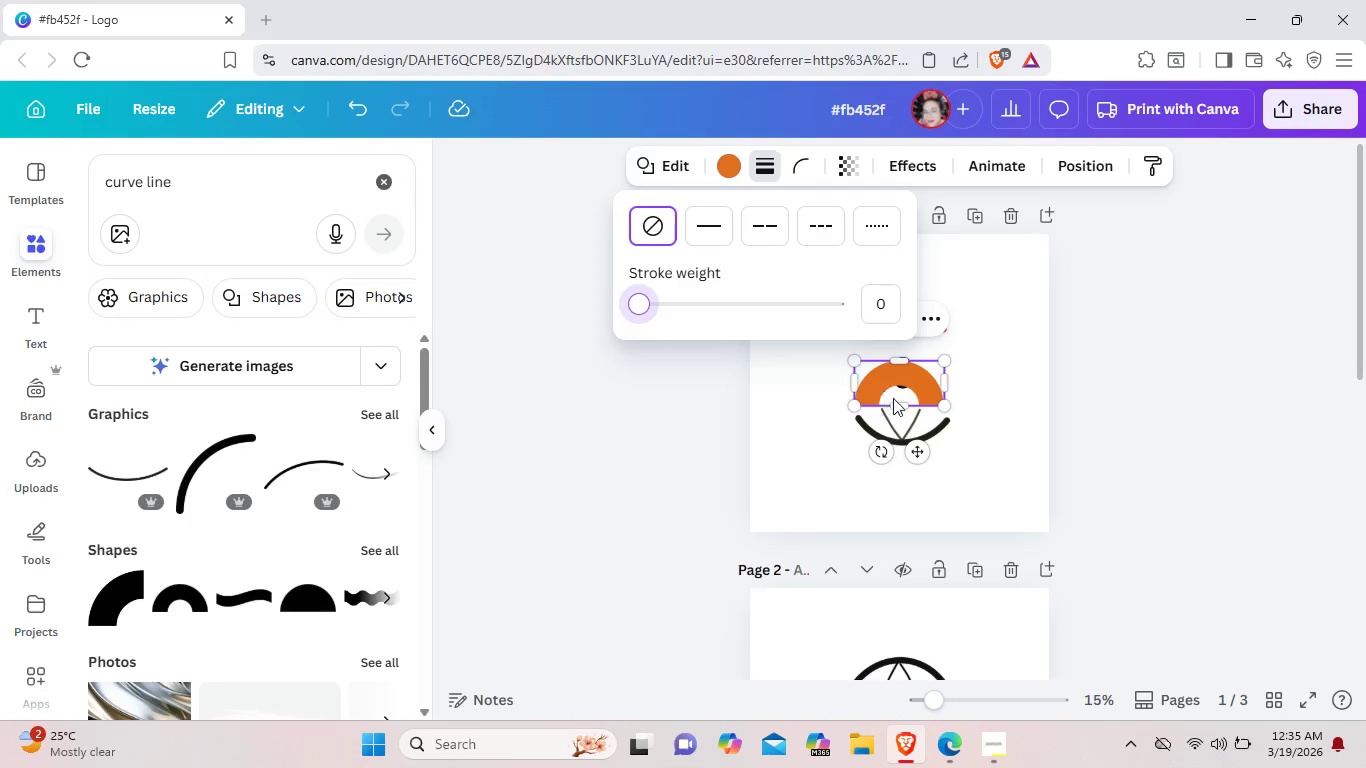 
left_click([896, 399])
 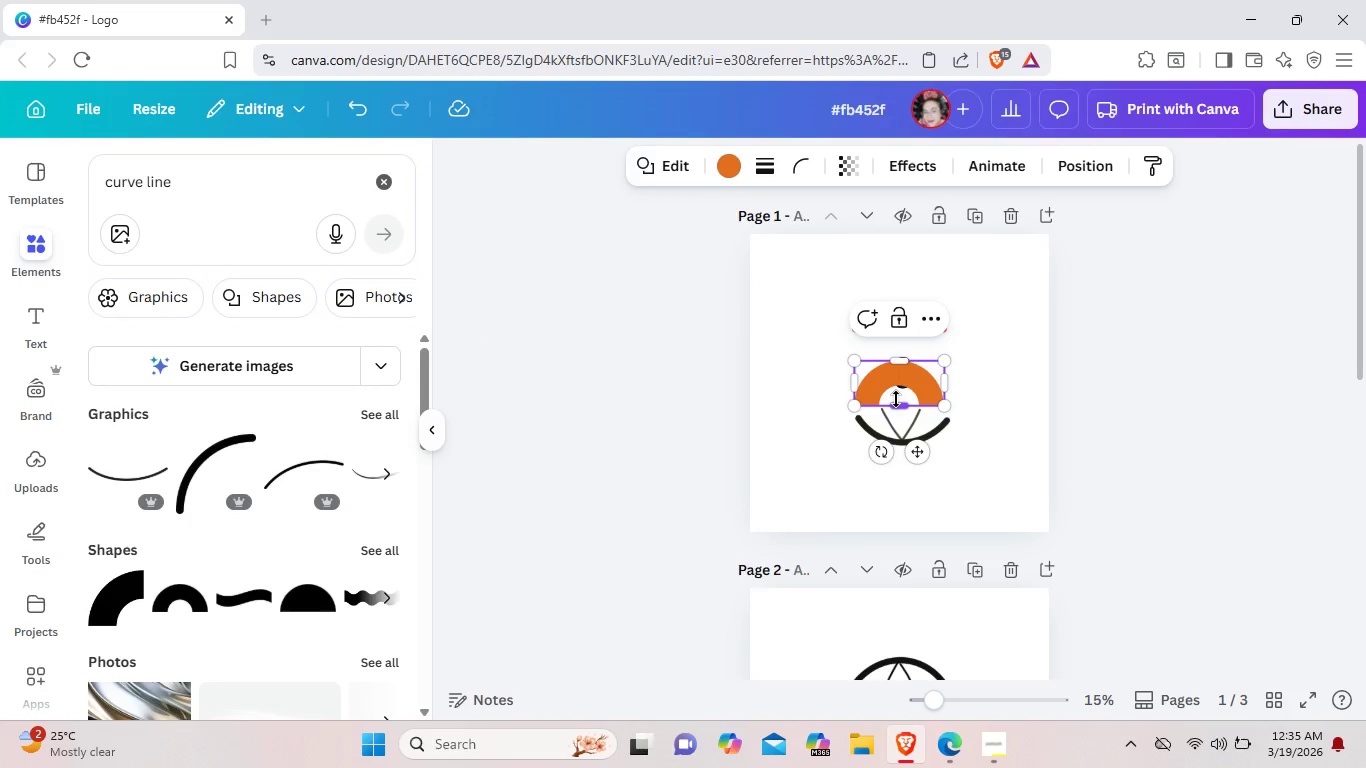 
key(Backspace)
 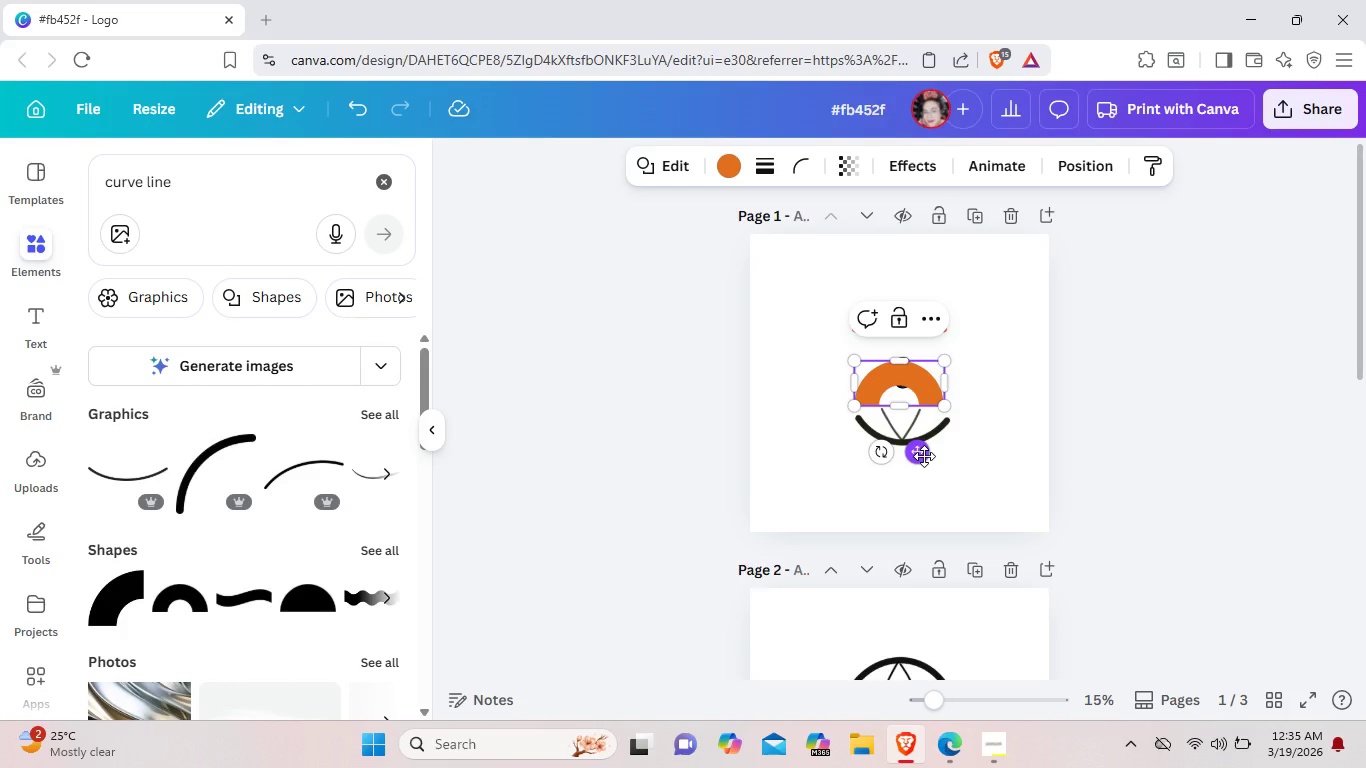 
key(Backspace)
 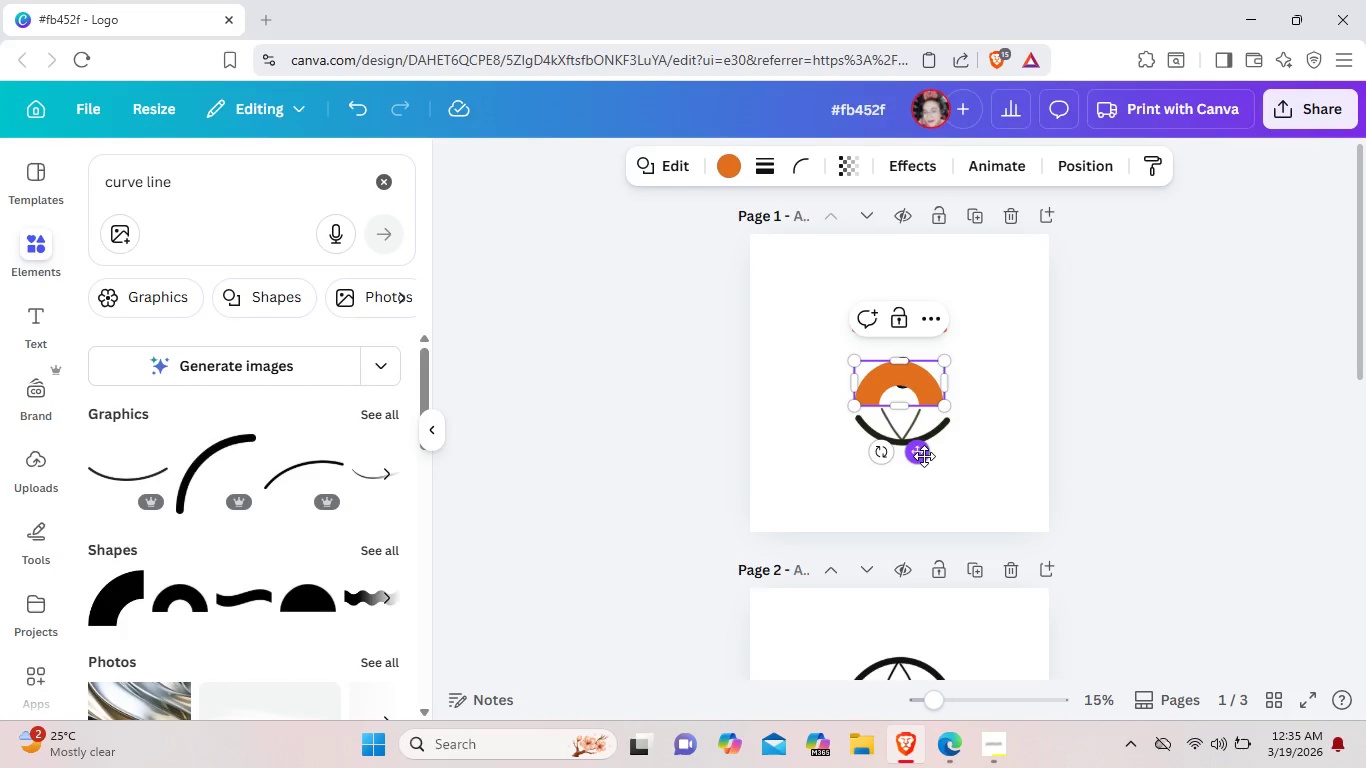 
left_click([924, 456])
 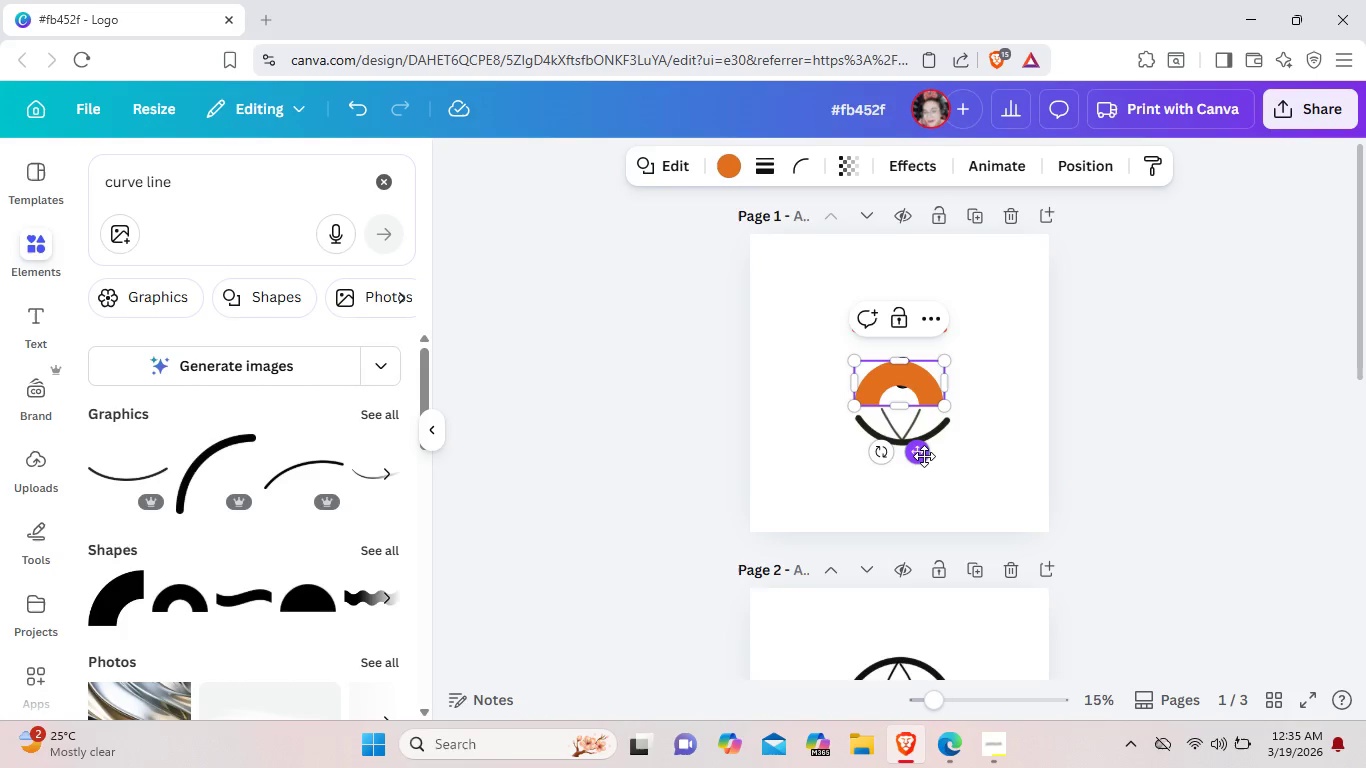 
left_click_drag(start_coordinate=[924, 456], to_coordinate=[904, 539])
 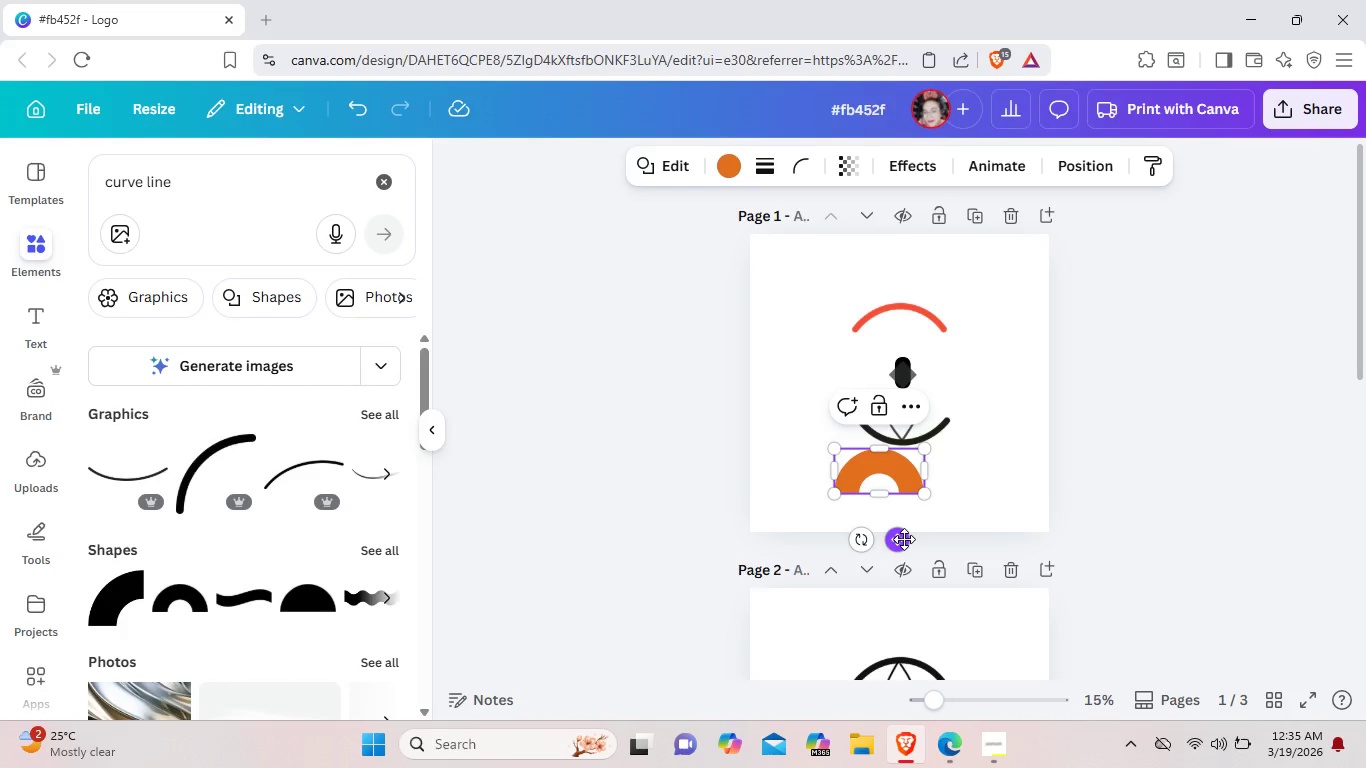 
key(Backspace)
 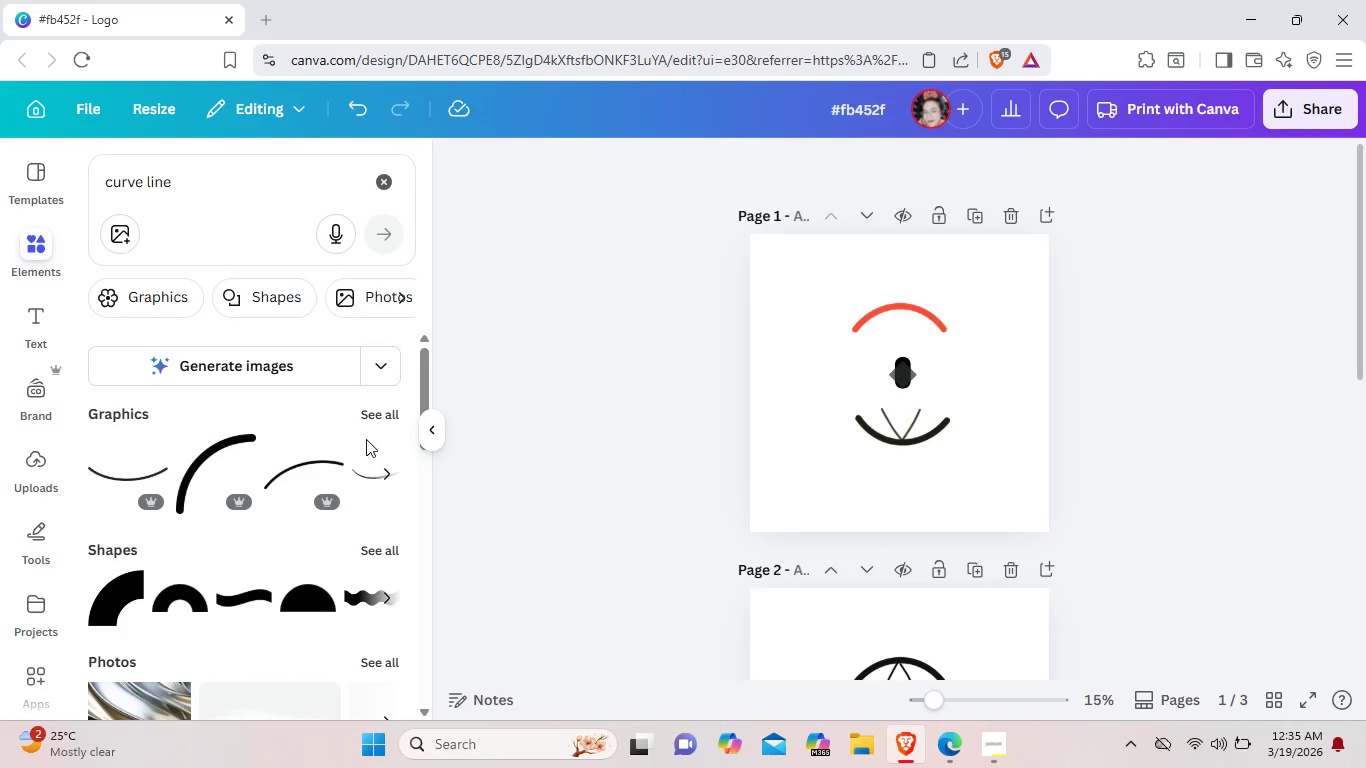 
left_click([383, 416])
 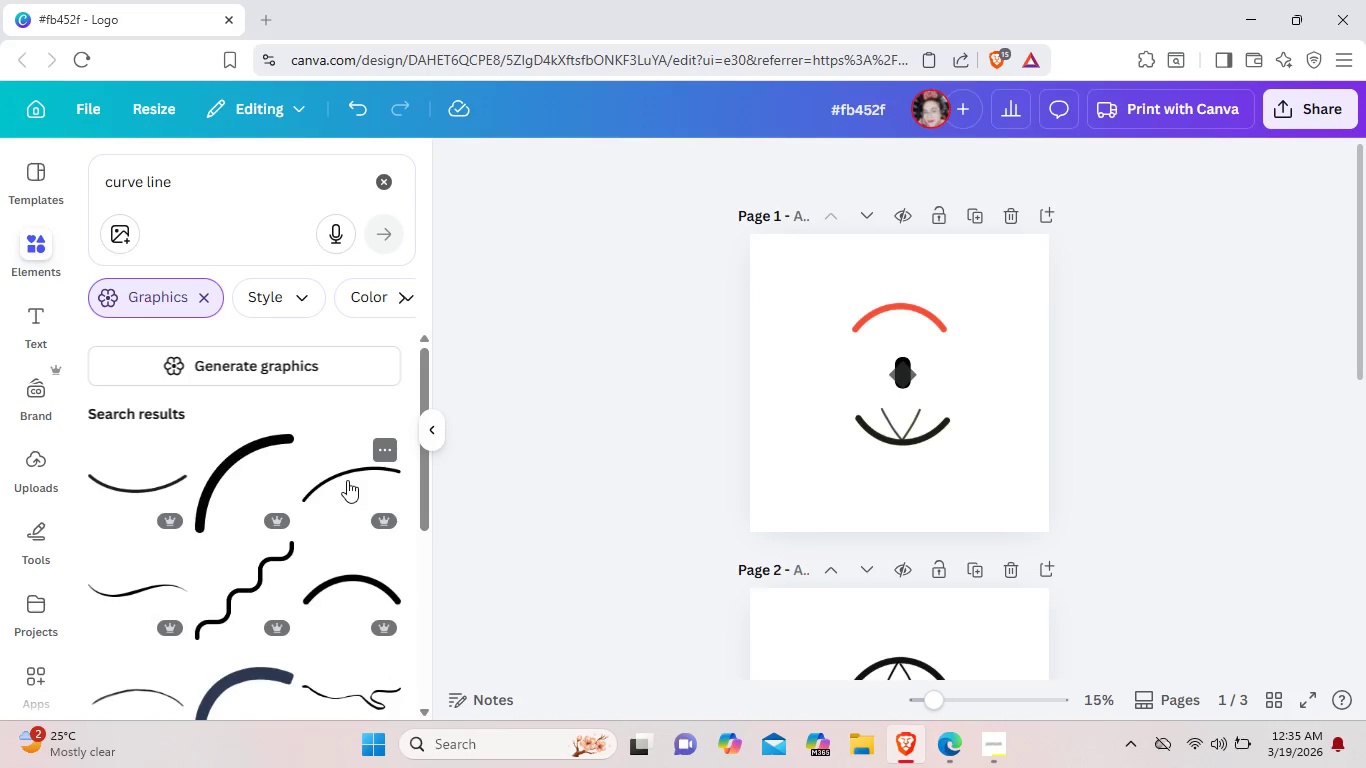 
left_click([881, 334])
 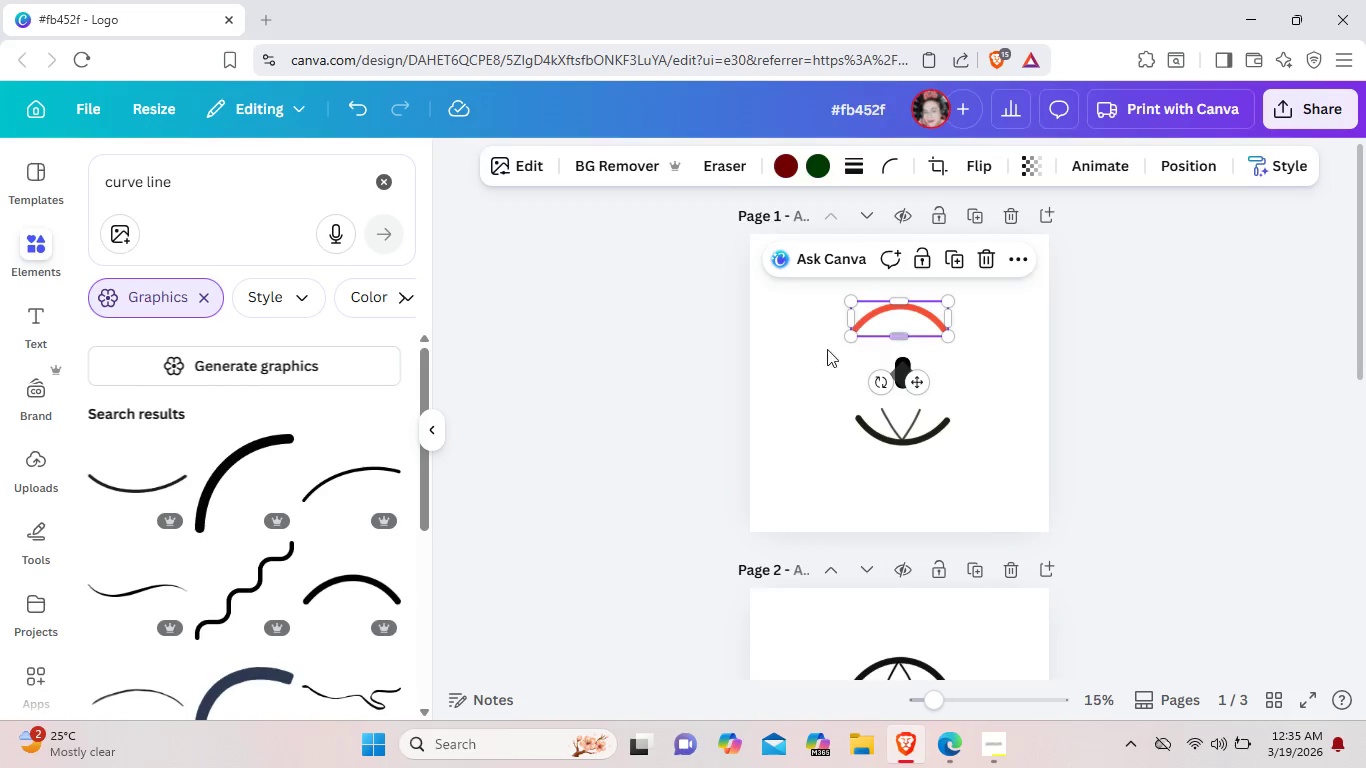 
left_click([798, 387])
 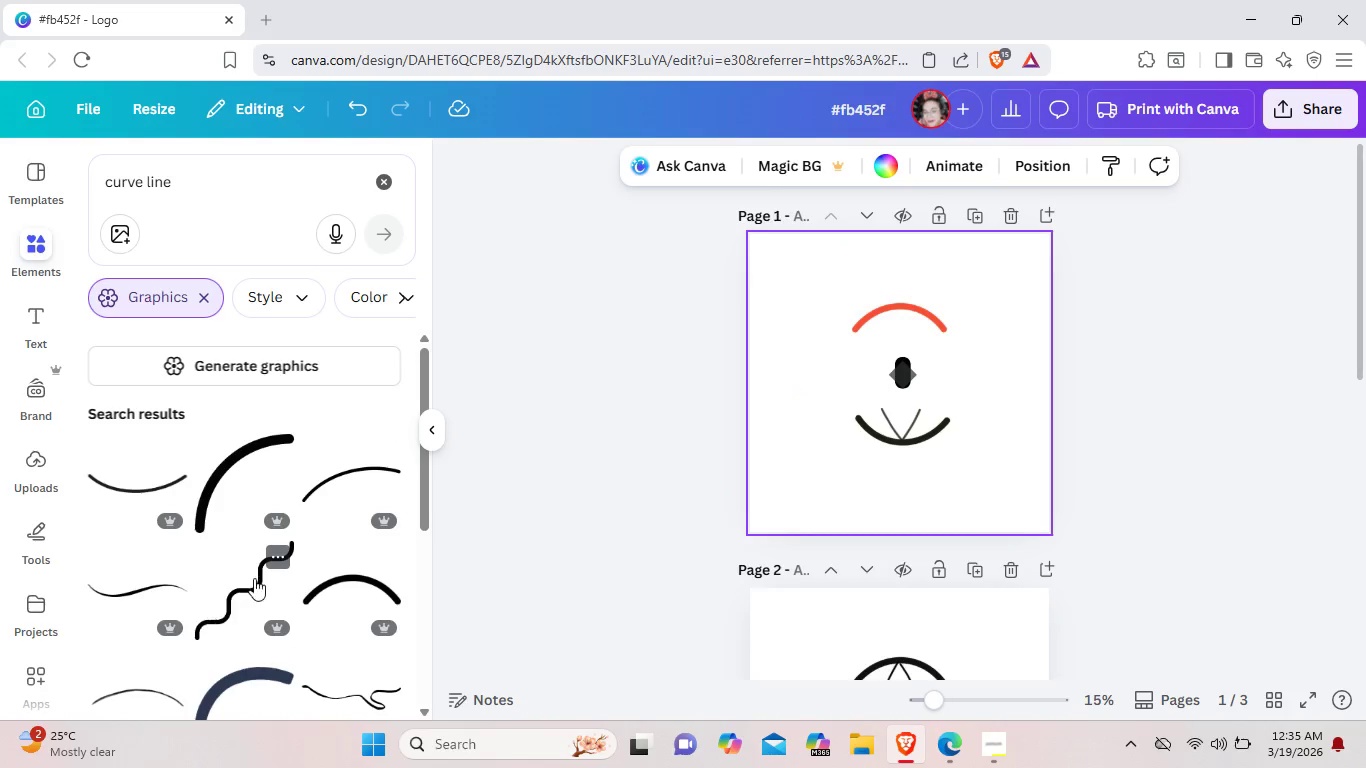 
scroll: coordinate [254, 578], scroll_direction: down, amount: 5.0
 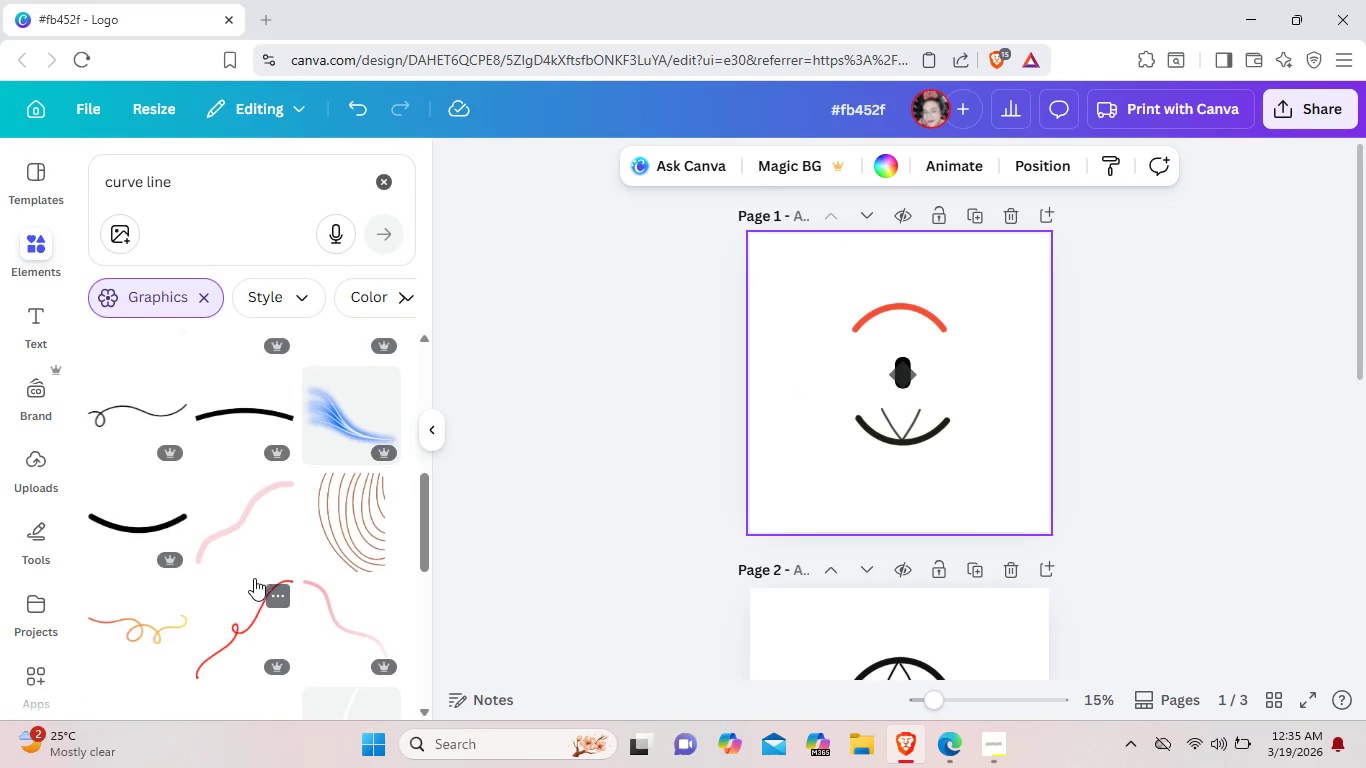 
scroll: coordinate [254, 578], scroll_direction: up, amount: 3.0
 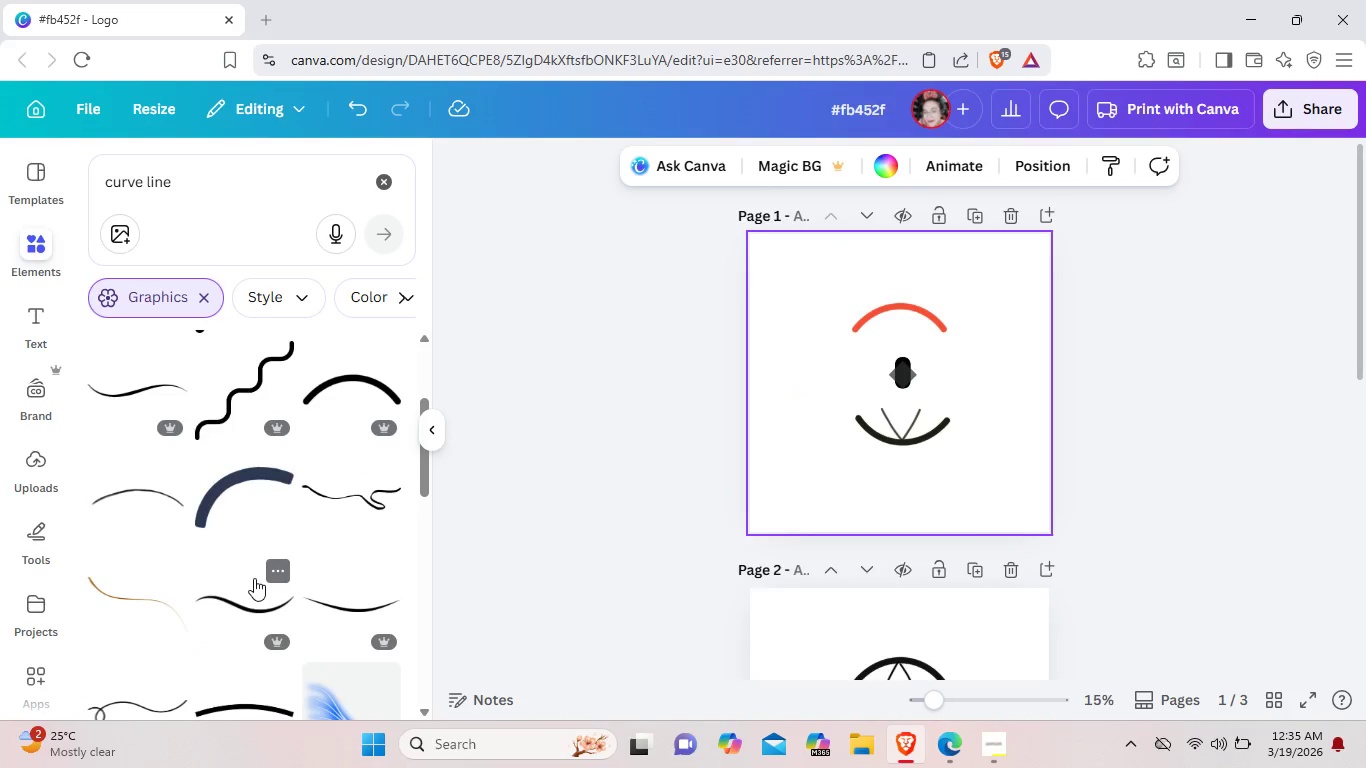 
scroll: coordinate [254, 578], scroll_direction: down, amount: 10.0
 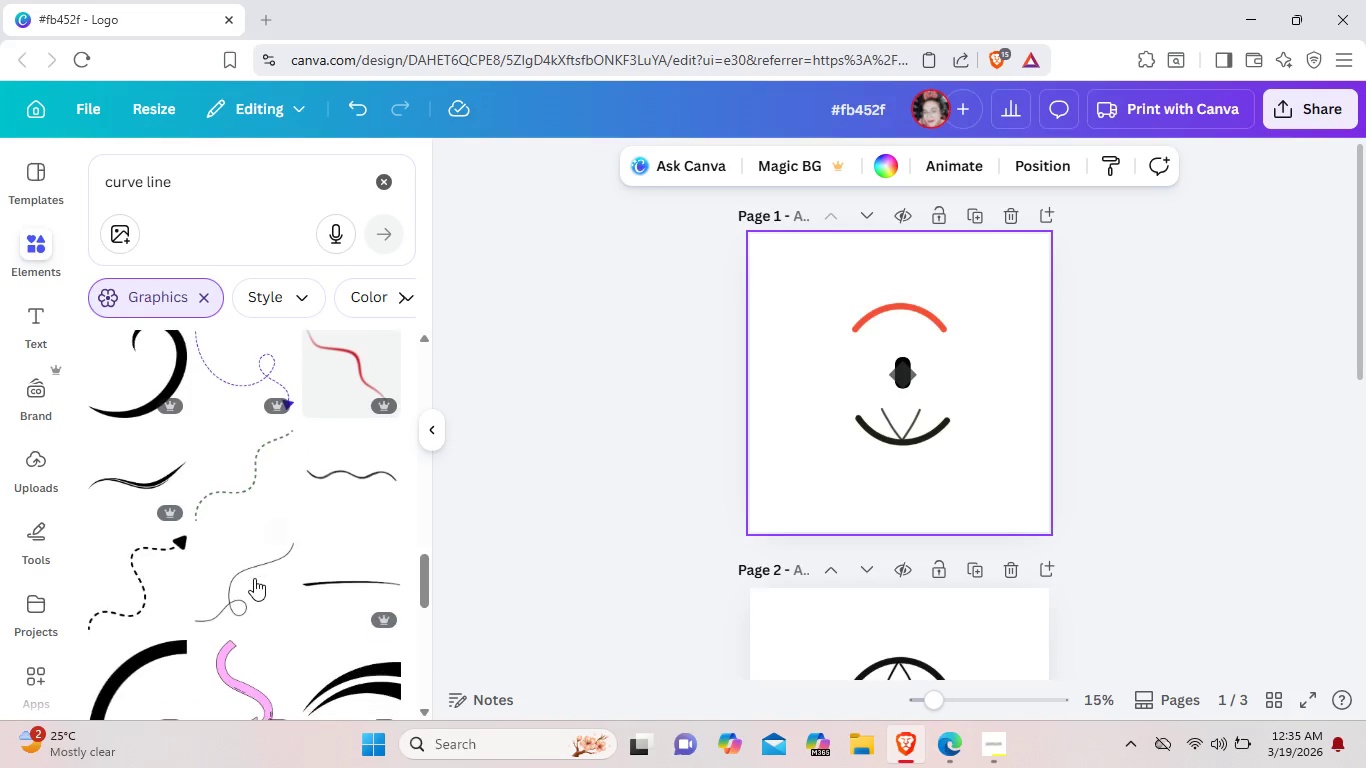 
scroll: coordinate [254, 578], scroll_direction: up, amount: 3.0
 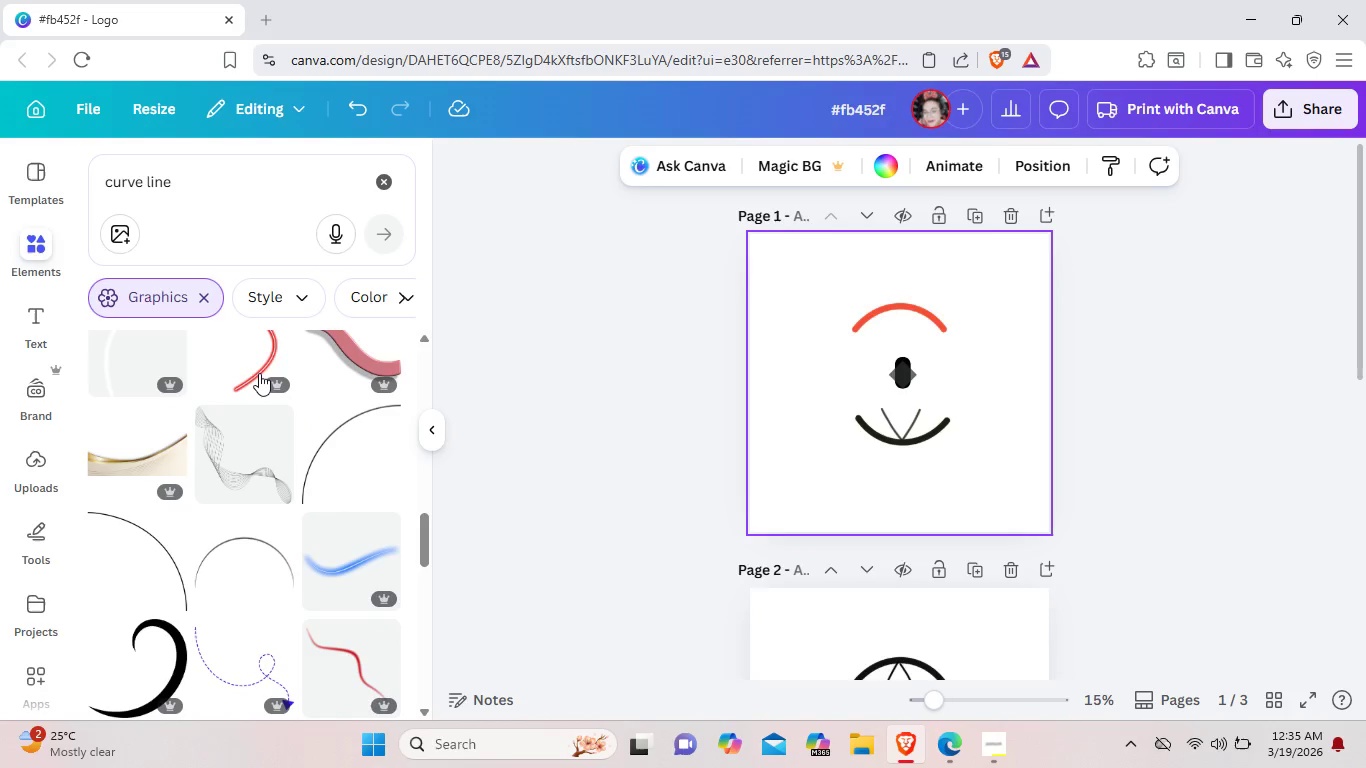 
left_click([259, 373])
 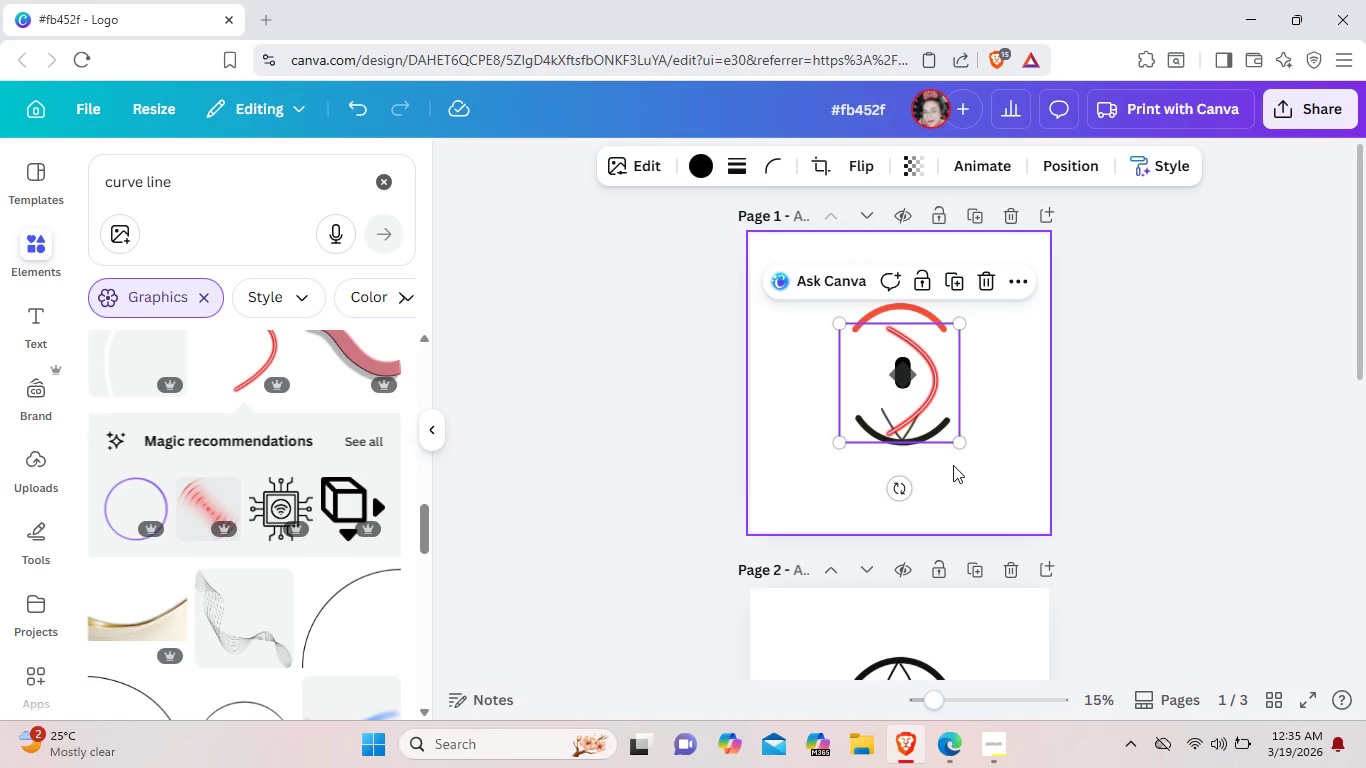 
left_click_drag(start_coordinate=[900, 485], to_coordinate=[1056, 387])
 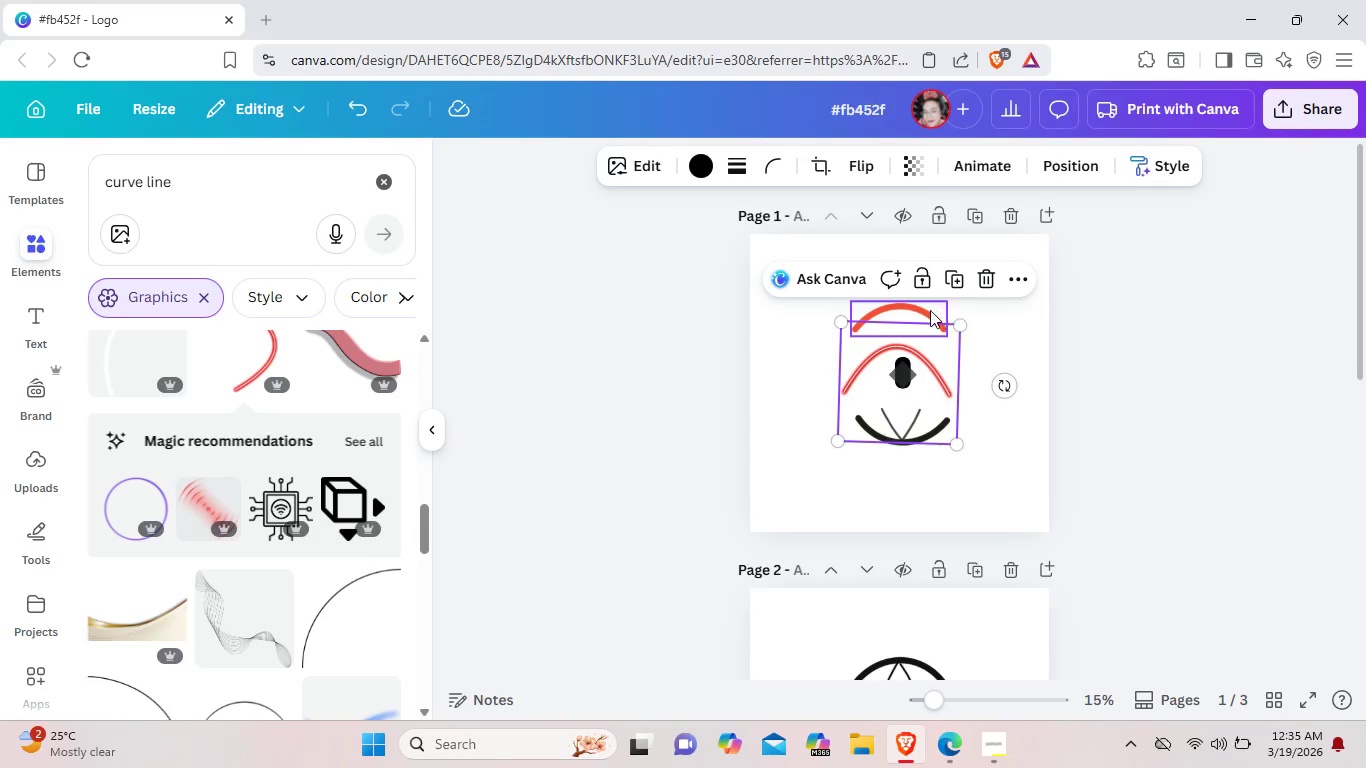 
left_click([928, 310])
 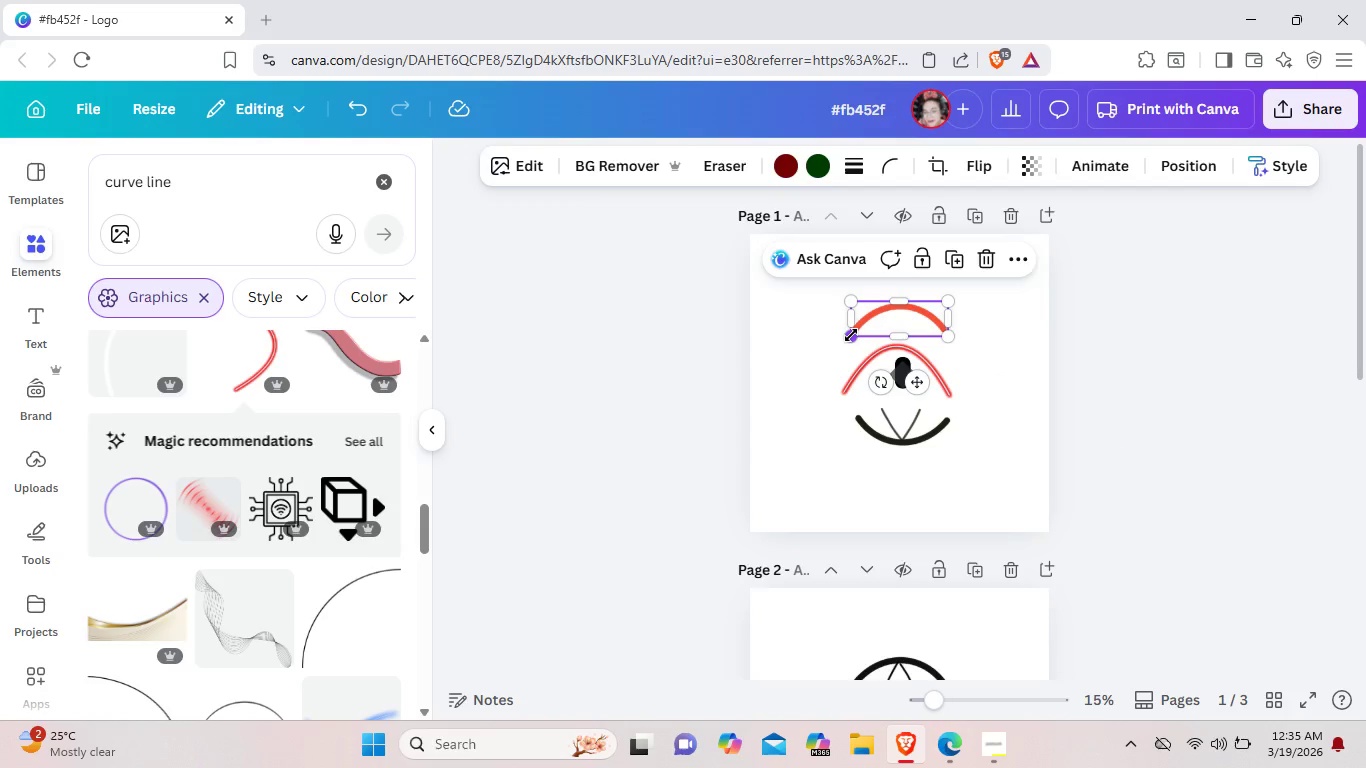 
left_click_drag(start_coordinate=[851, 335], to_coordinate=[813, 375])
 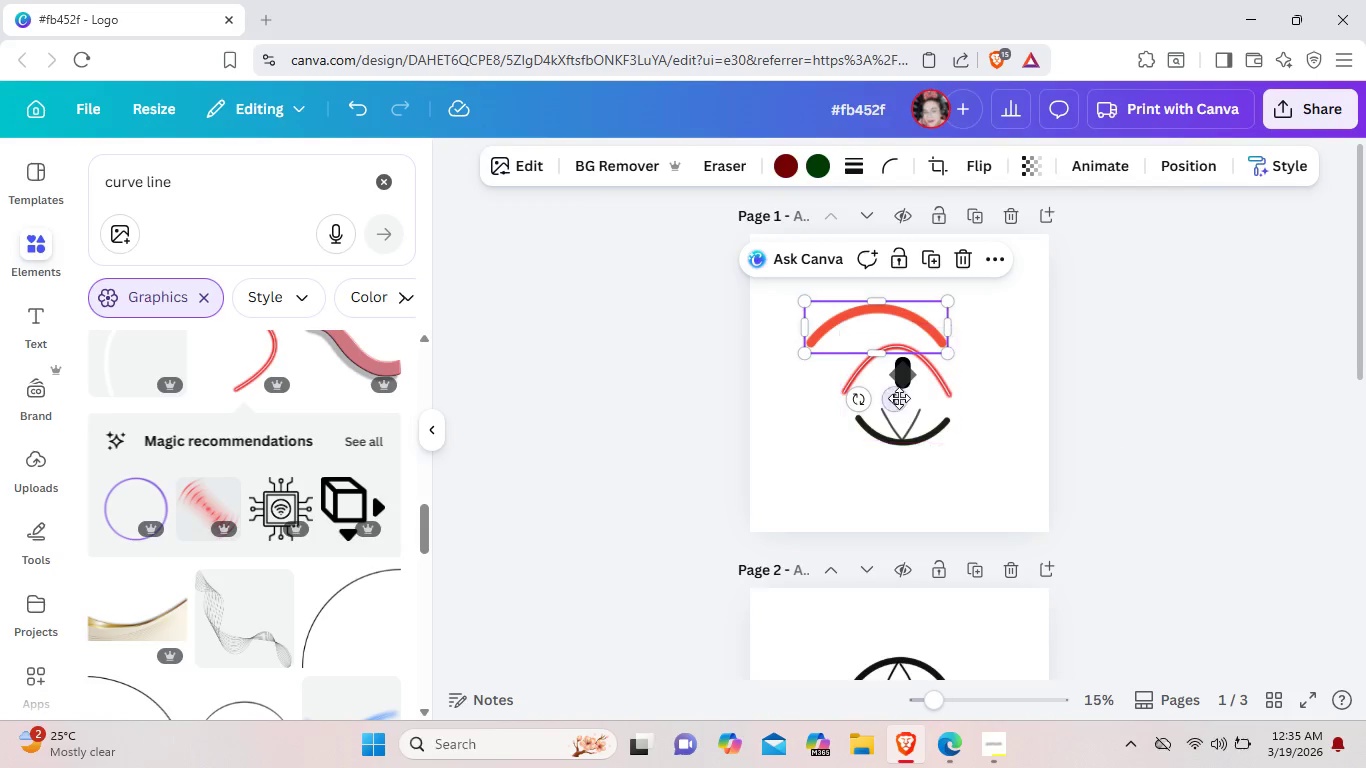 
left_click_drag(start_coordinate=[896, 398], to_coordinate=[914, 391])
 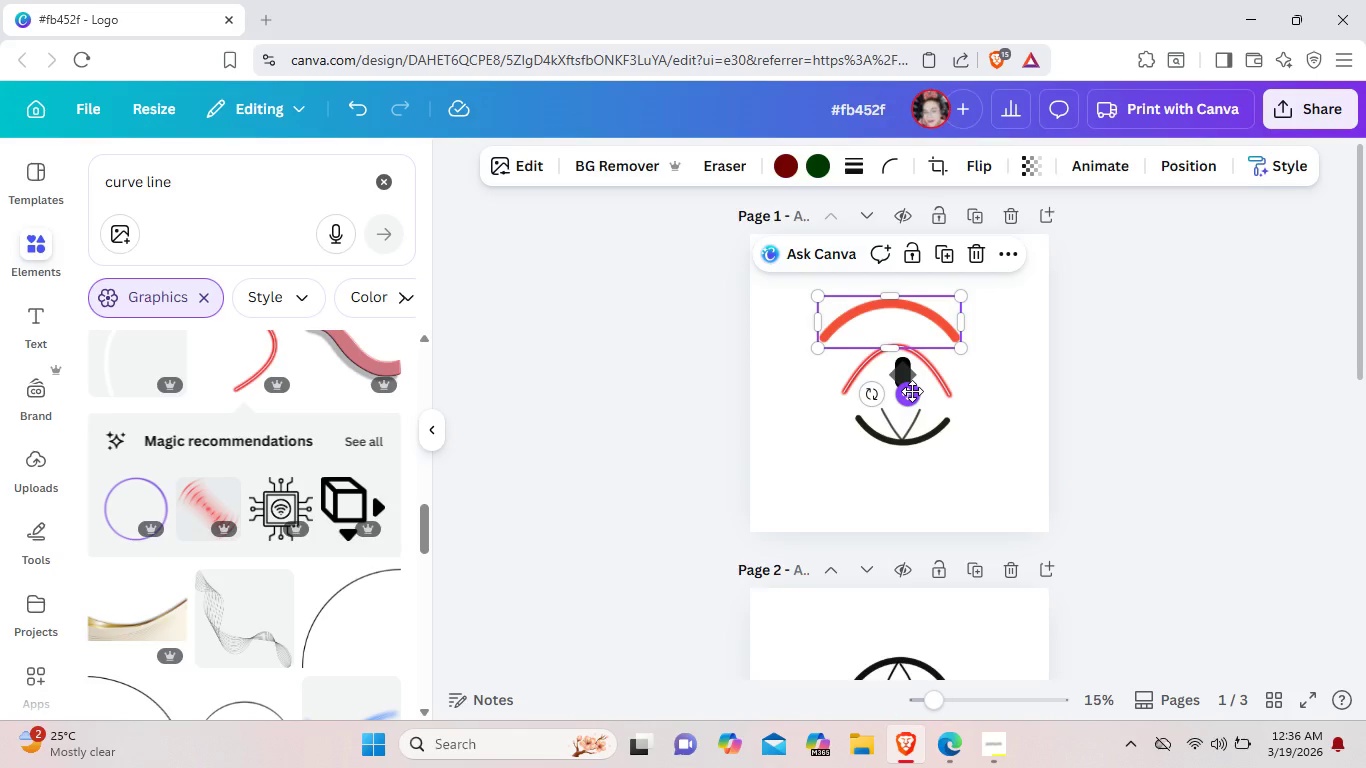 
wait(6.47)
 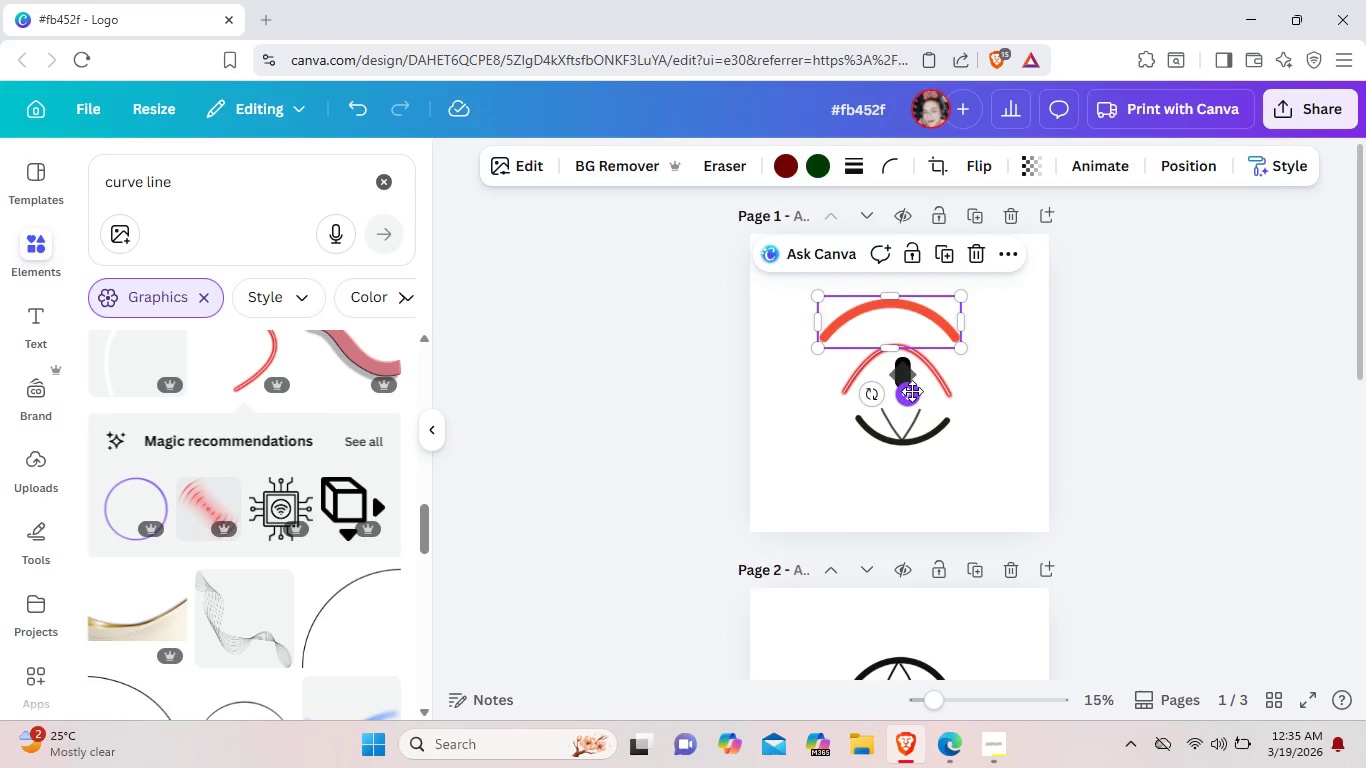 
left_click([951, 390])
 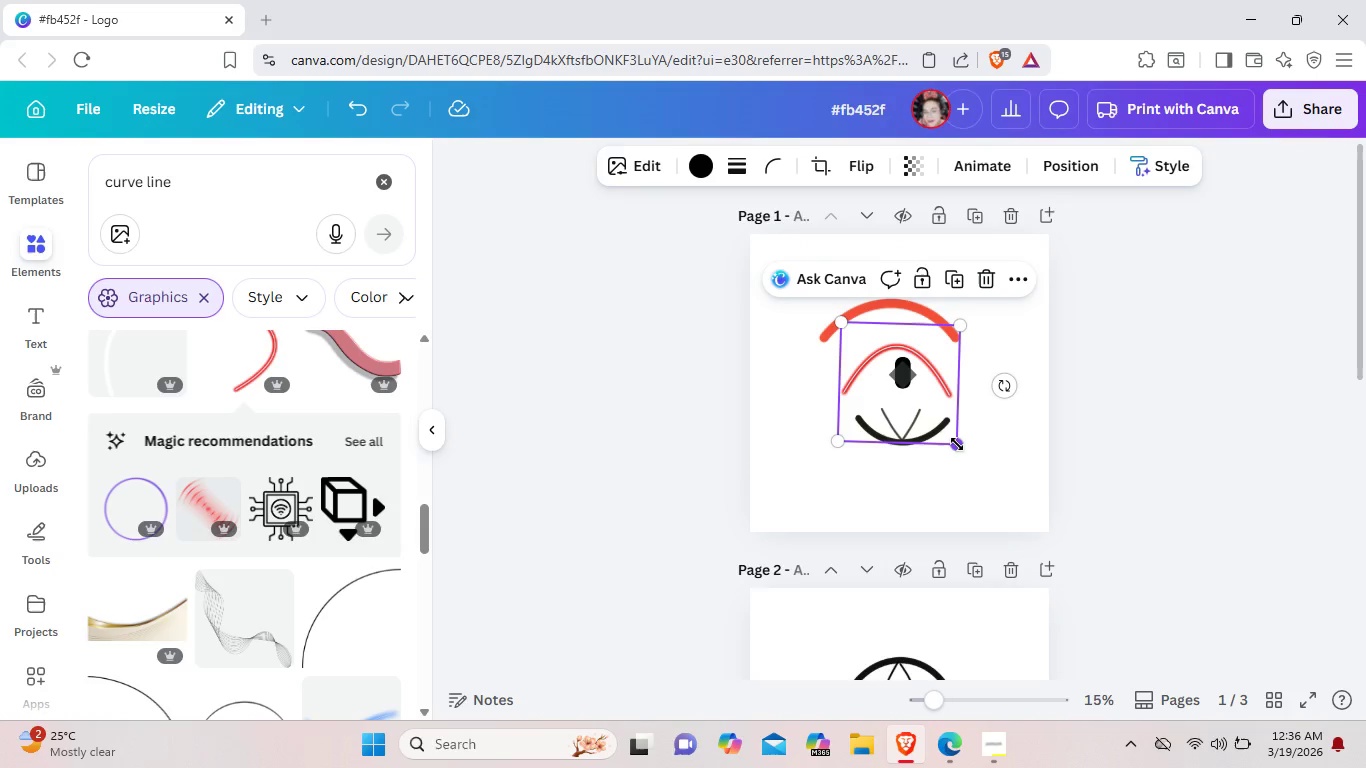 
left_click_drag(start_coordinate=[957, 444], to_coordinate=[932, 405])
 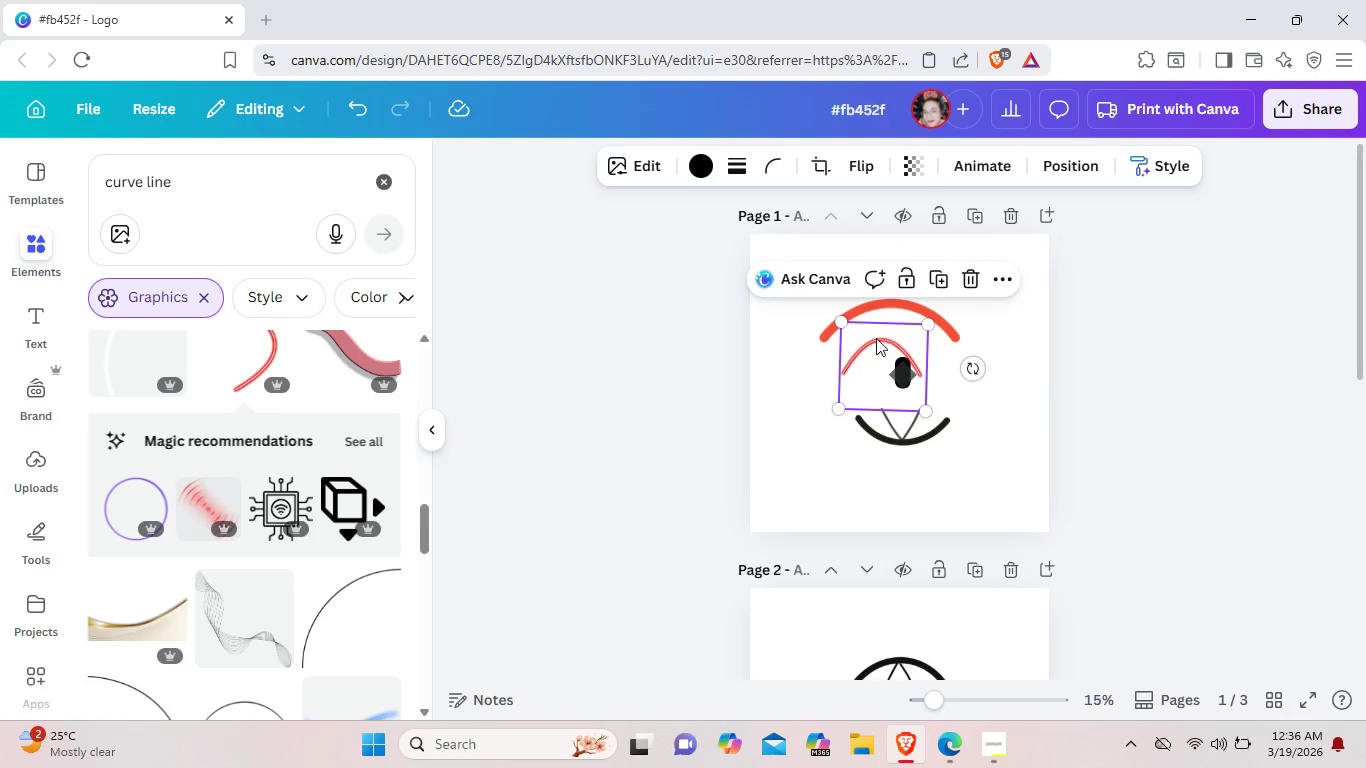 
left_click([875, 336])
 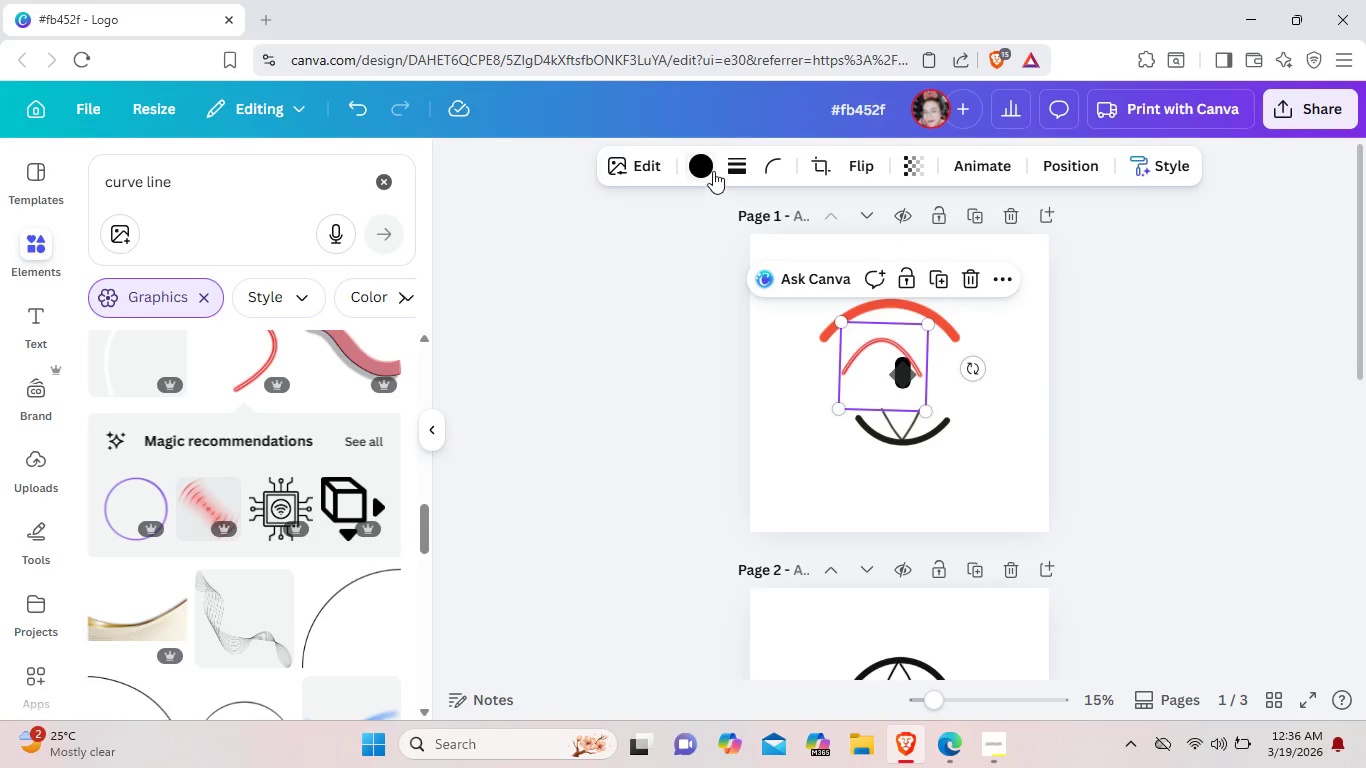 
left_click([710, 167])
 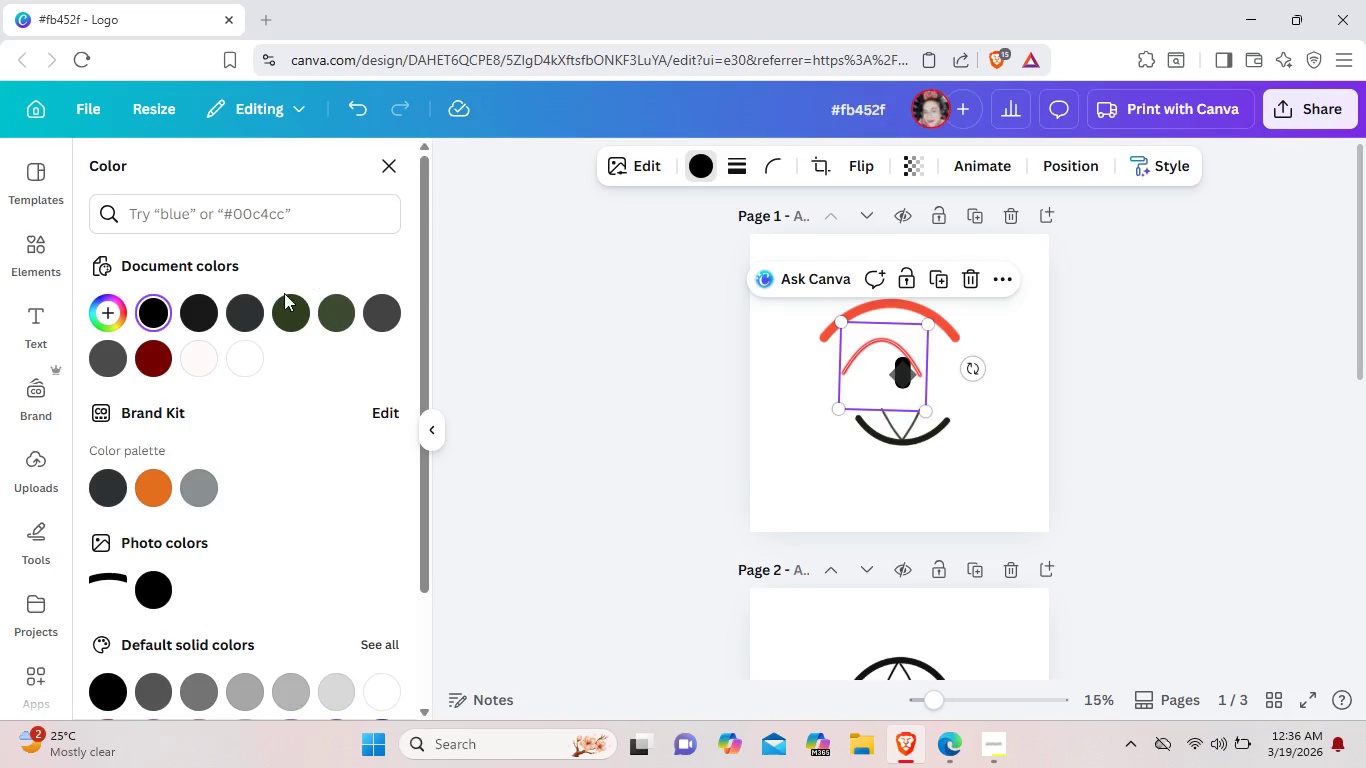 
left_click([198, 312])
 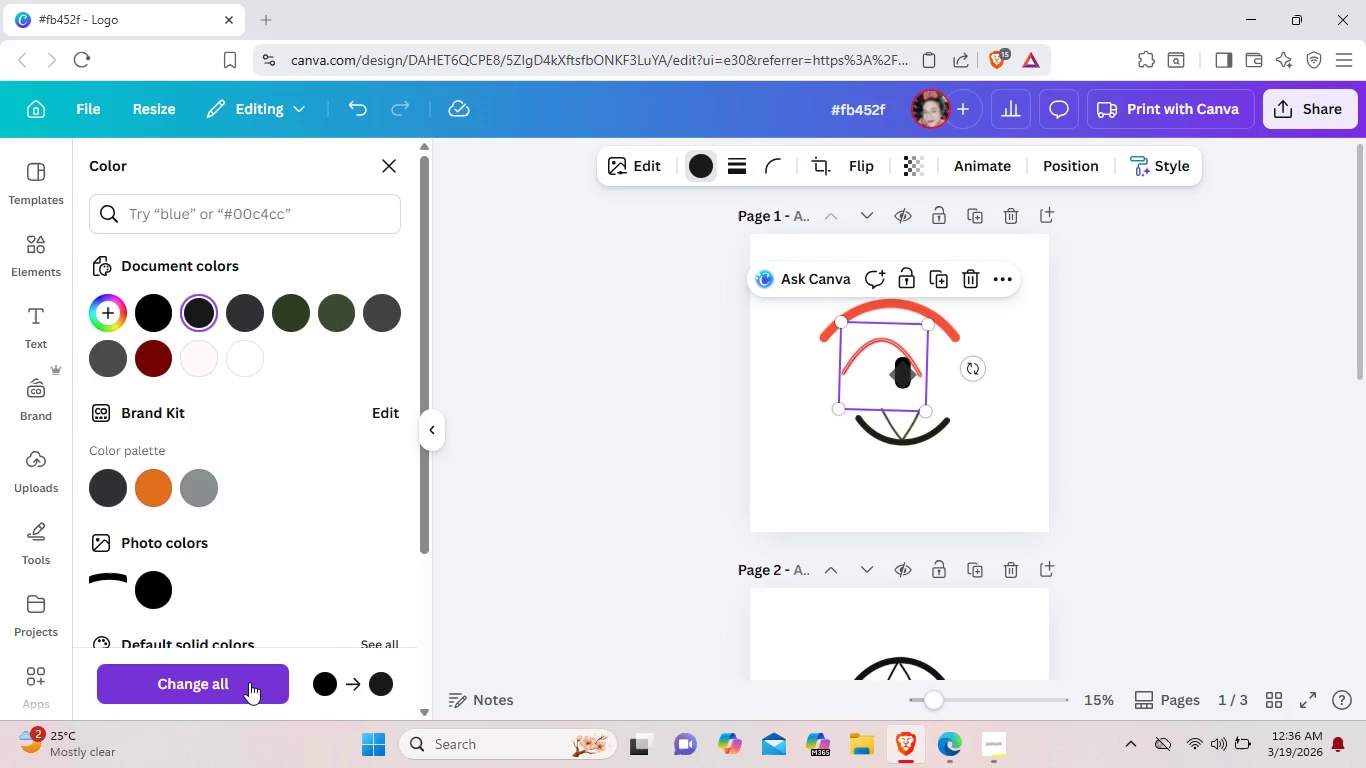 
left_click([249, 682])
 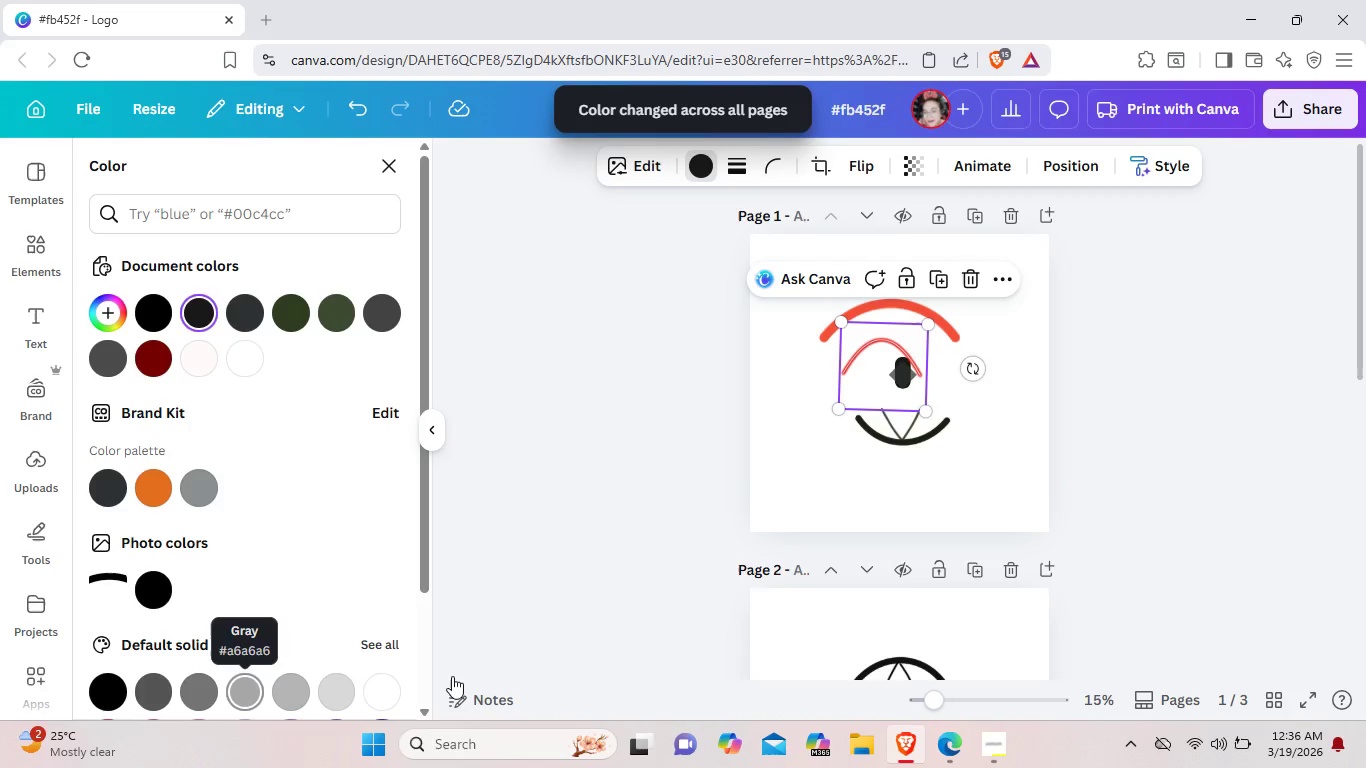 
scroll: coordinate [846, 625], scroll_direction: down, amount: 7.0
 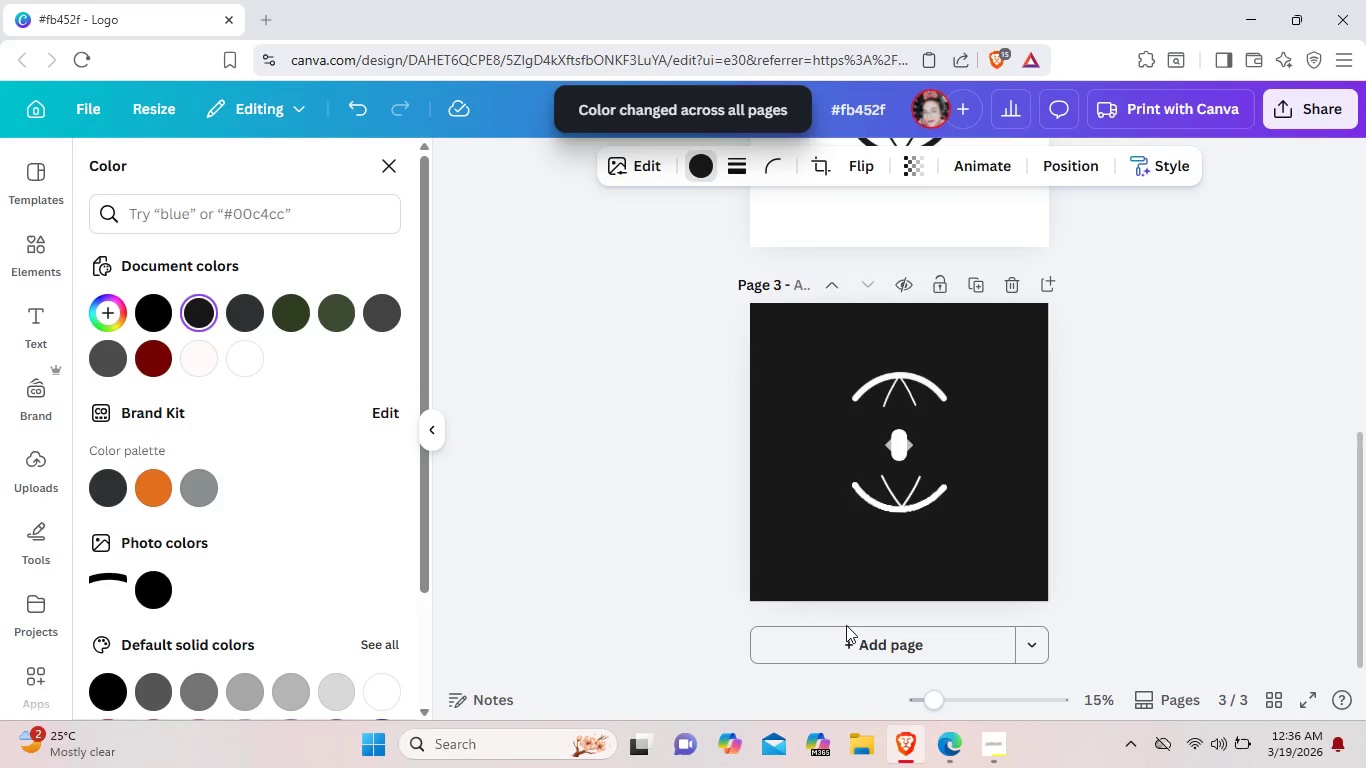 
scroll: coordinate [846, 625], scroll_direction: up, amount: 6.0
 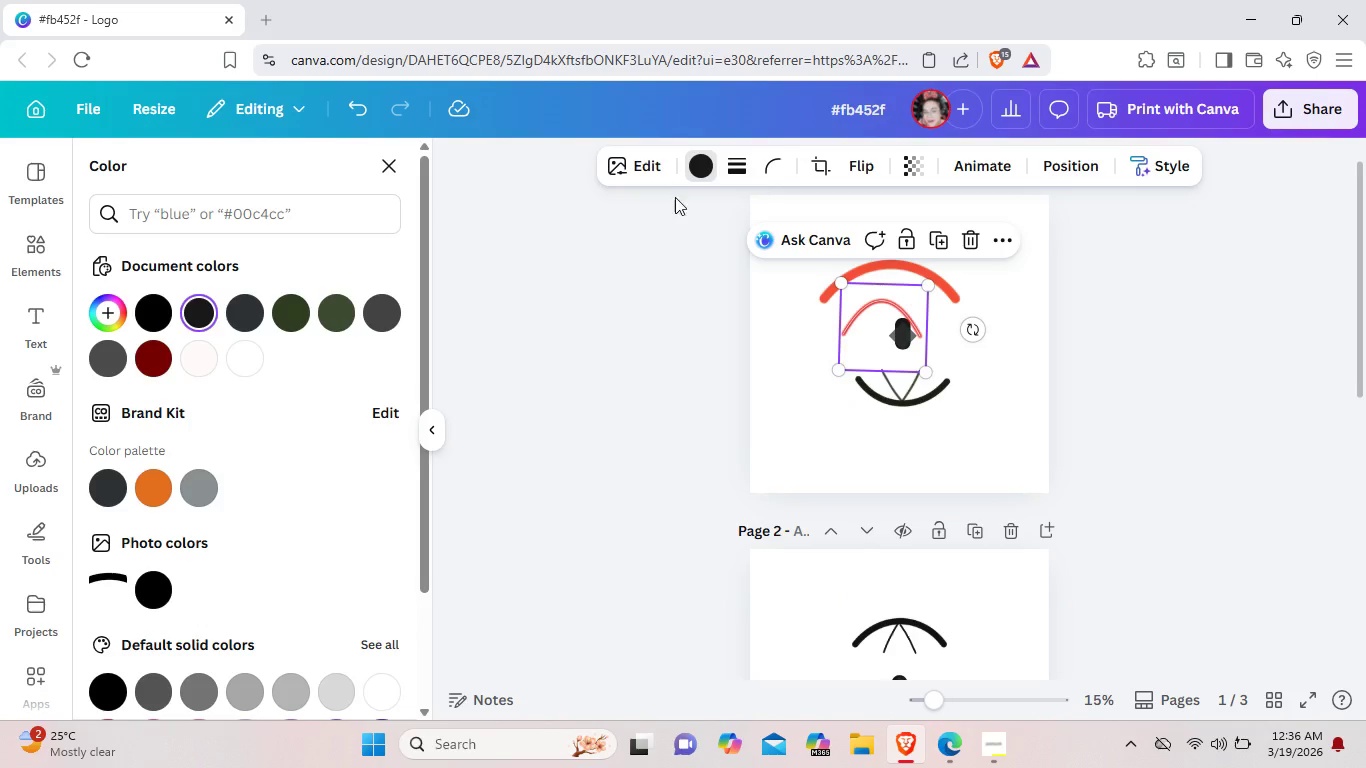 
left_click([627, 169])
 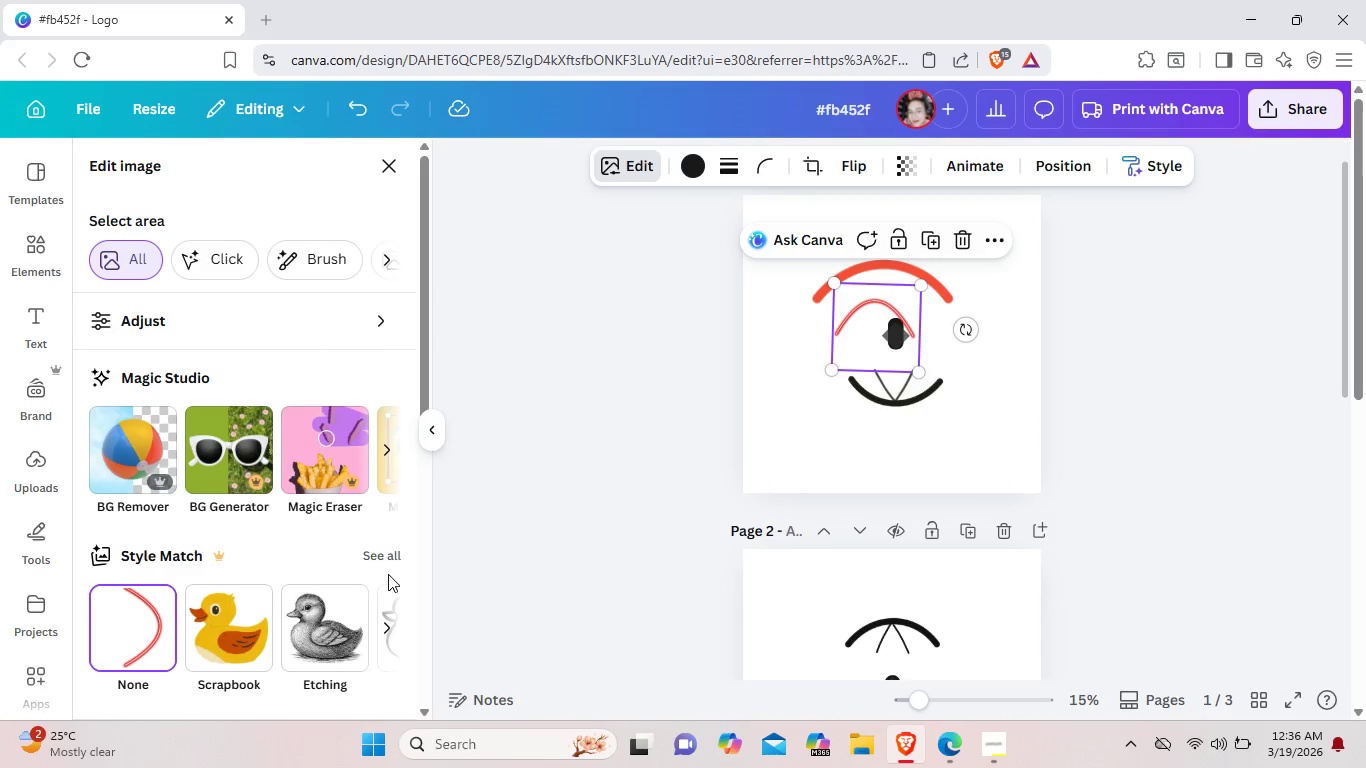 
left_click([388, 634])
 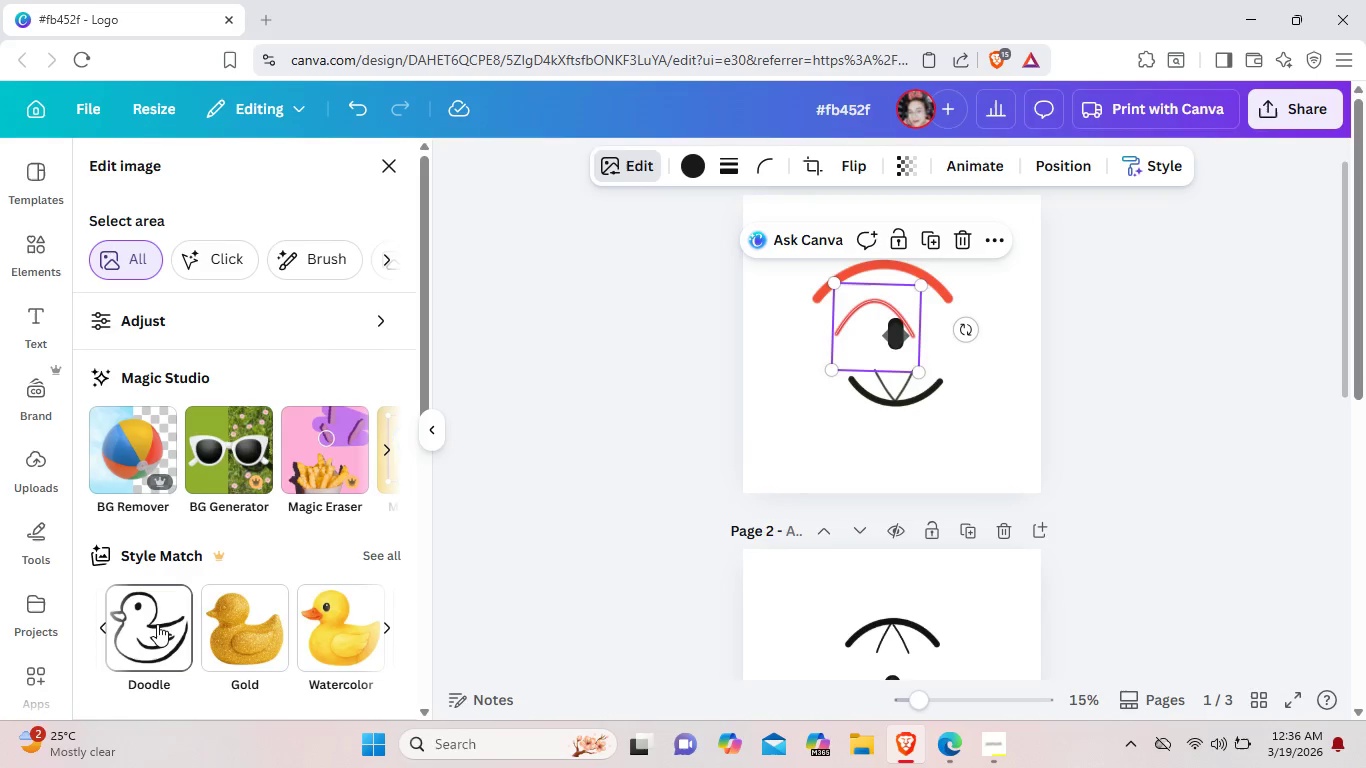 
left_click([157, 624])
 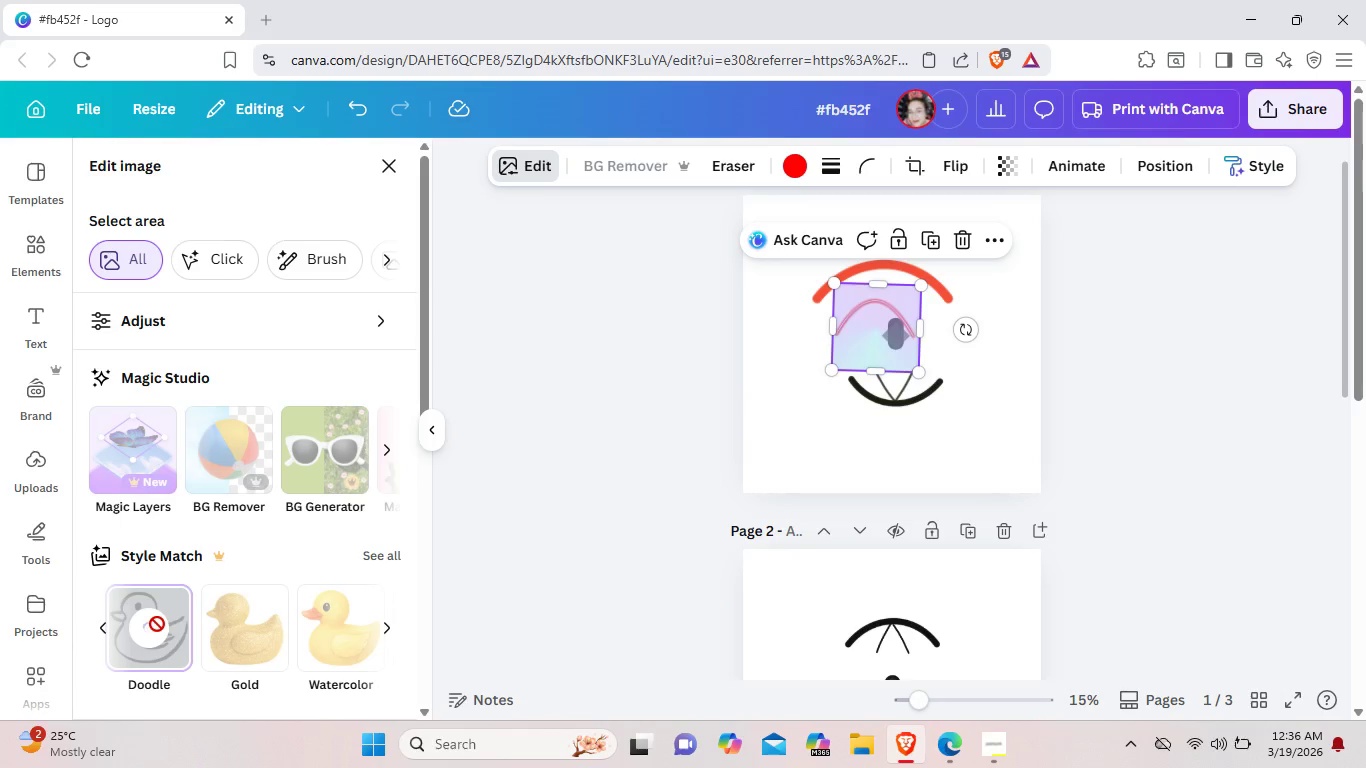 
wait(27.5)
 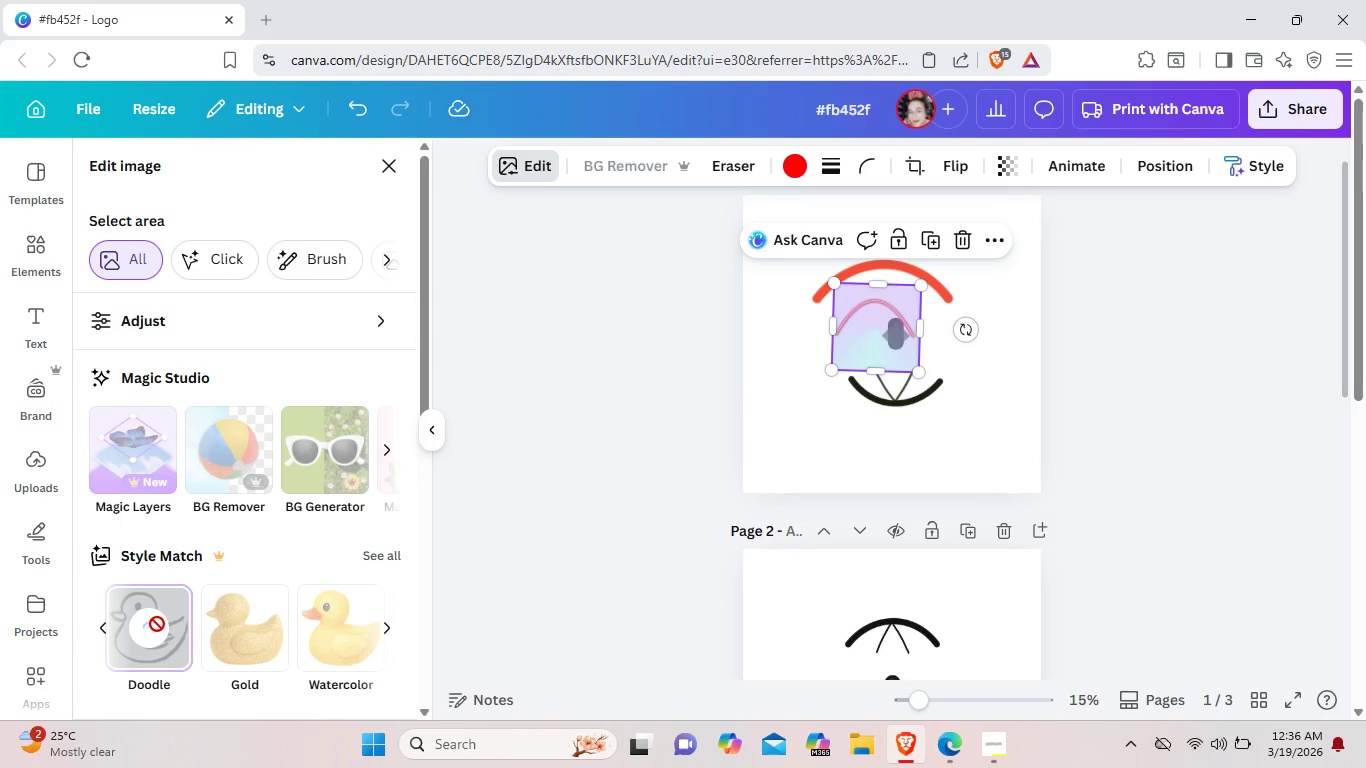 
left_click([908, 443])
 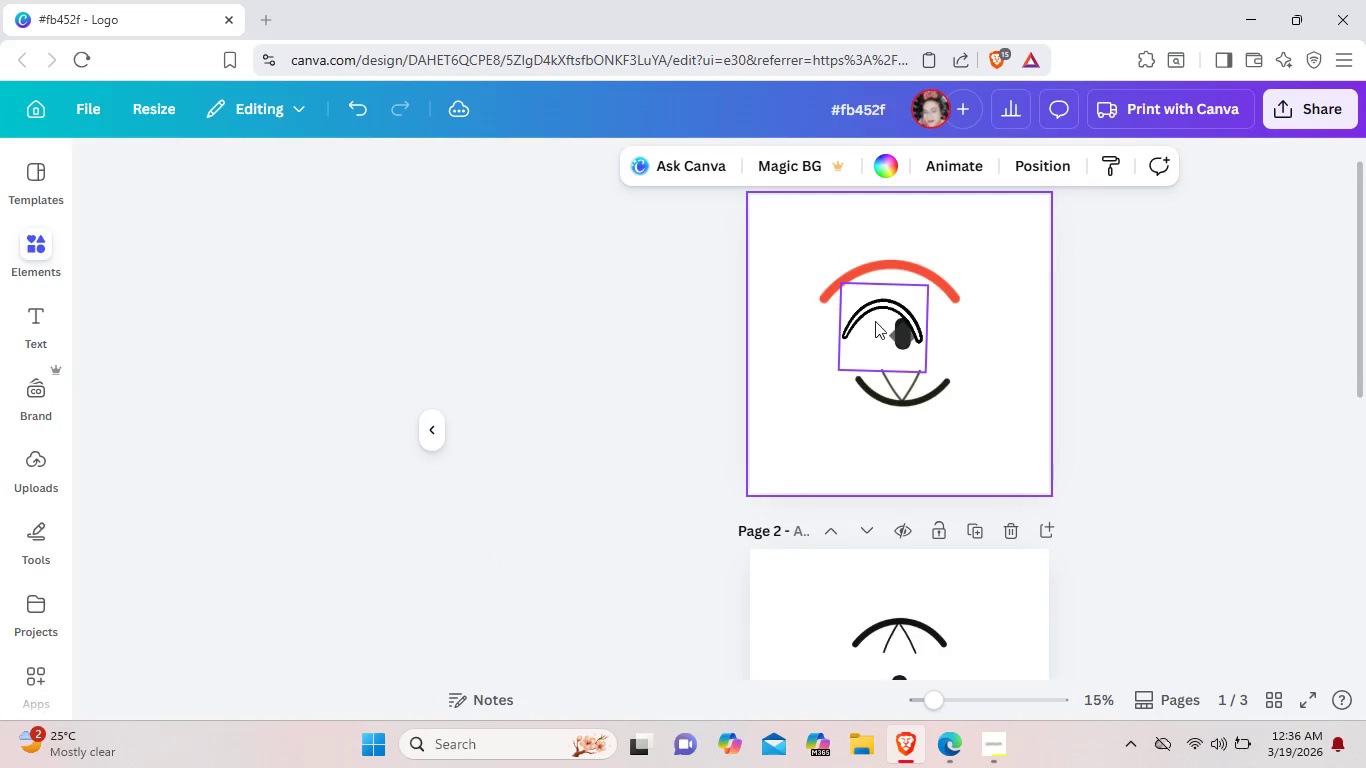 
left_click([877, 311])
 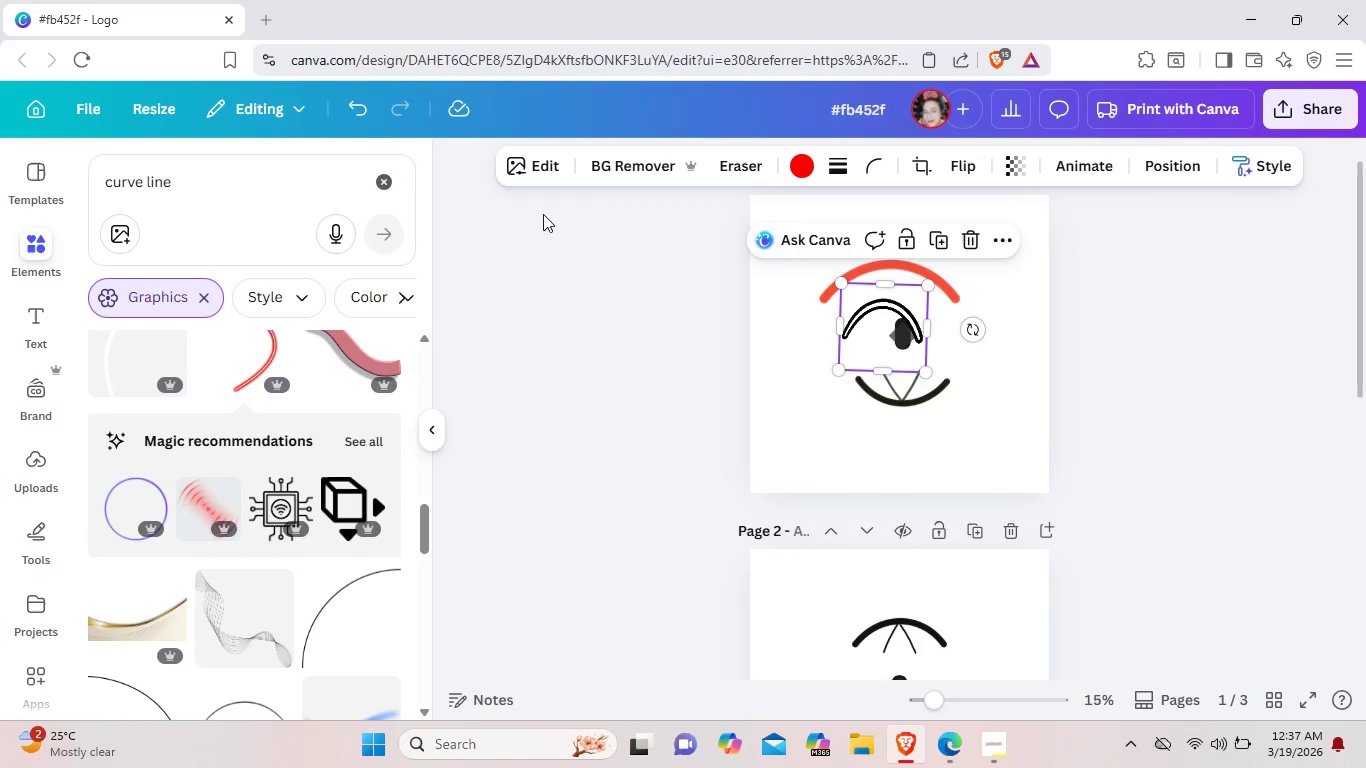 
left_click([537, 163])
 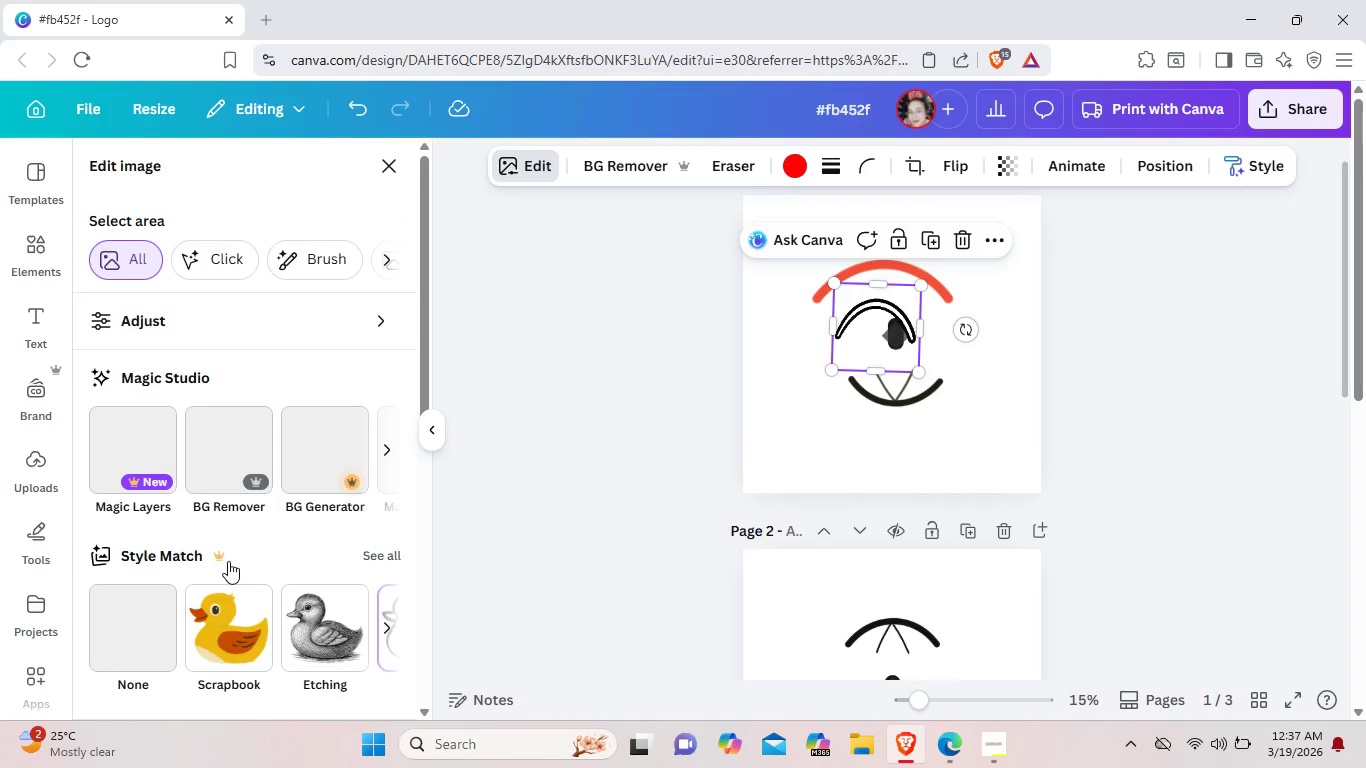 
scroll: coordinate [228, 561], scroll_direction: down, amount: 2.0
 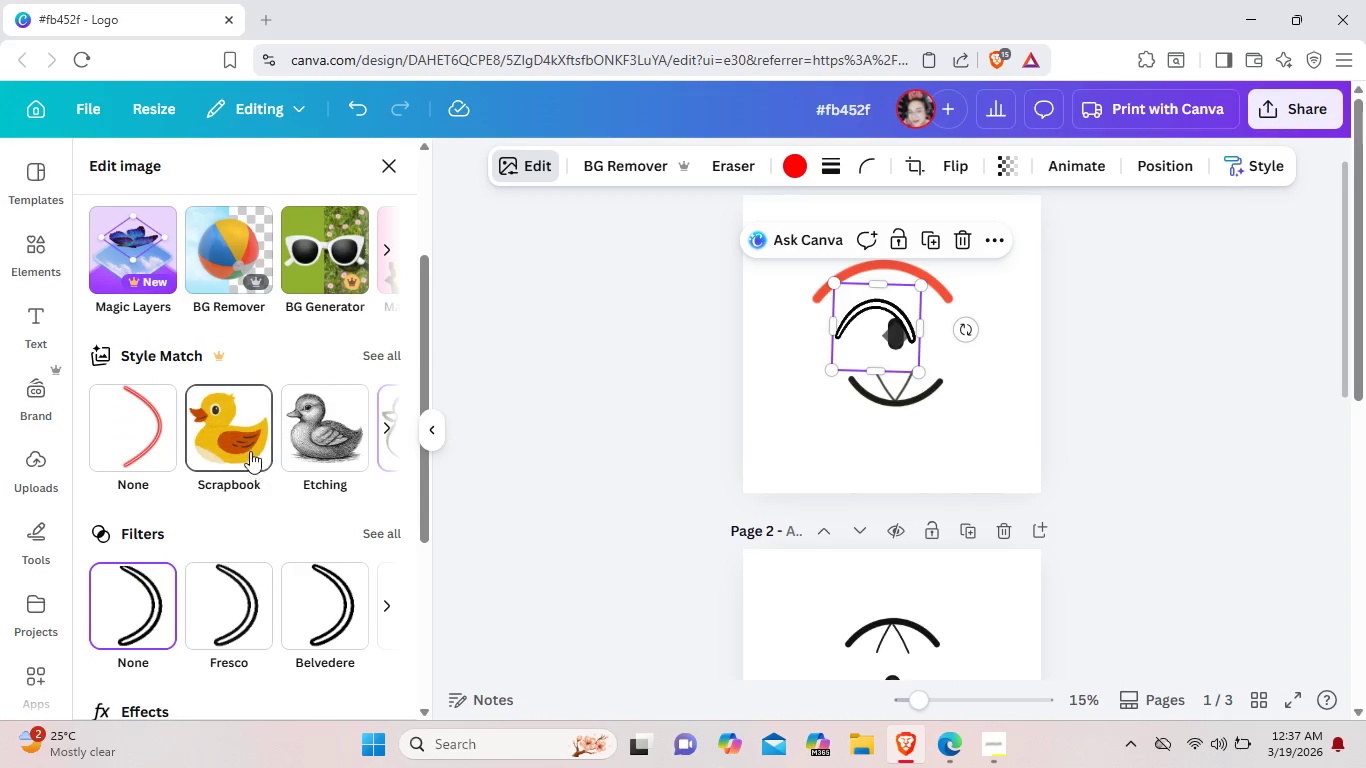 
left_click([248, 446])
 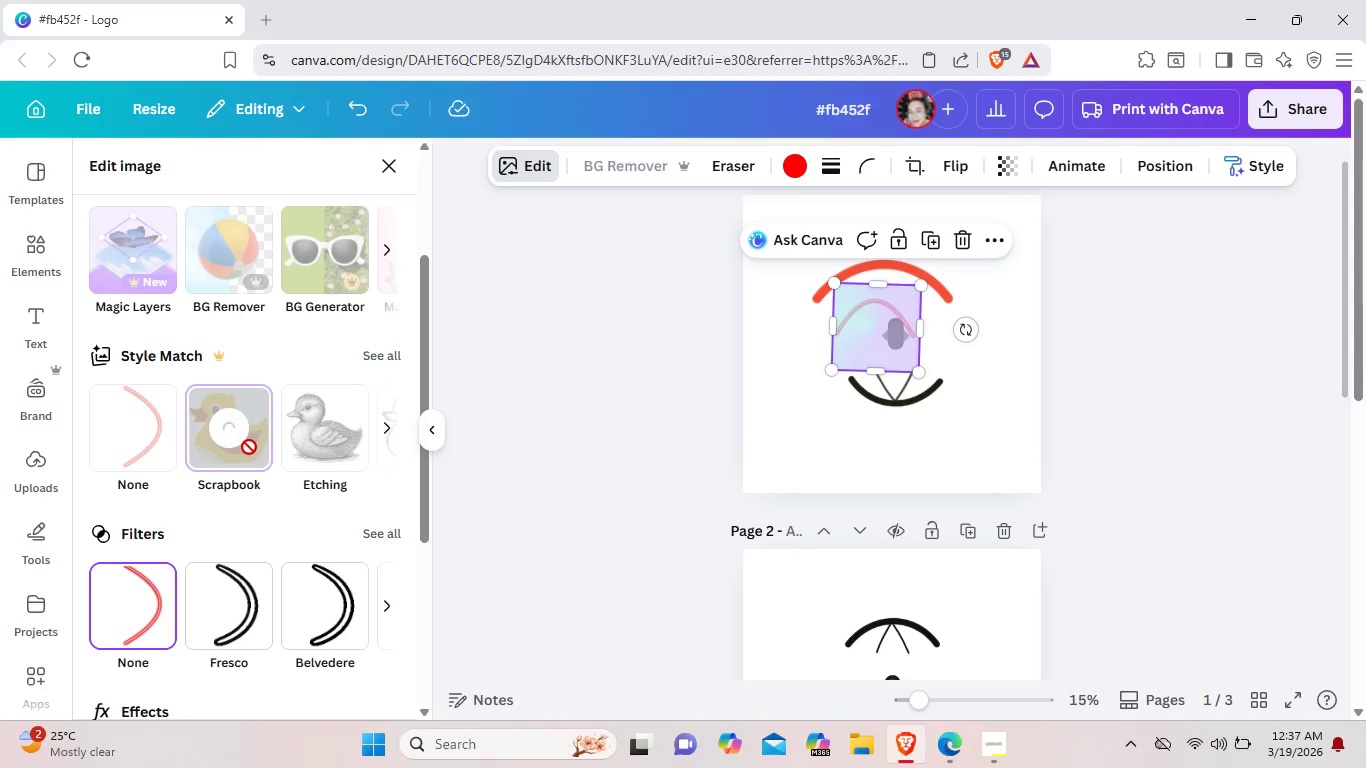 
wait(16.06)
 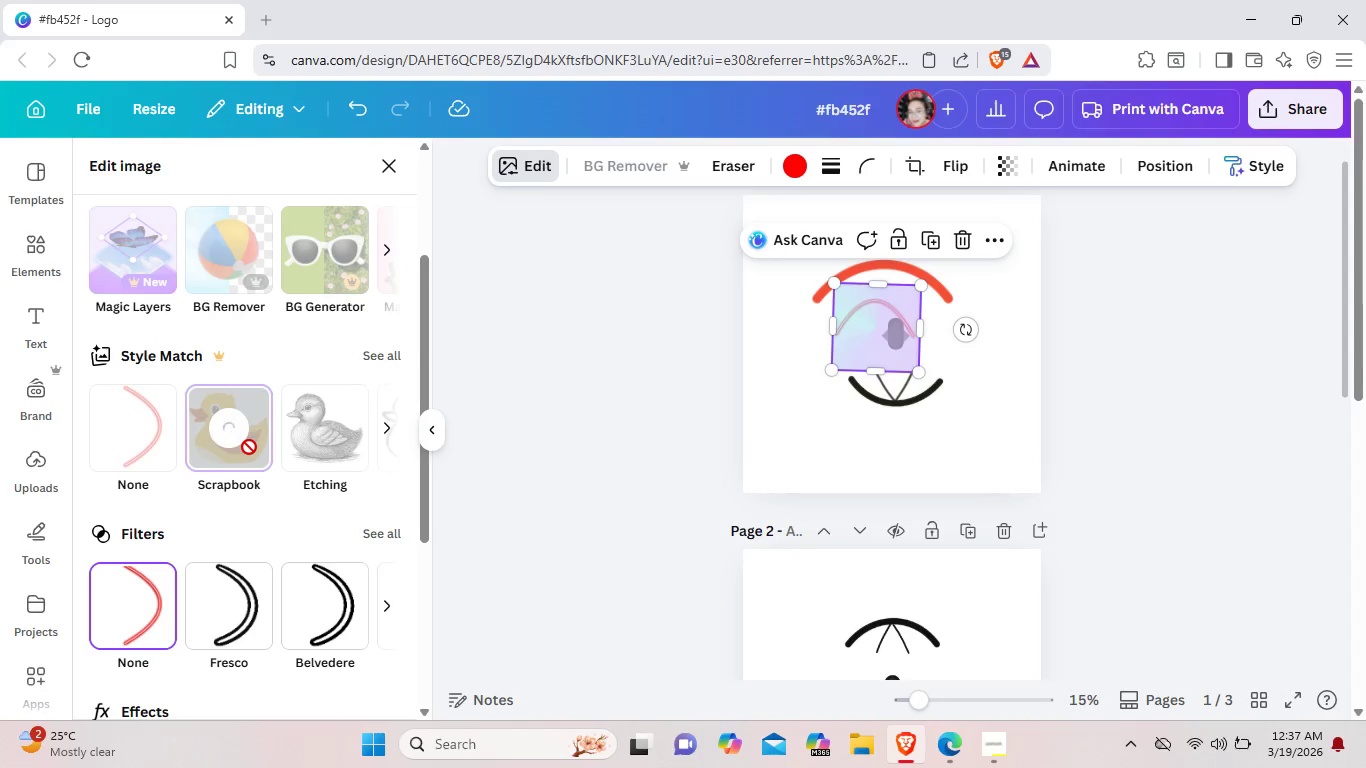 
mouse_move([920, 733])
 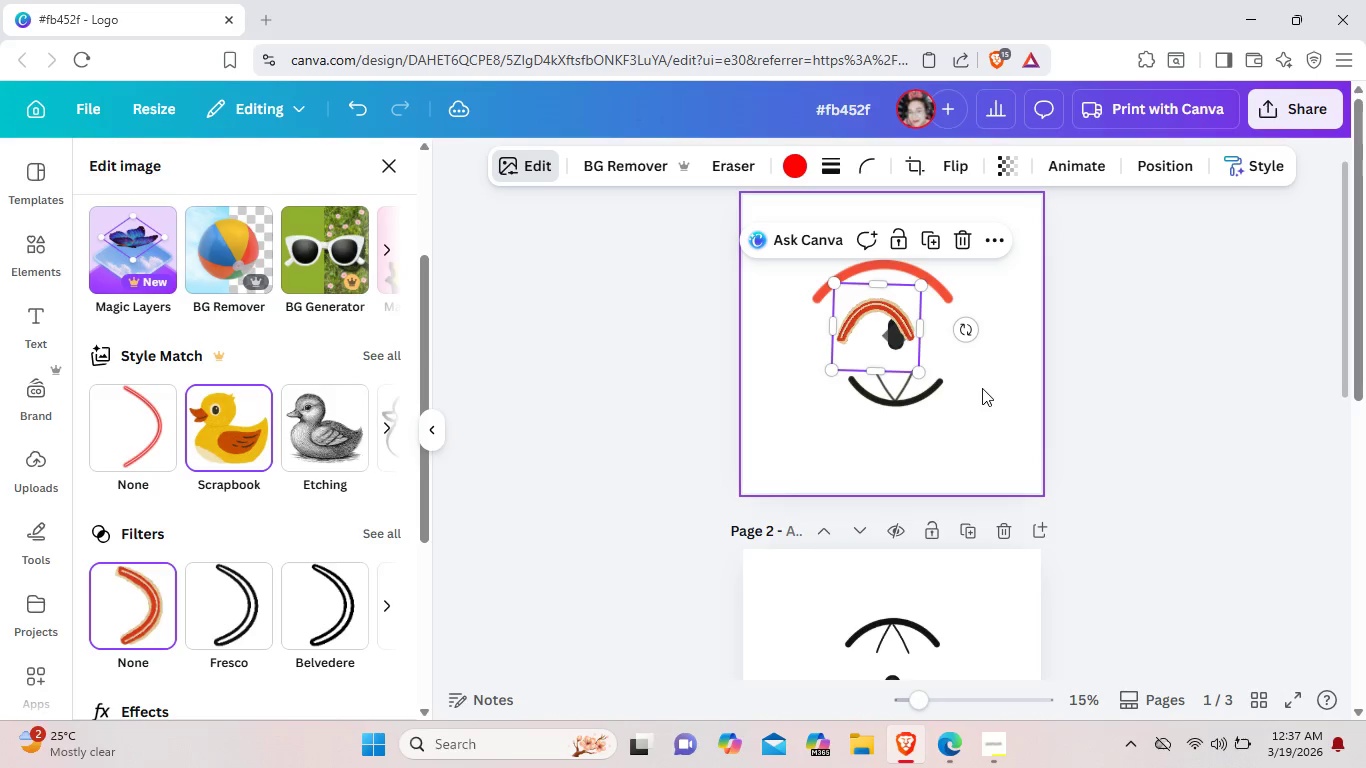 
wait(16.98)
 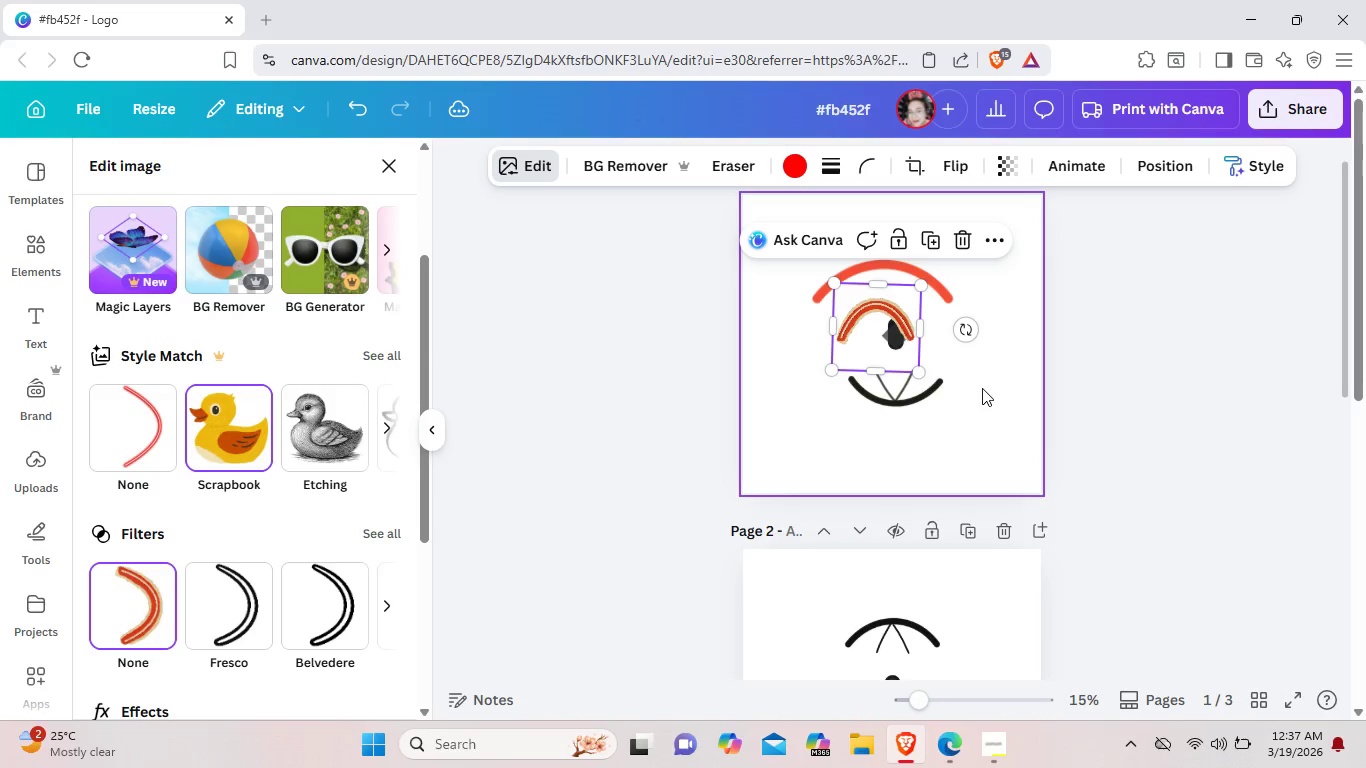 
left_click([383, 425])
 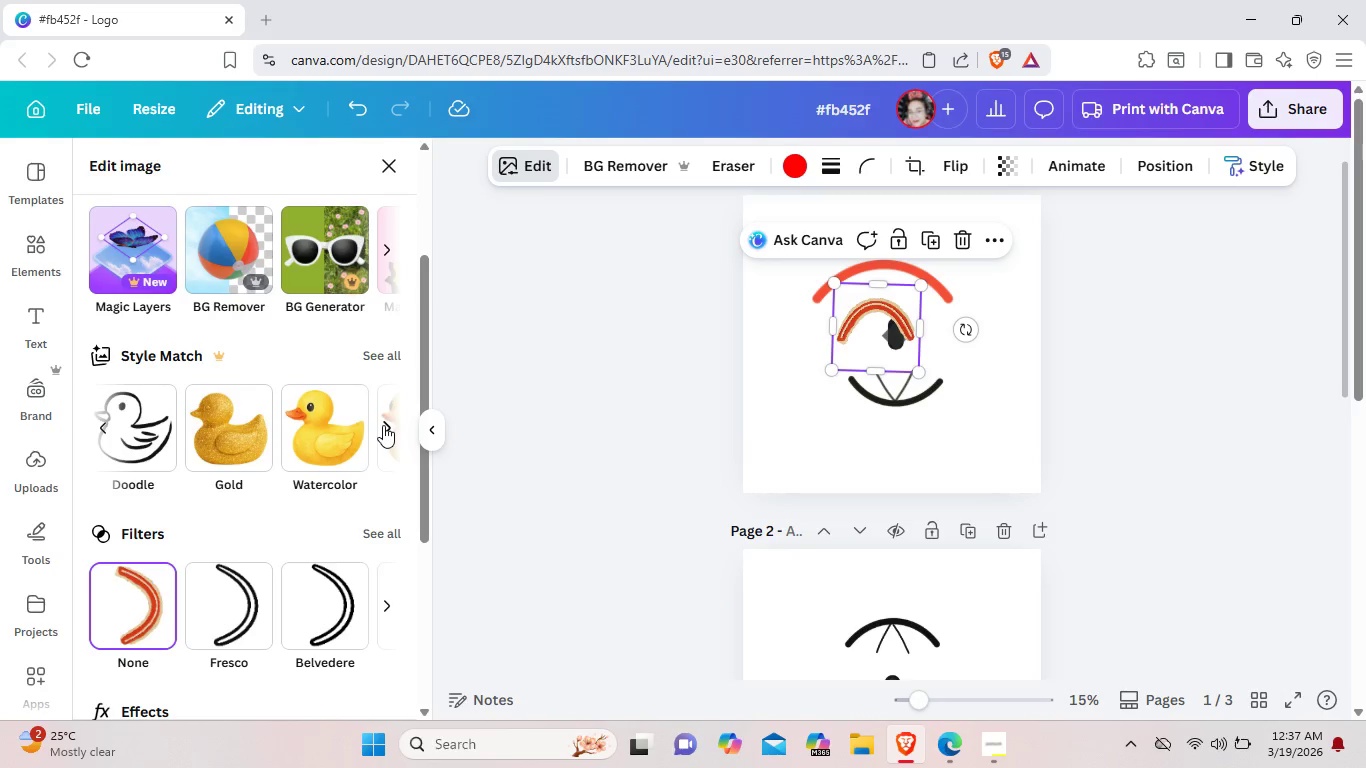 
left_click([383, 425])
 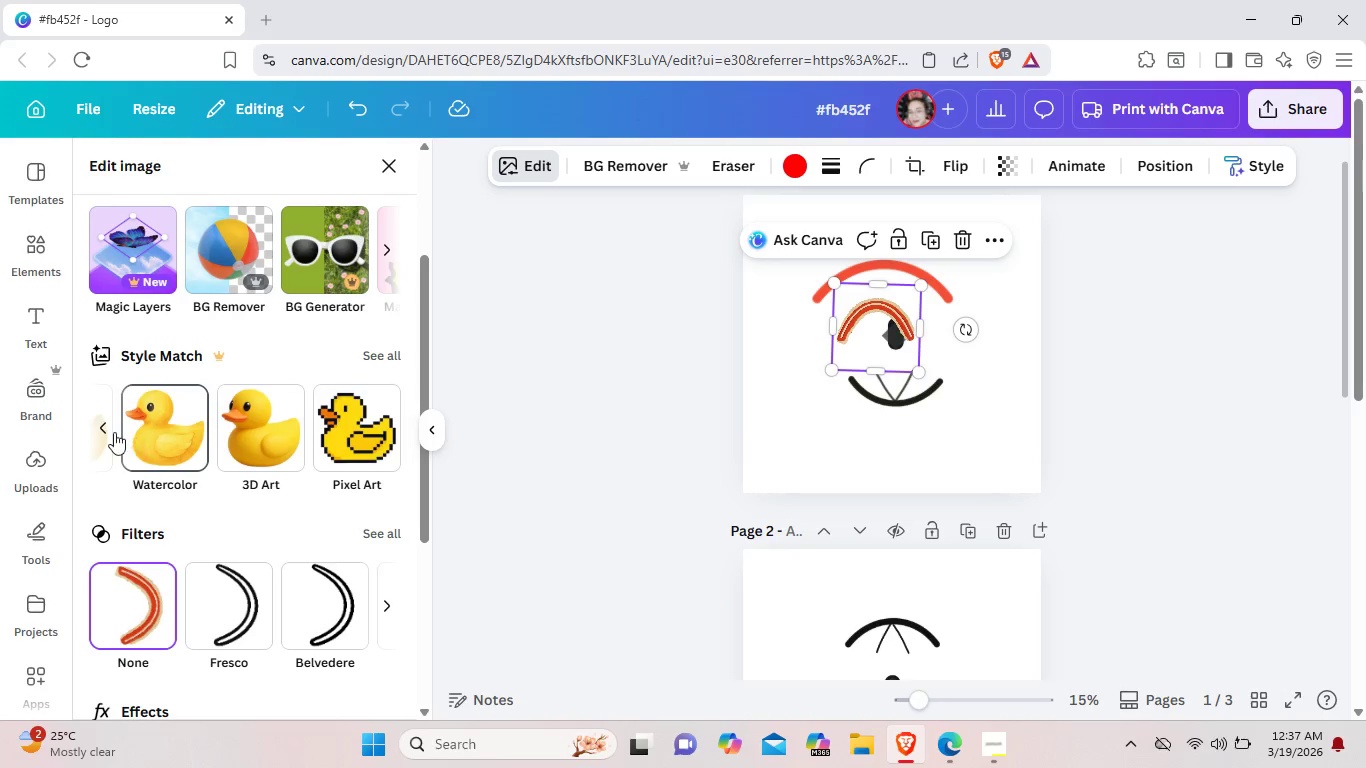 
left_click([100, 427])
 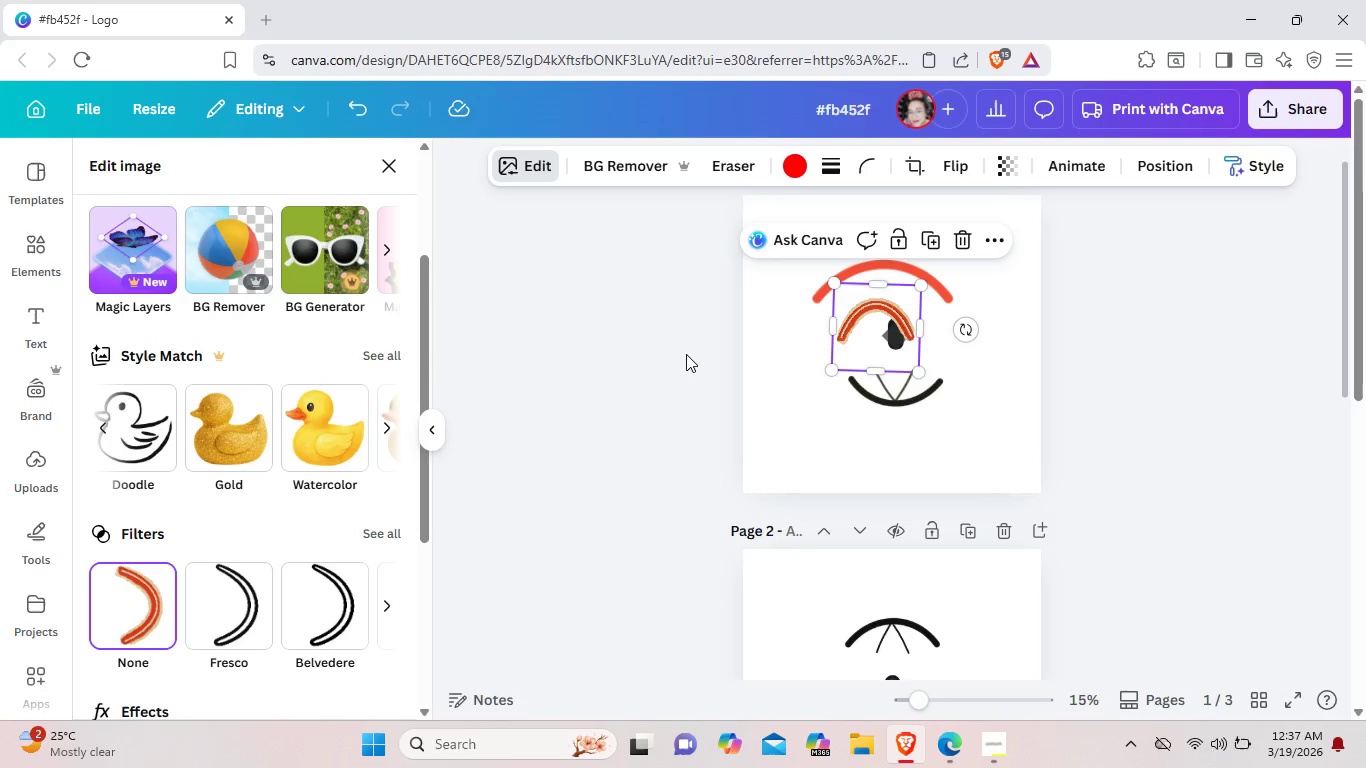 
wait(11.19)
 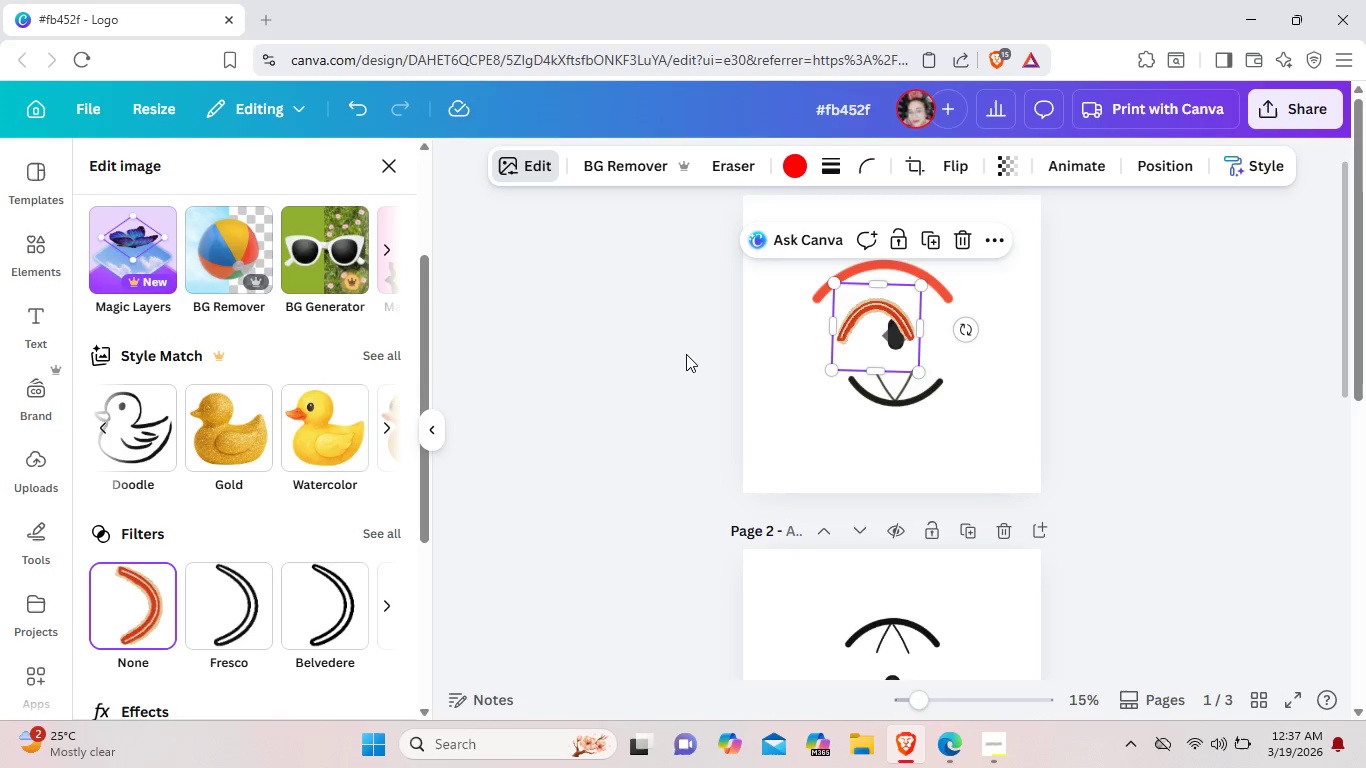 
scroll: coordinate [255, 491], scroll_direction: down, amount: 2.0
 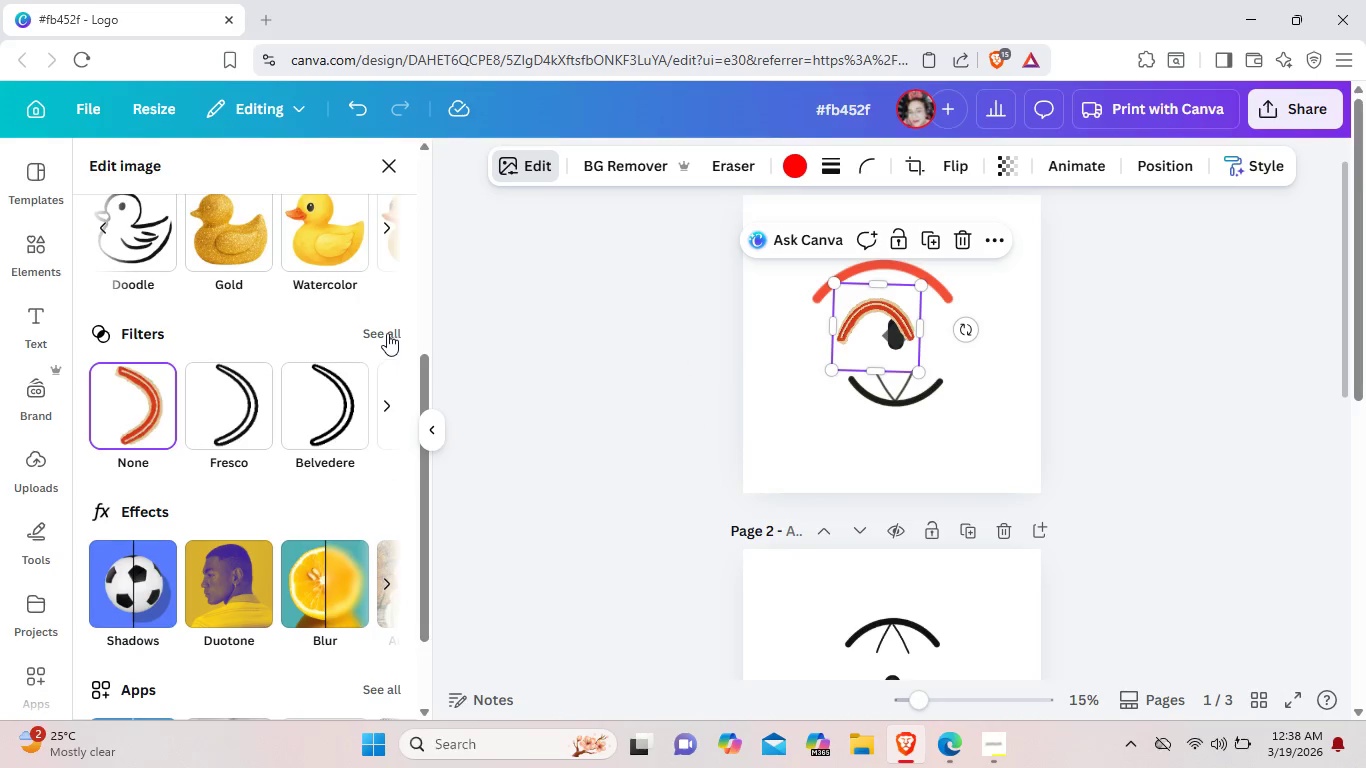 
left_click([387, 333])
 